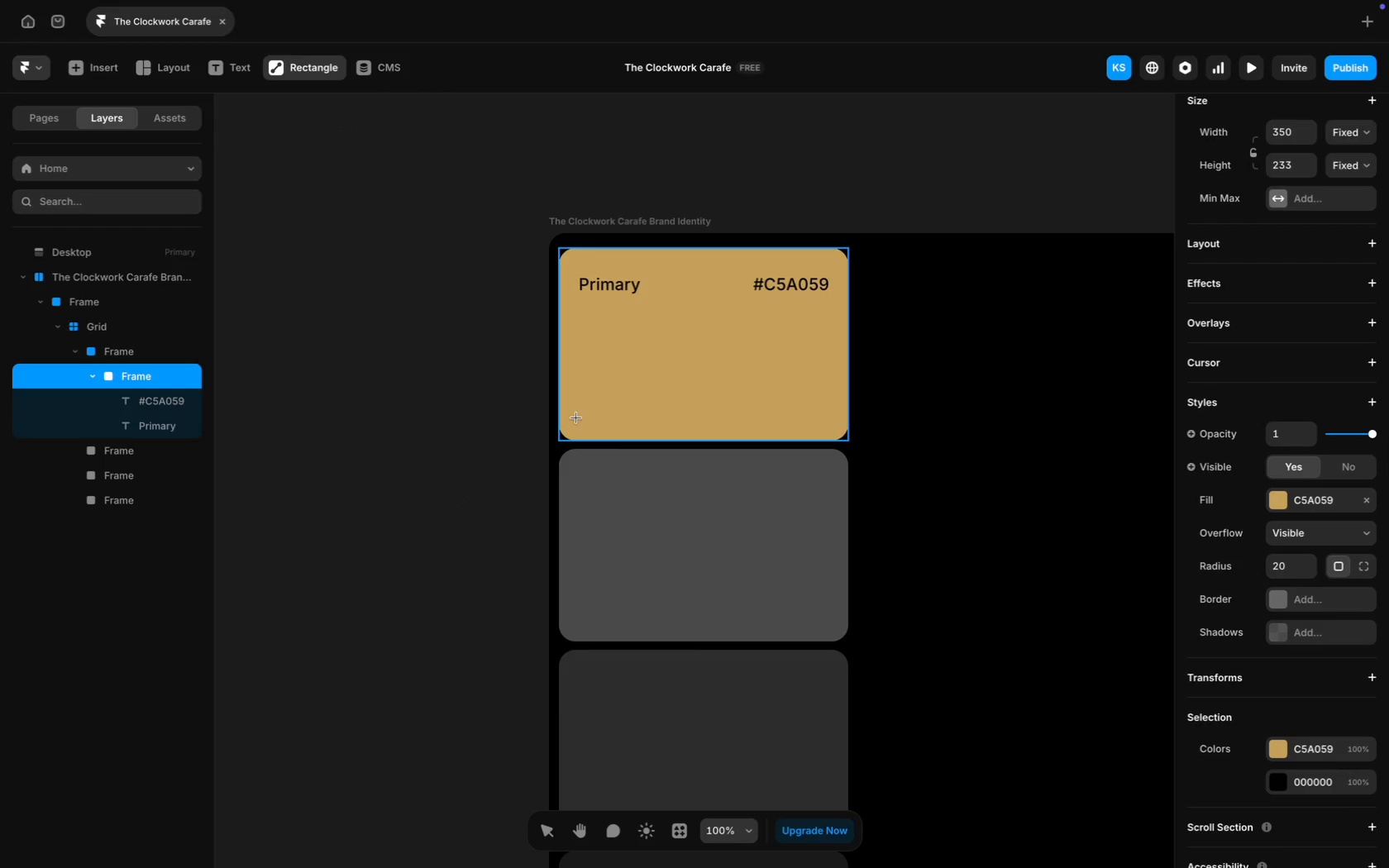 
left_click_drag(start_coordinate=[560, 365], to_coordinate=[584, 438])
 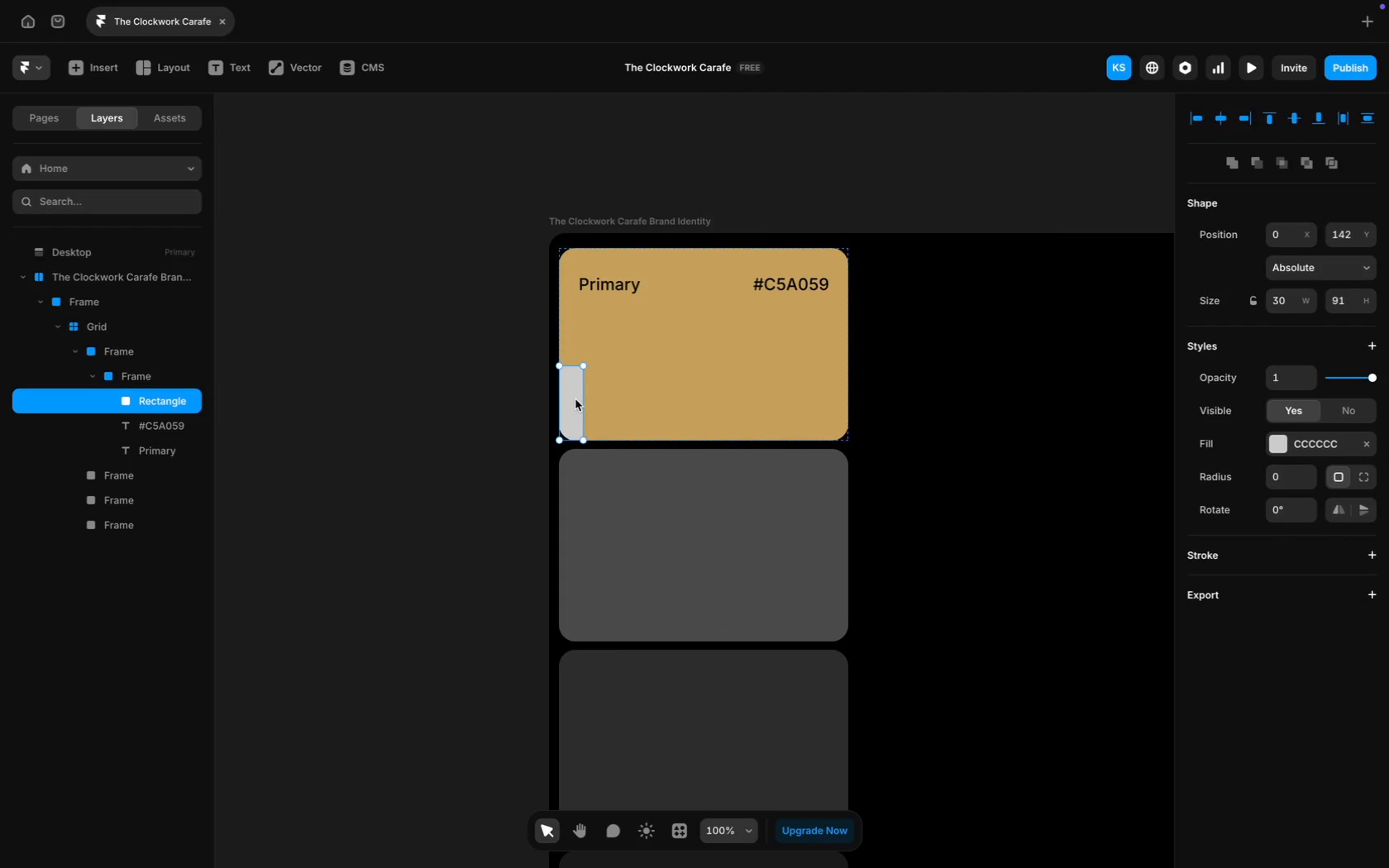 
left_click_drag(start_coordinate=[581, 396], to_coordinate=[590, 396])
 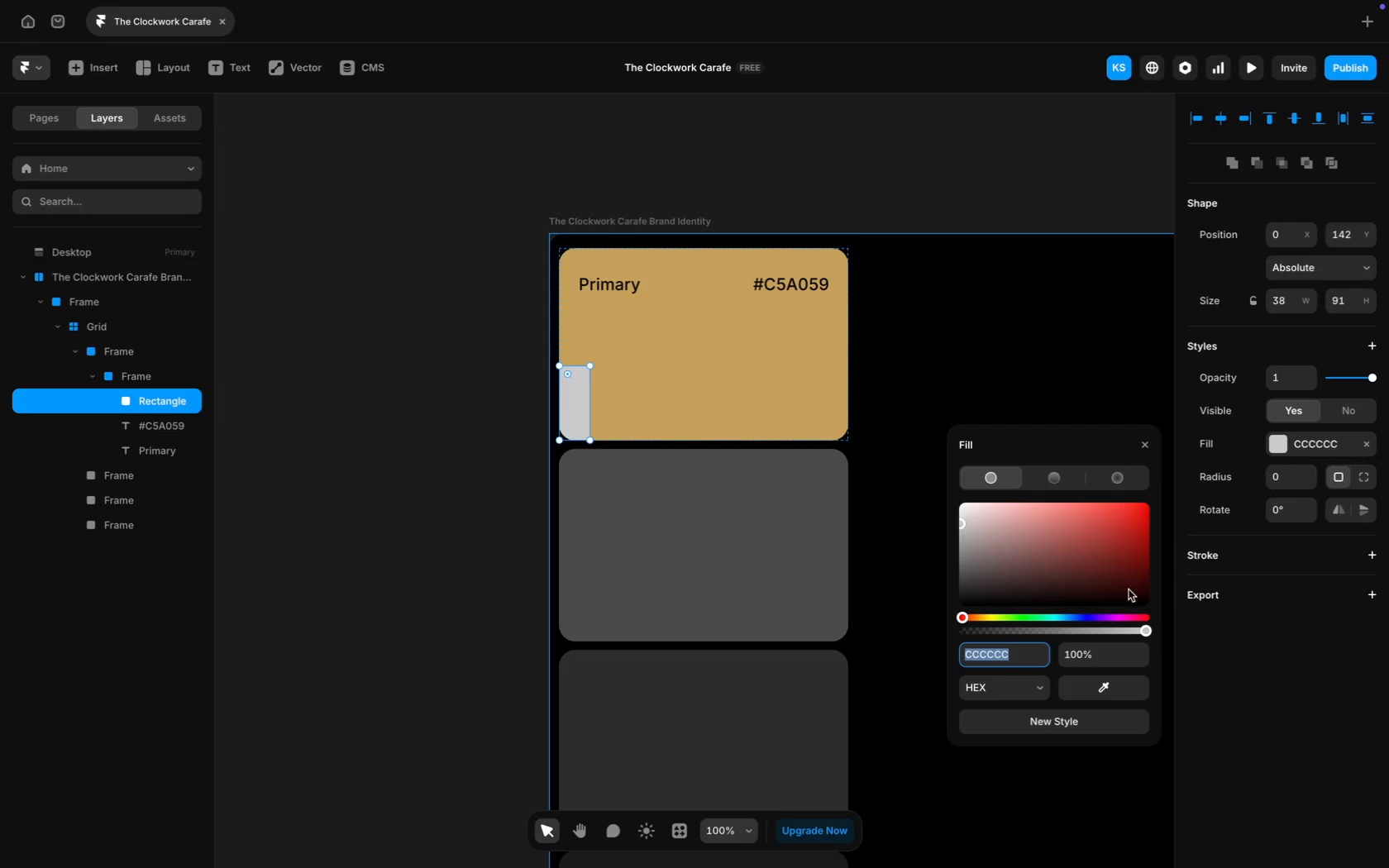 
wait(5.12)
 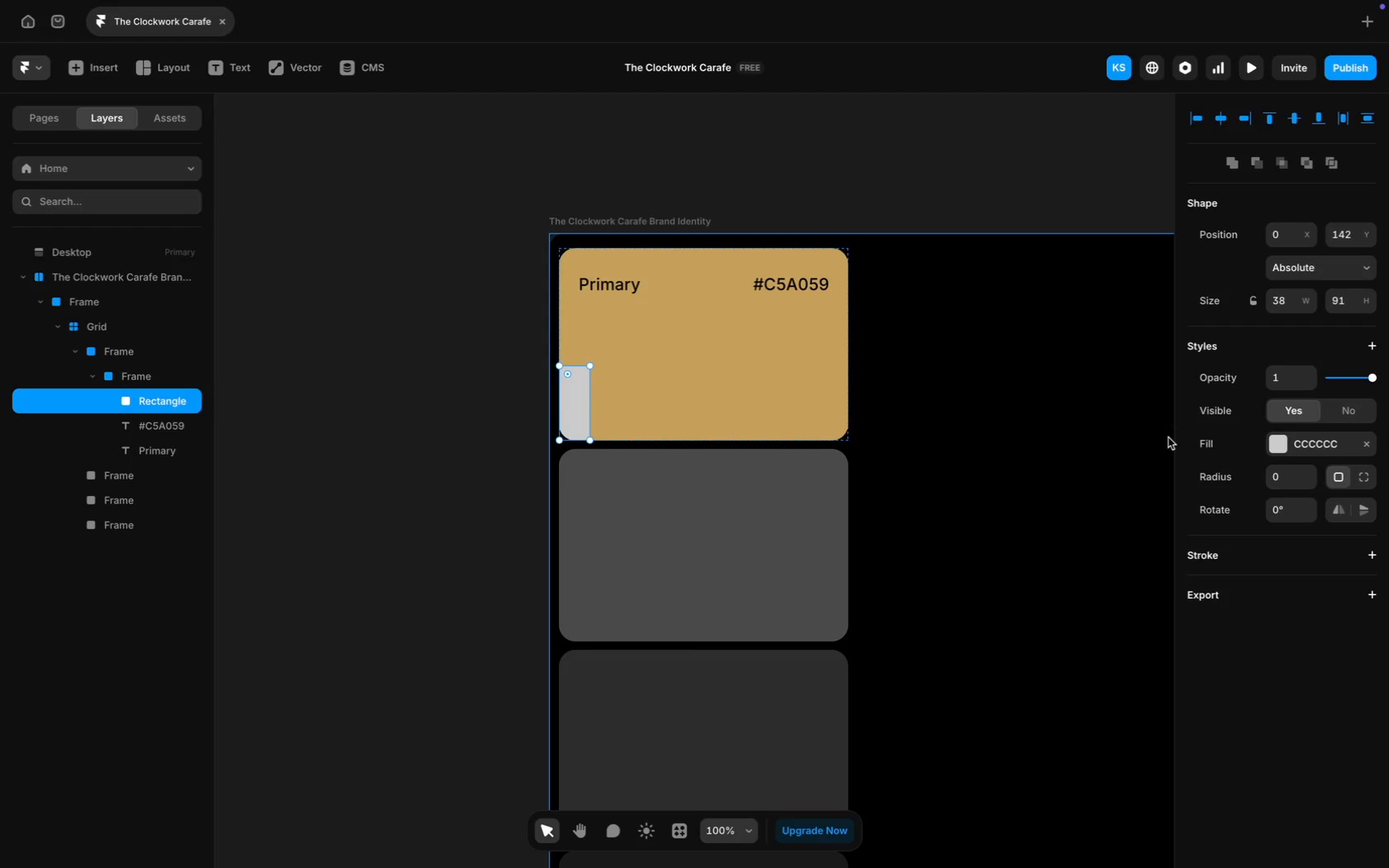 
left_click([1007, 654])
 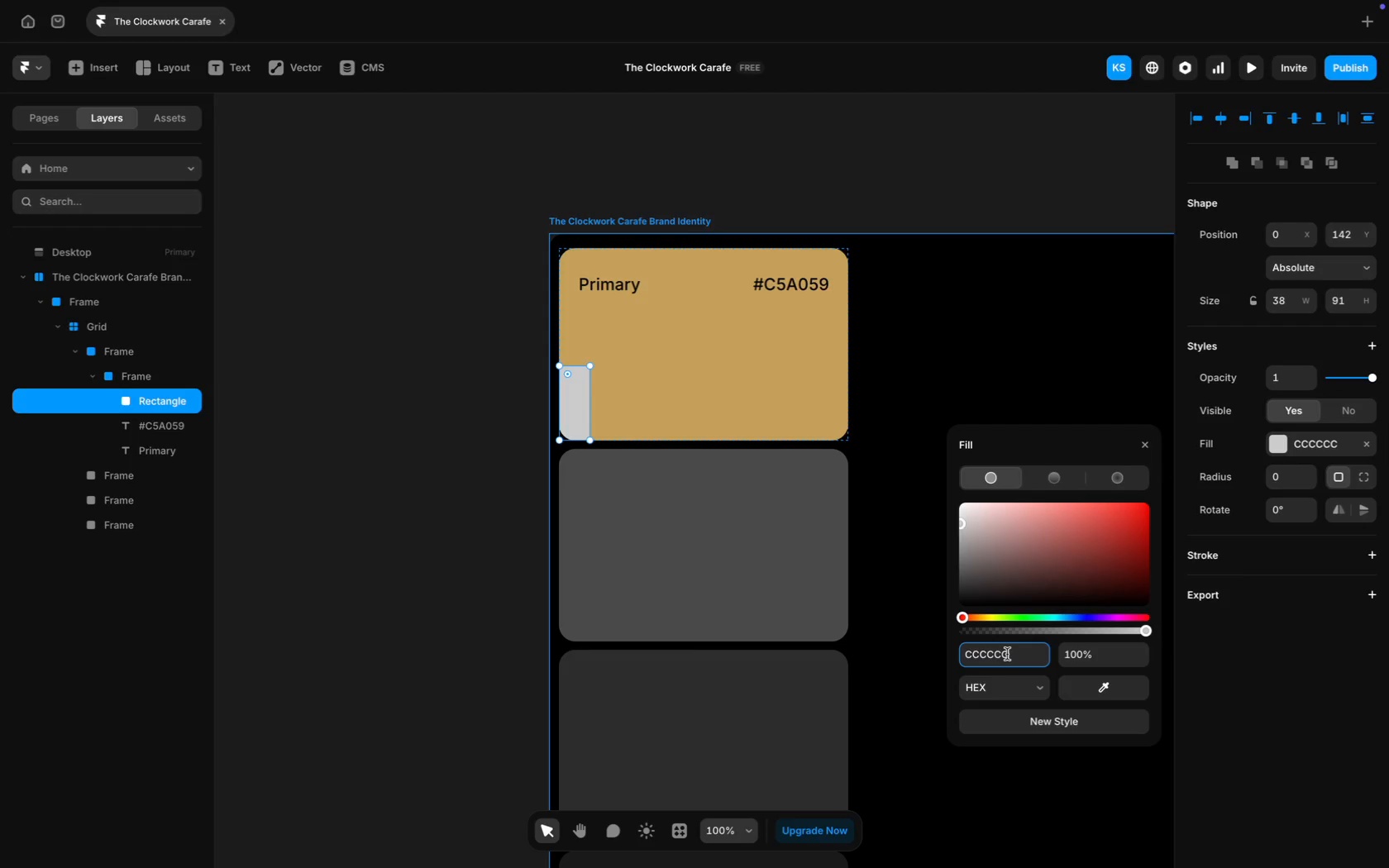 
key(Meta+V)
 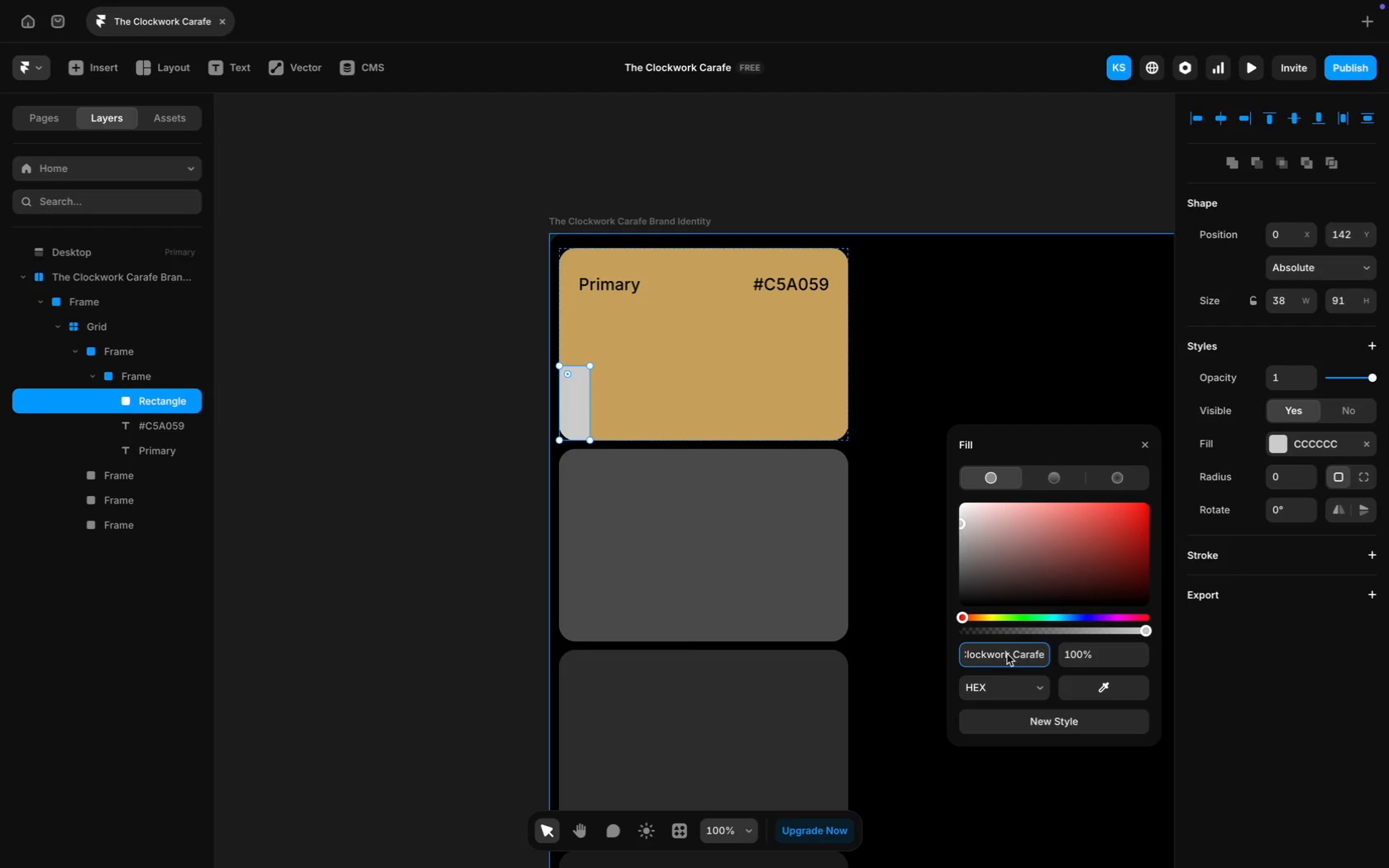 
key(Meta+CommandLeft)
 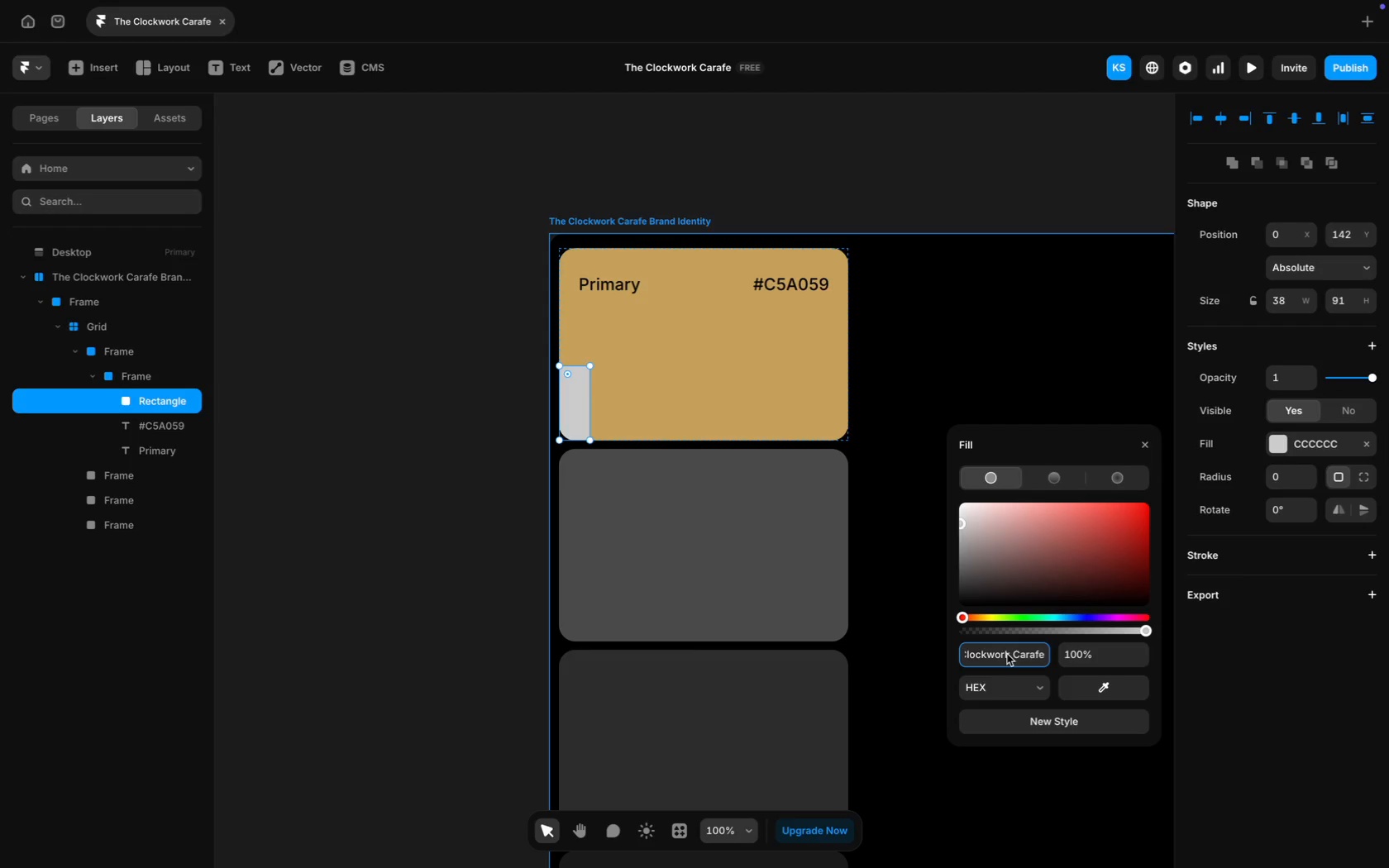 
key(Meta+A)
 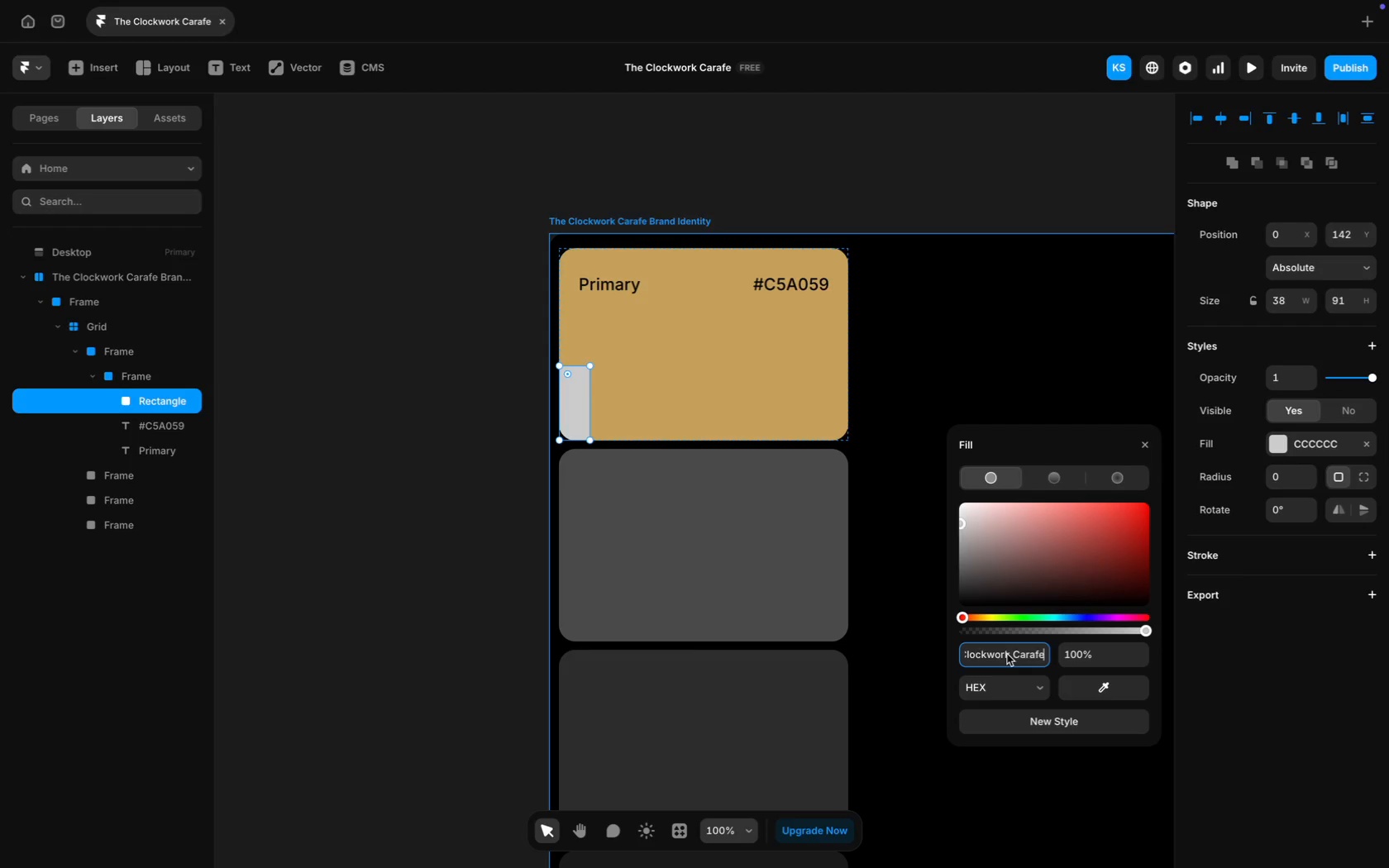 
key(Backspace)
 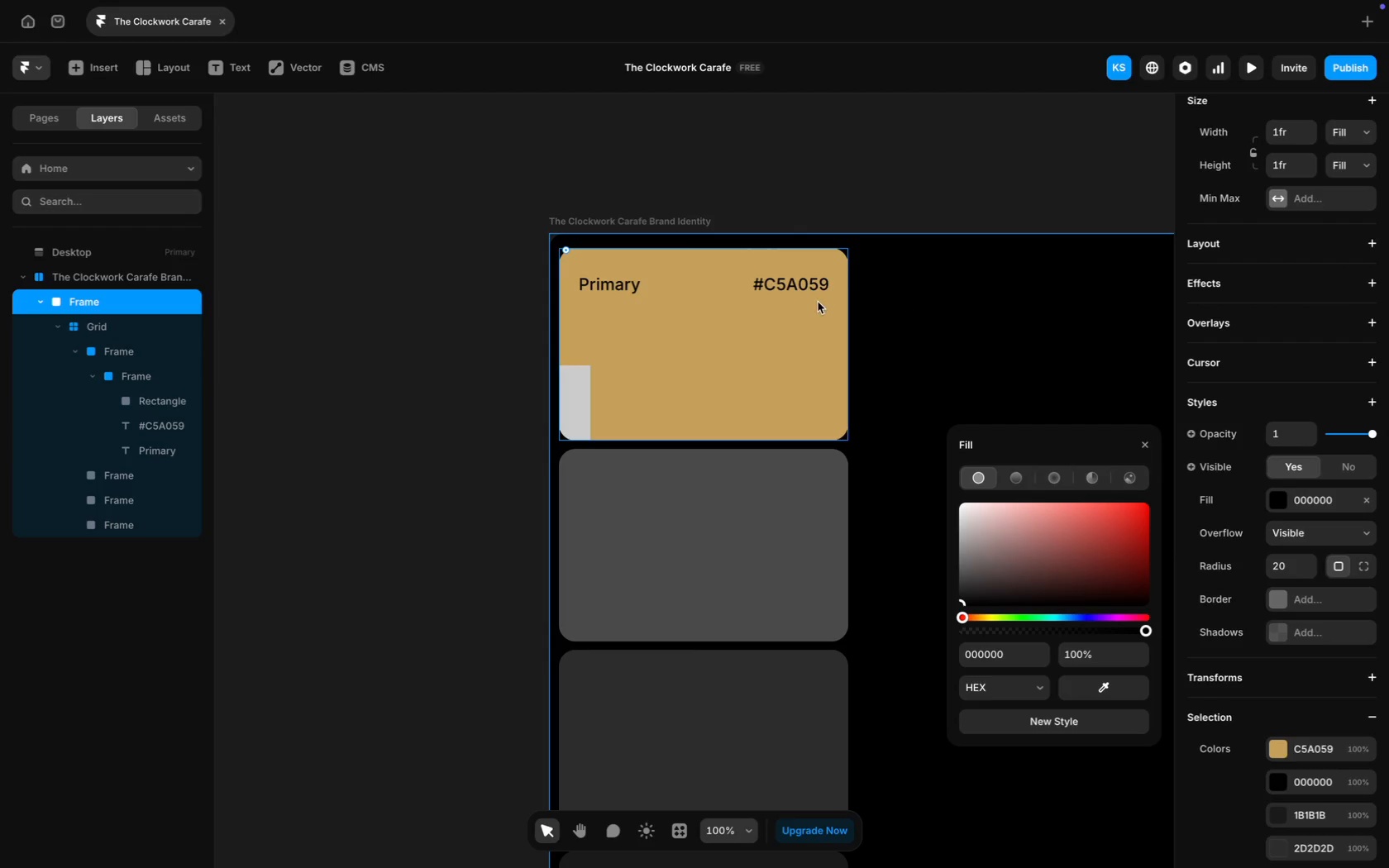 
double_click([800, 285])
 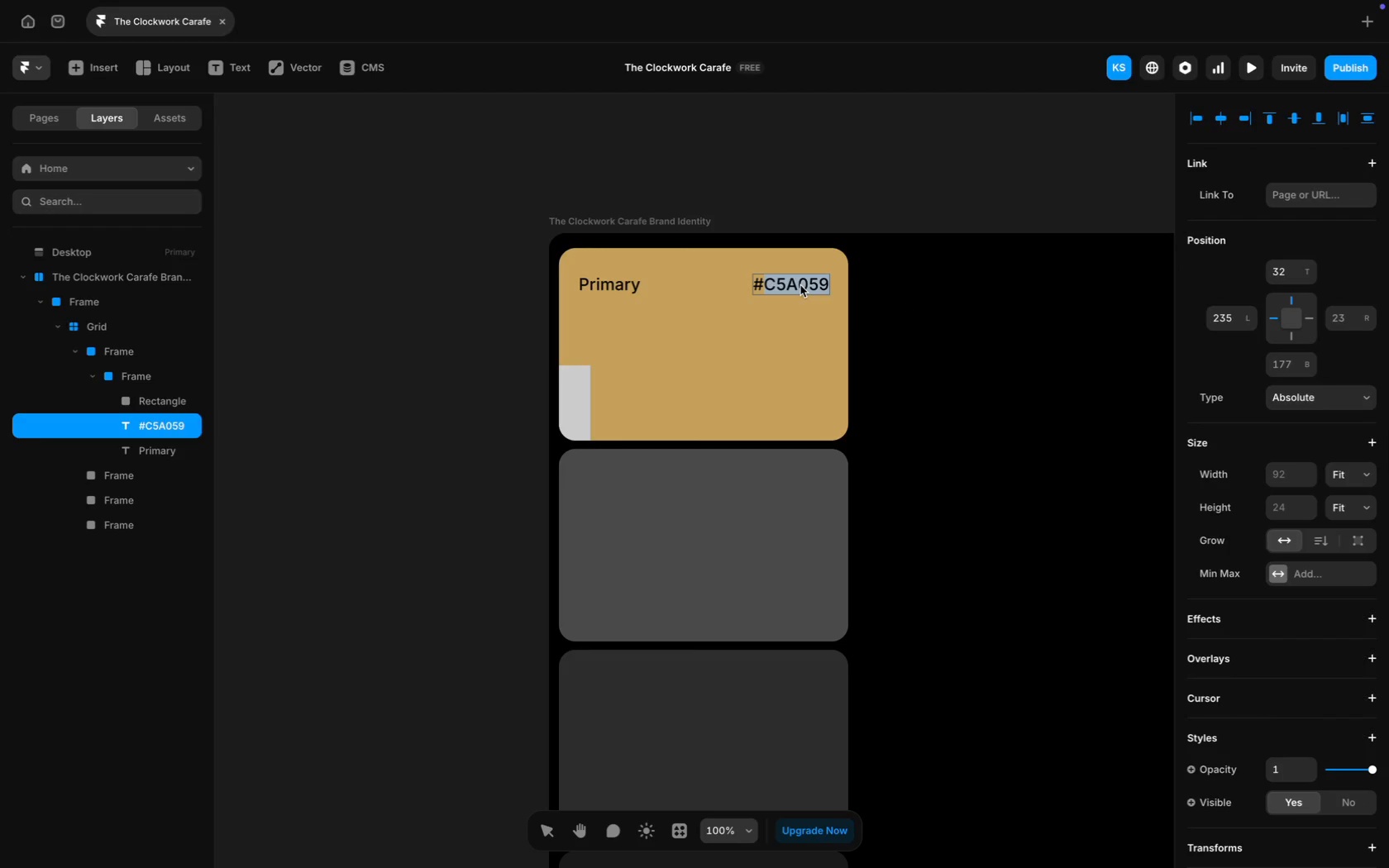 
key(Meta+C)
 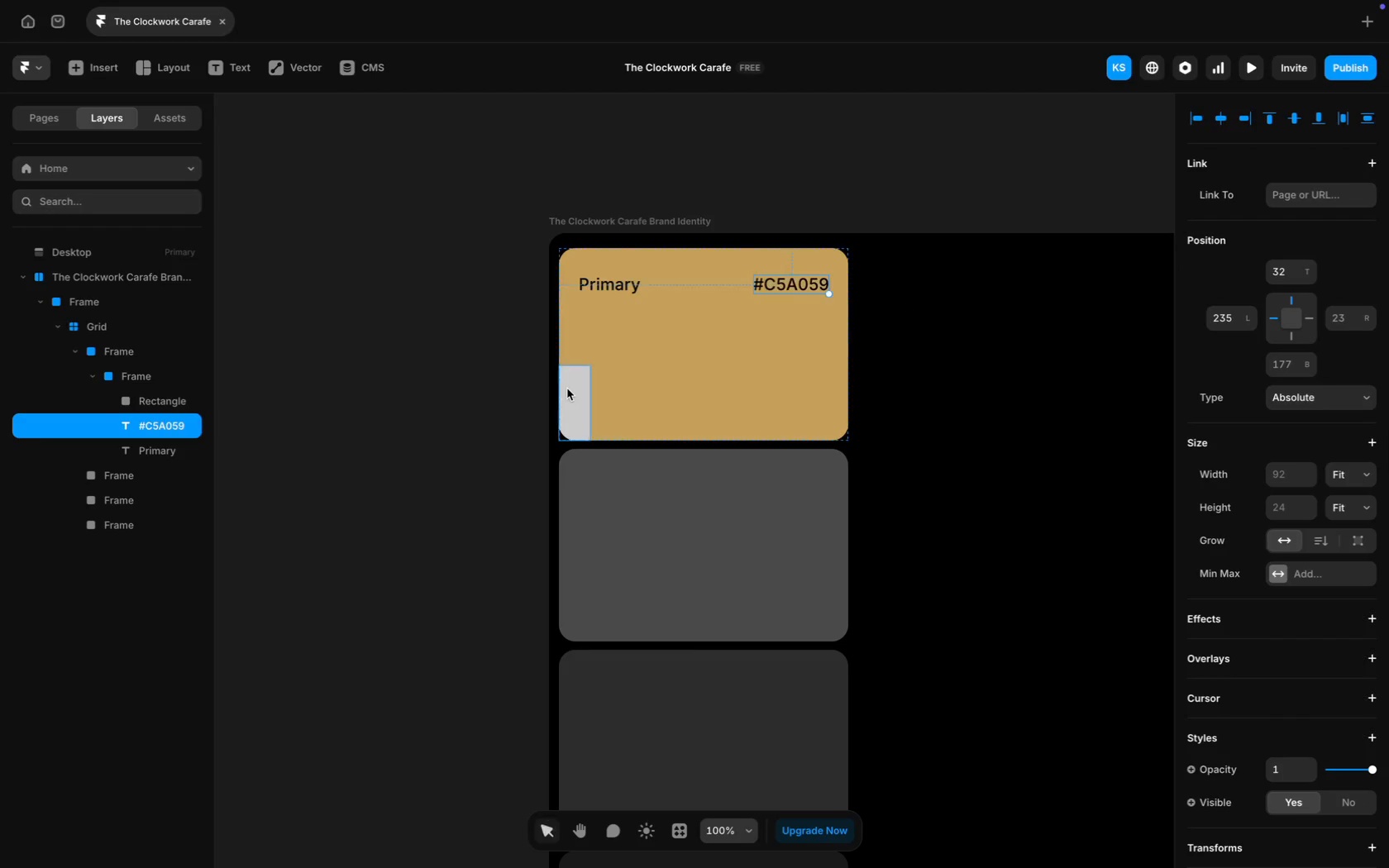 
left_click([571, 390])
 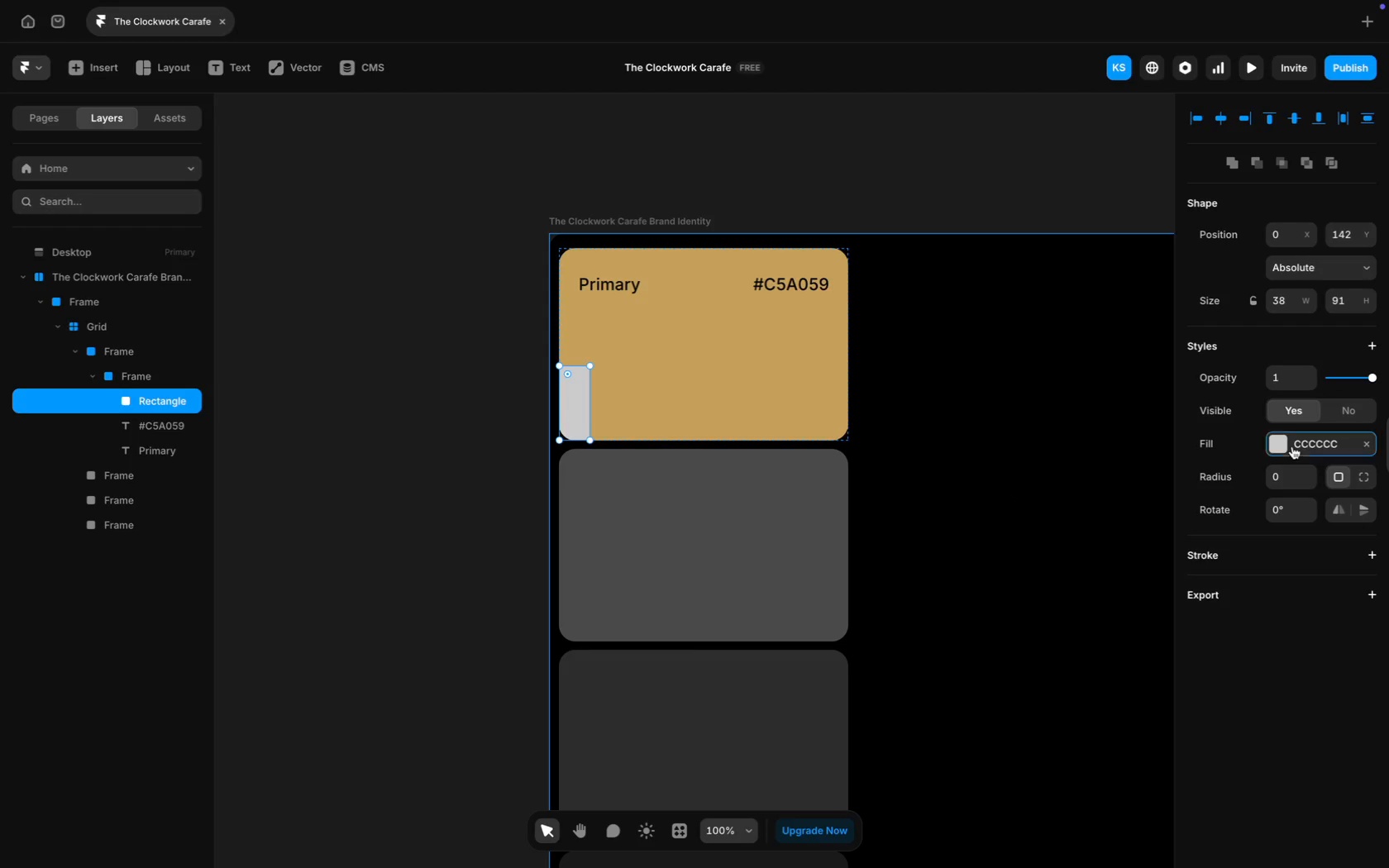 
key(Meta+V)
 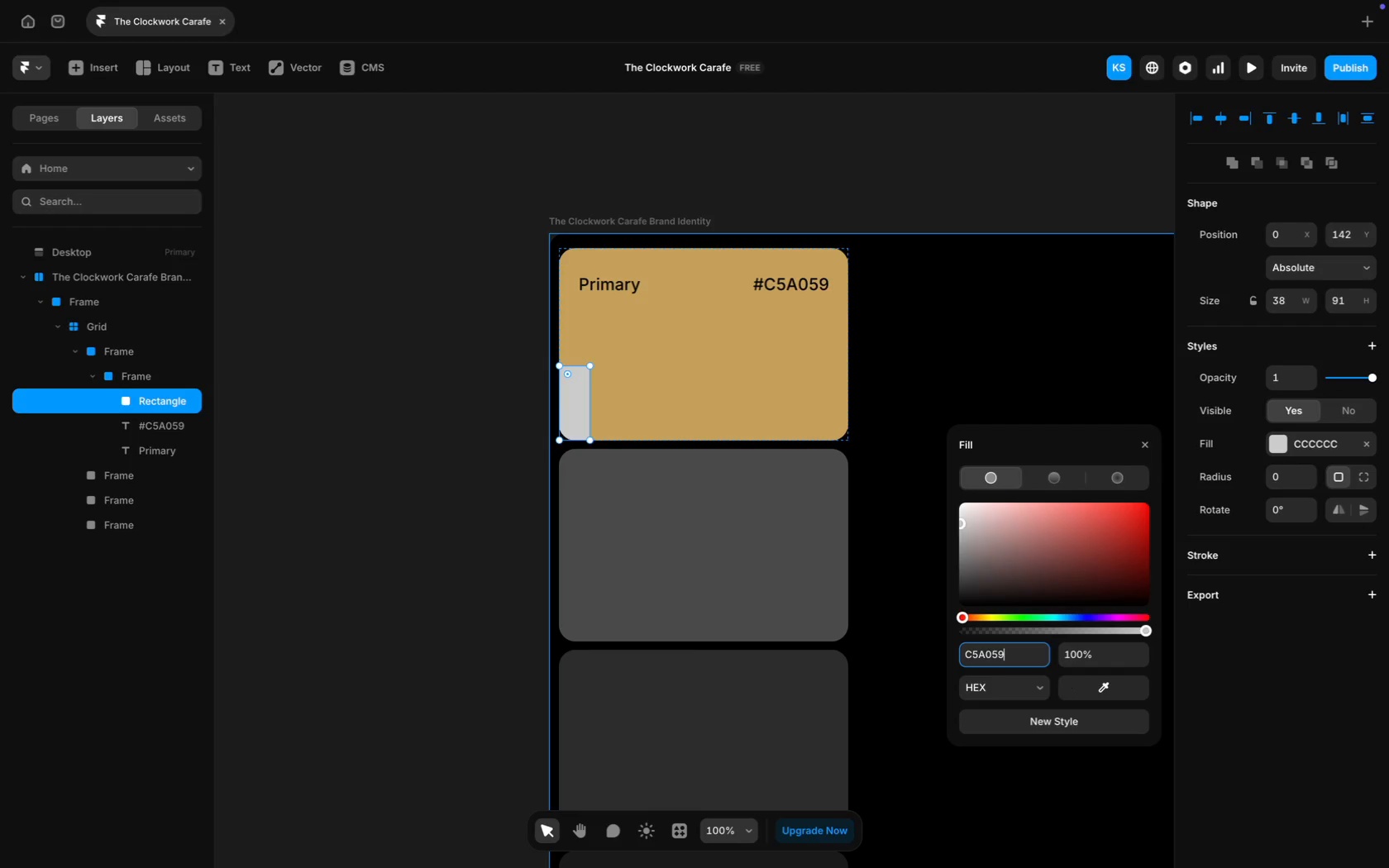 
key(Enter)
 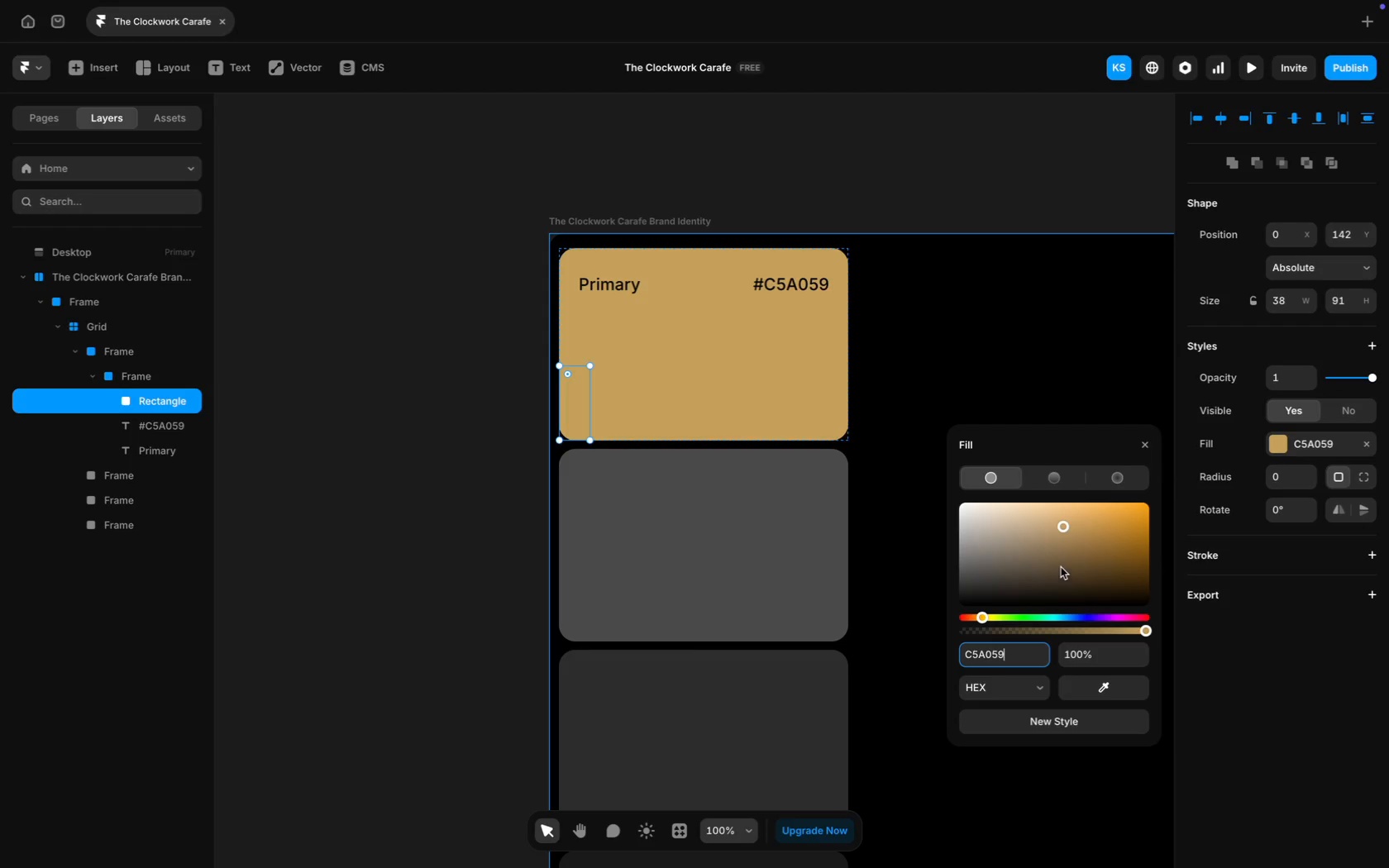 
left_click_drag(start_coordinate=[1062, 527], to_coordinate=[1067, 616])
 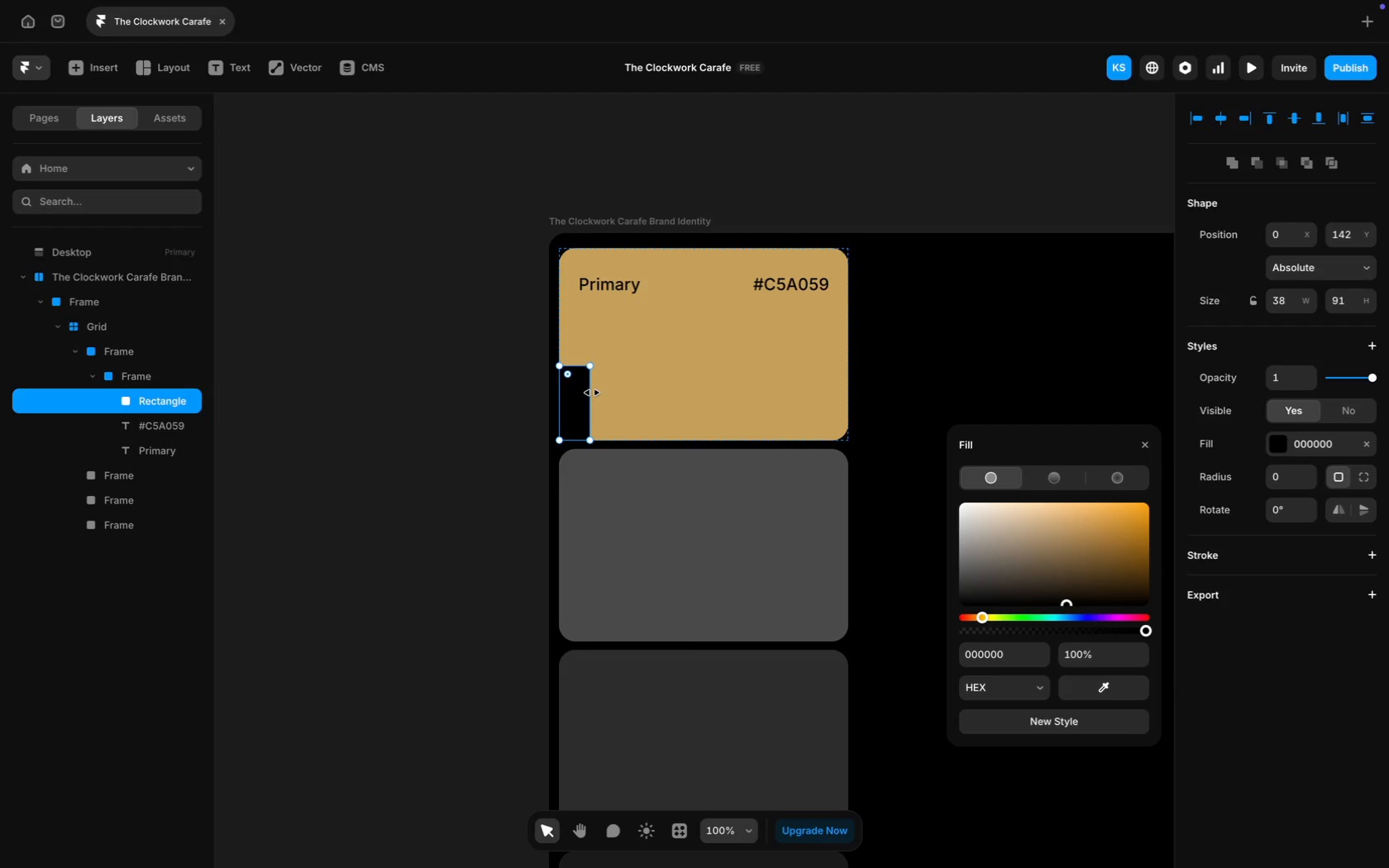 
left_click([639, 393])
 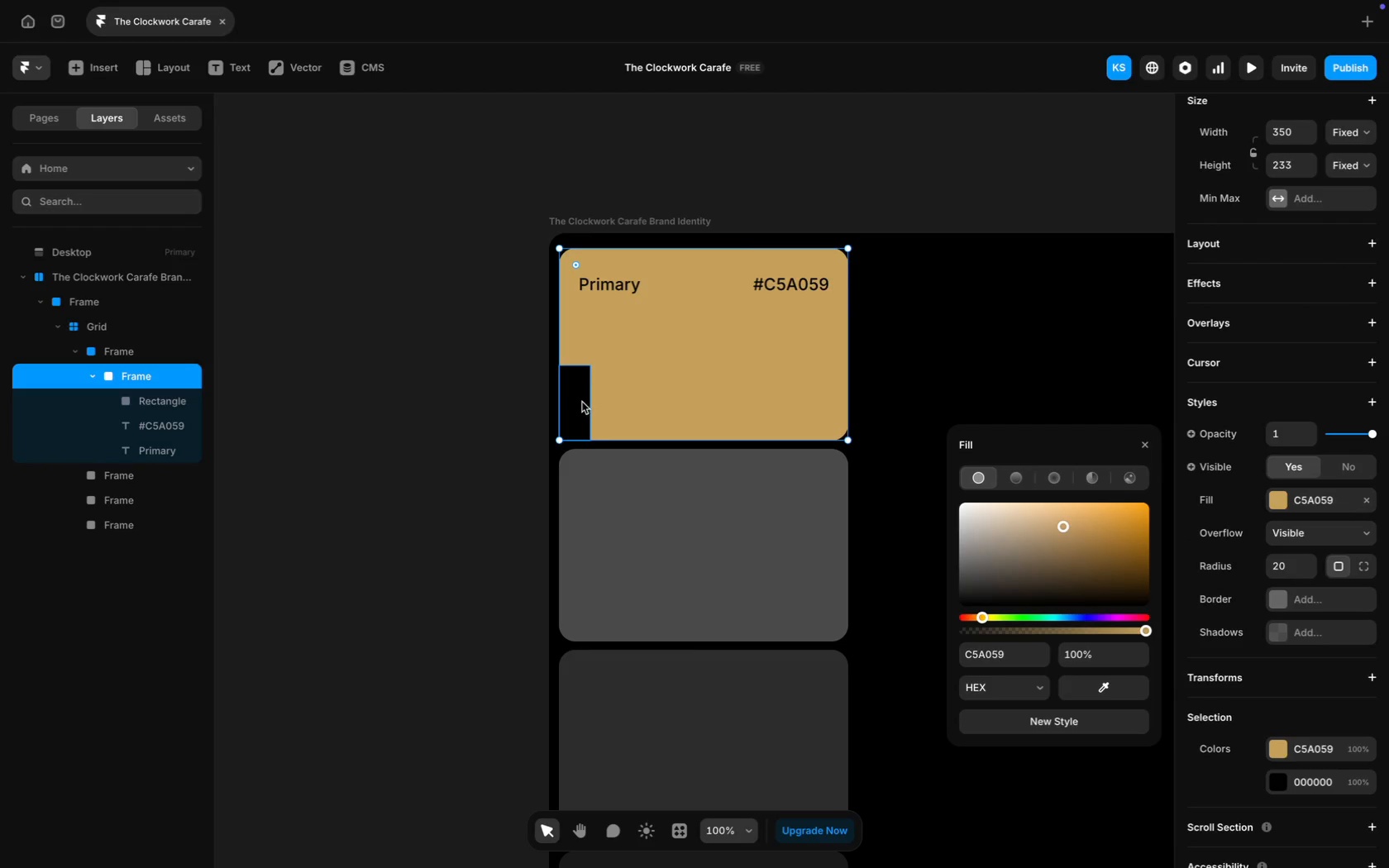 
left_click([582, 402])
 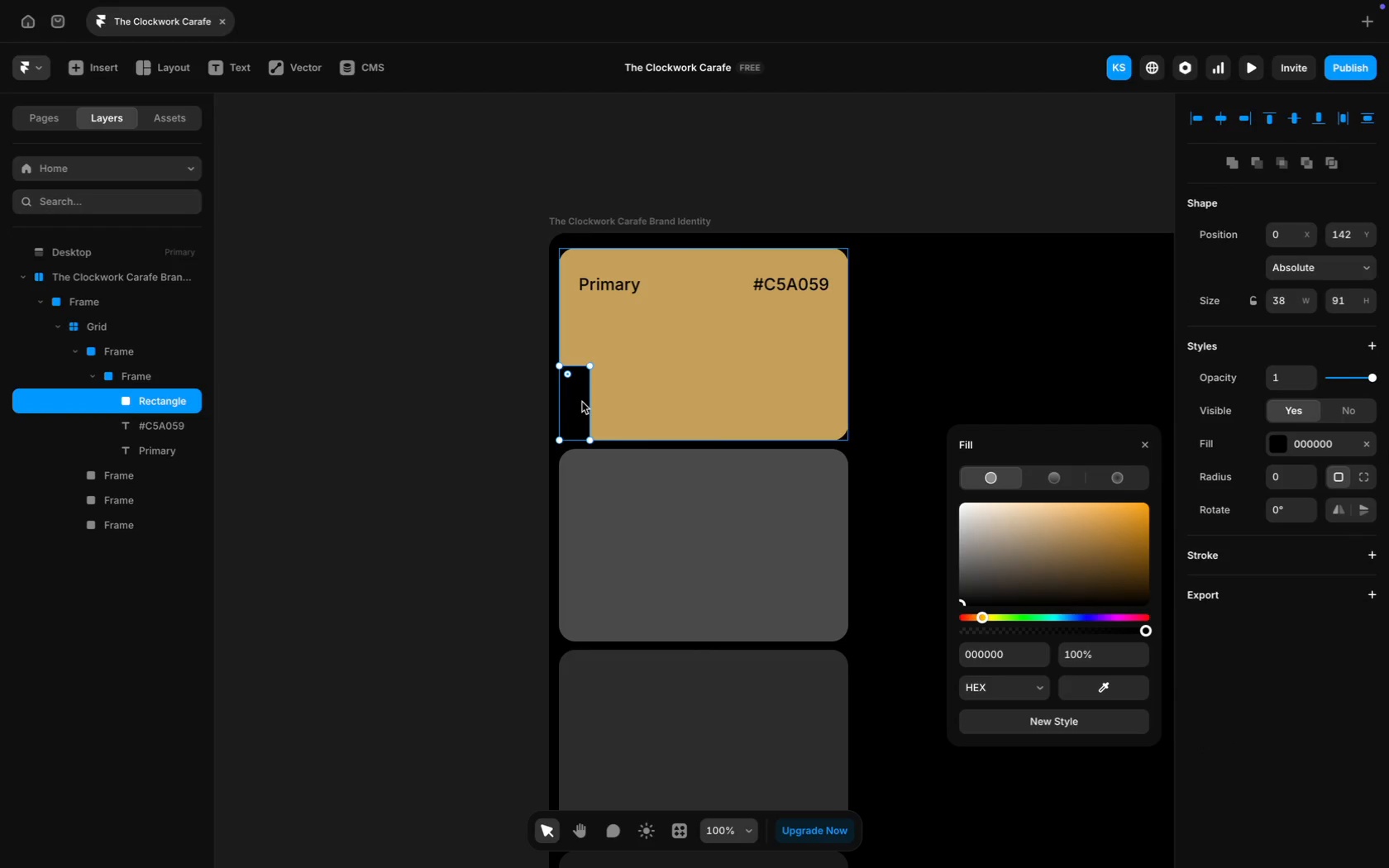 
key(Meta+D)
 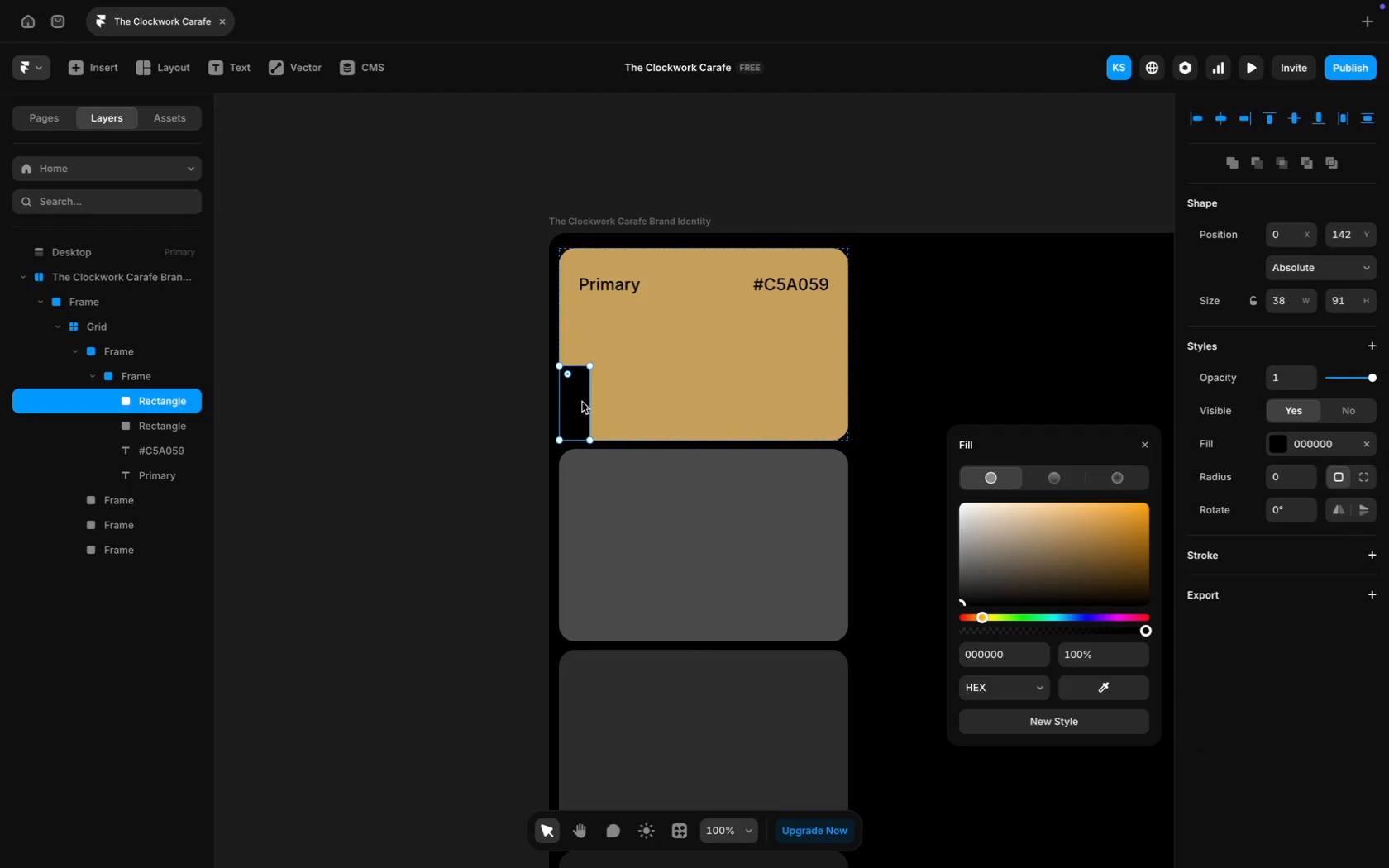 
left_click([582, 402])
 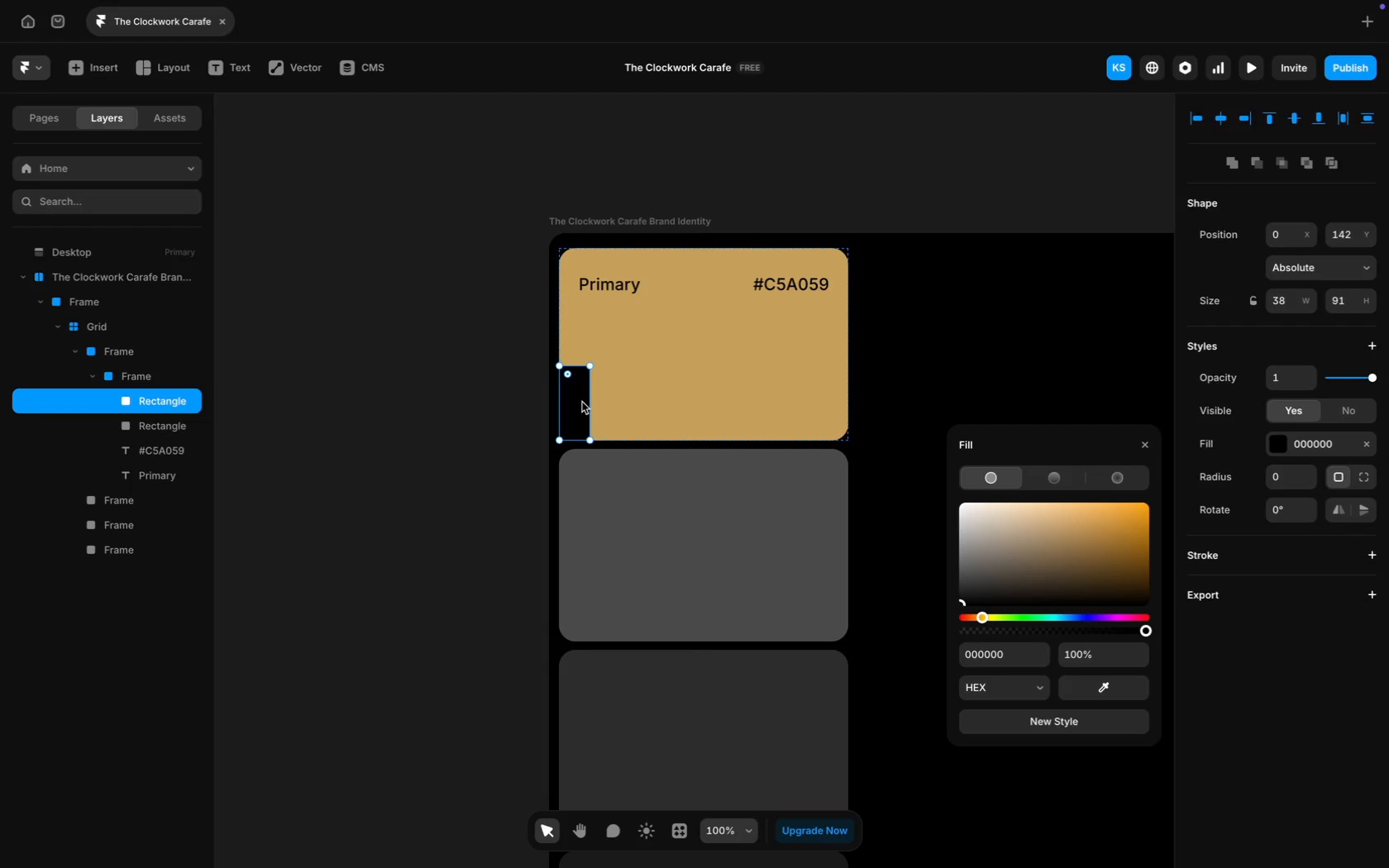 
left_click_drag(start_coordinate=[582, 402], to_coordinate=[614, 404])
 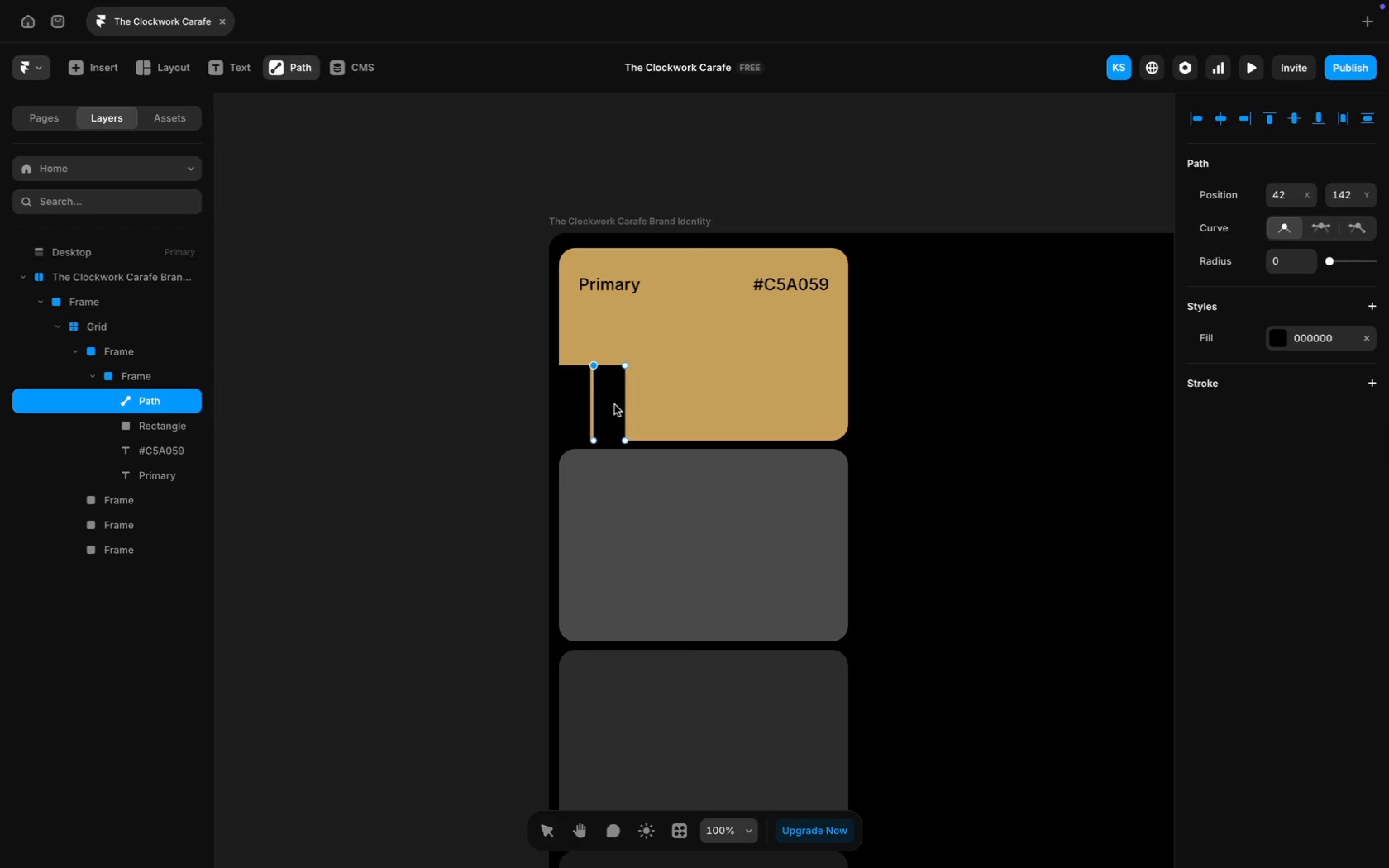 
key(ArrowLeft)
 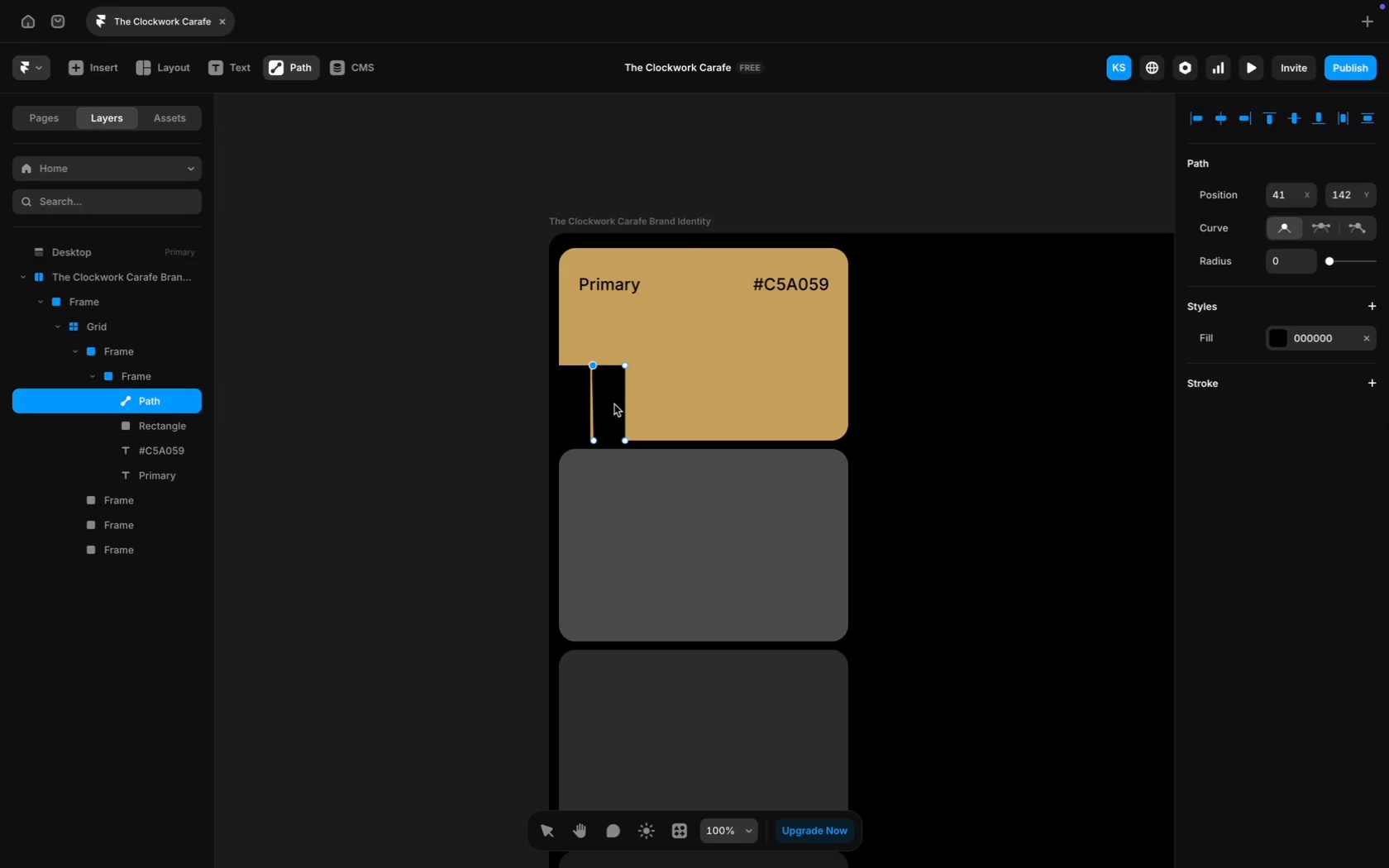 
key(ArrowLeft)
 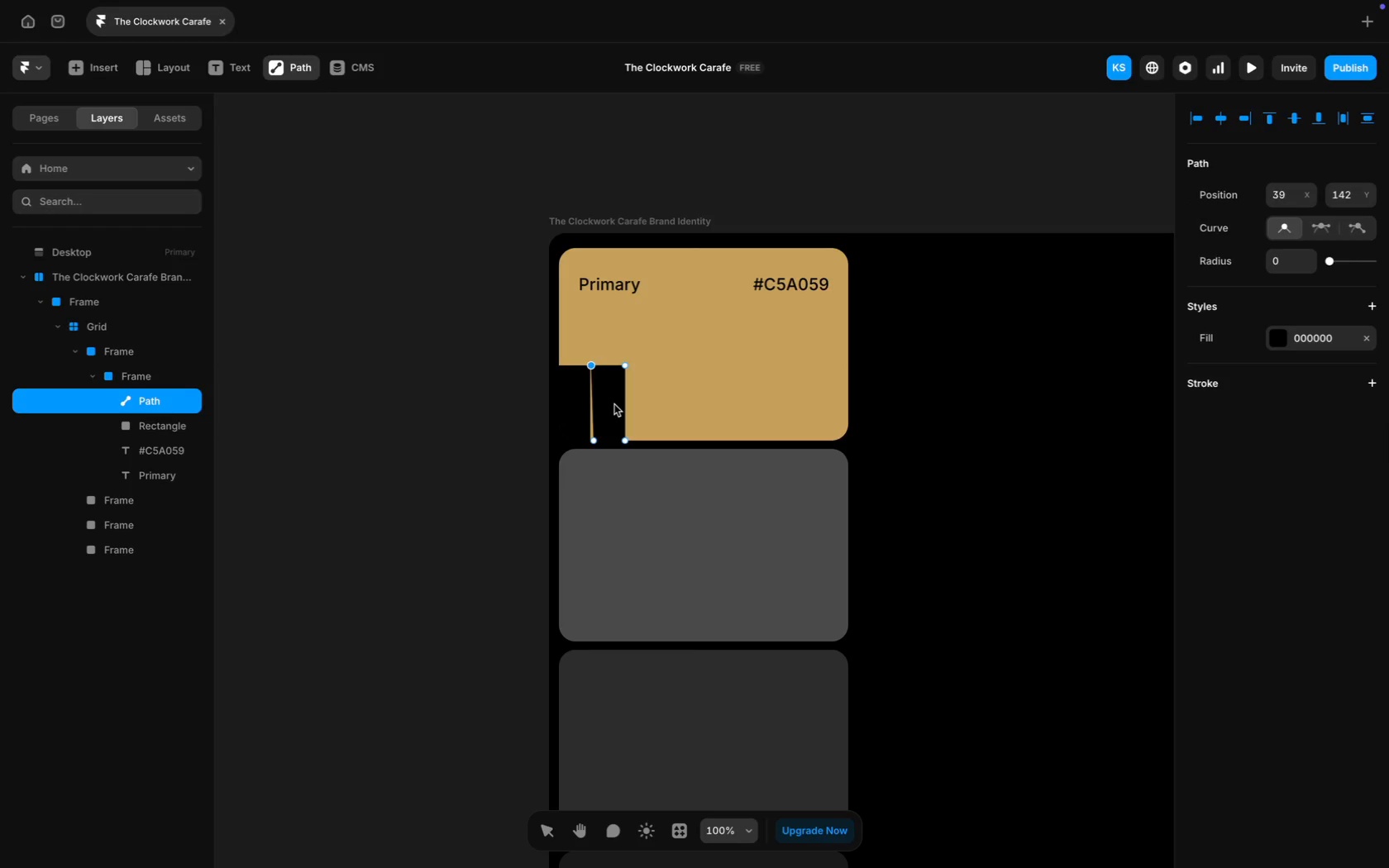 
key(ArrowLeft)
 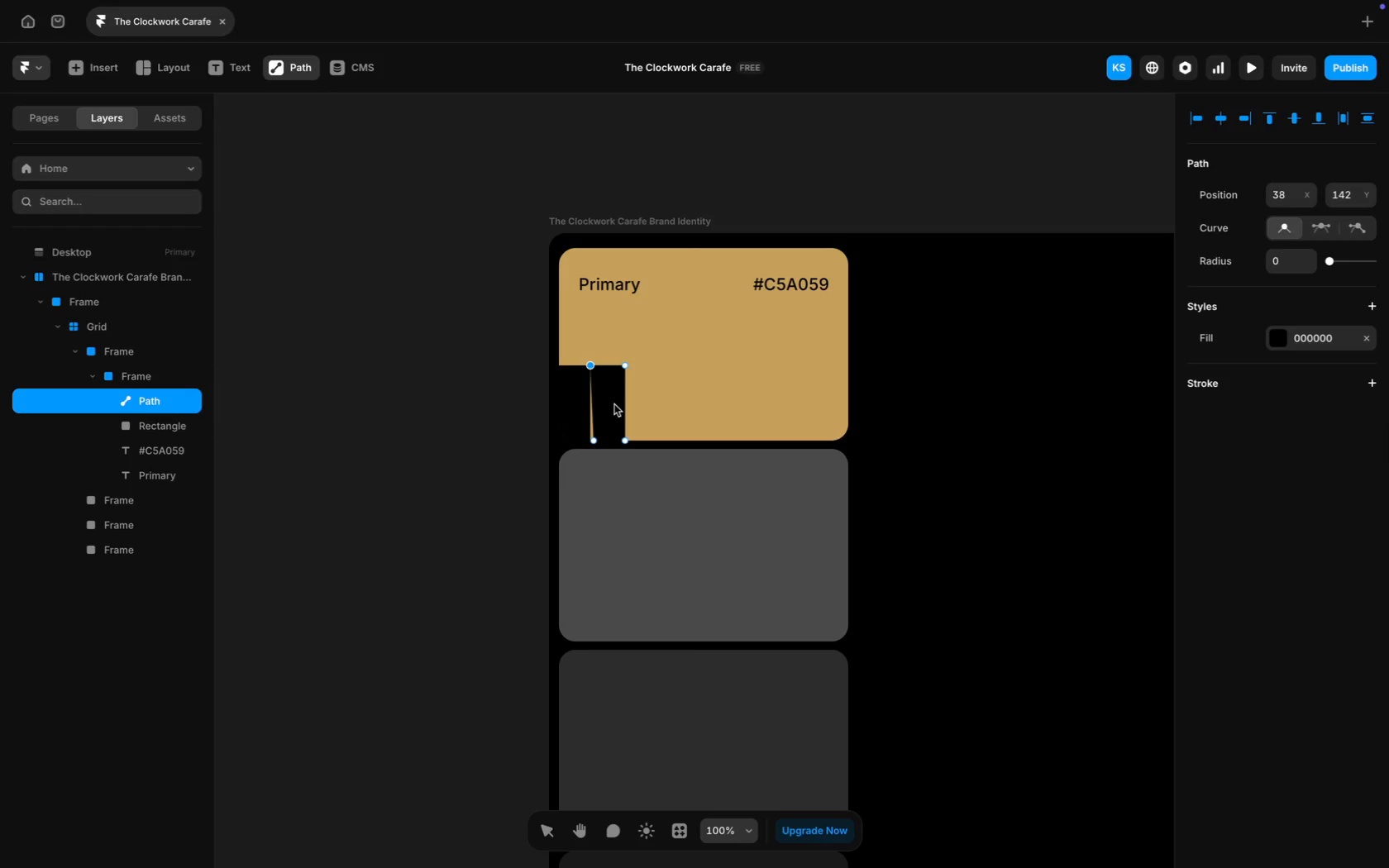 
key(ArrowLeft)
 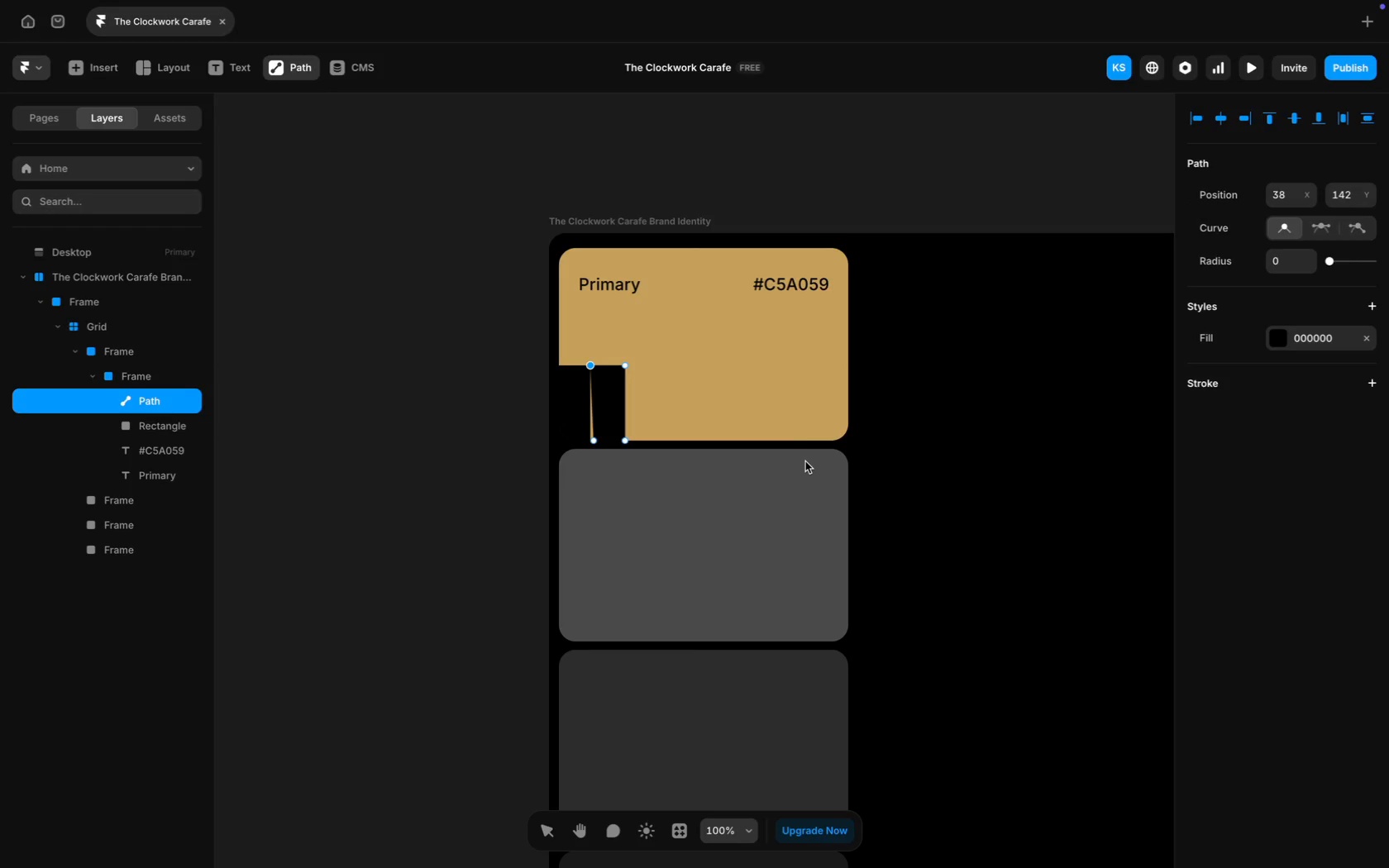 
key(Meta+Z)
 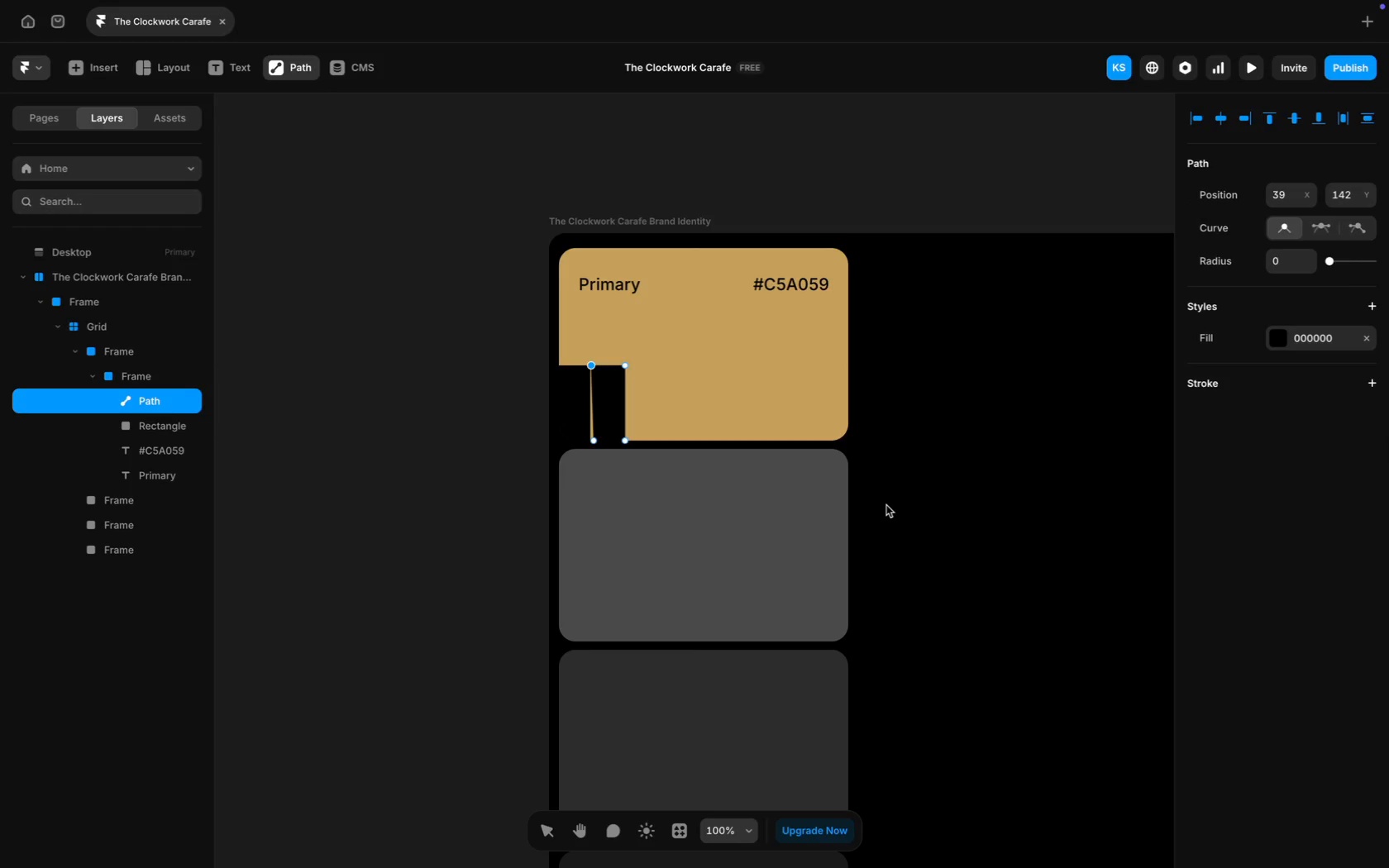 
key(Meta+CommandLeft)
 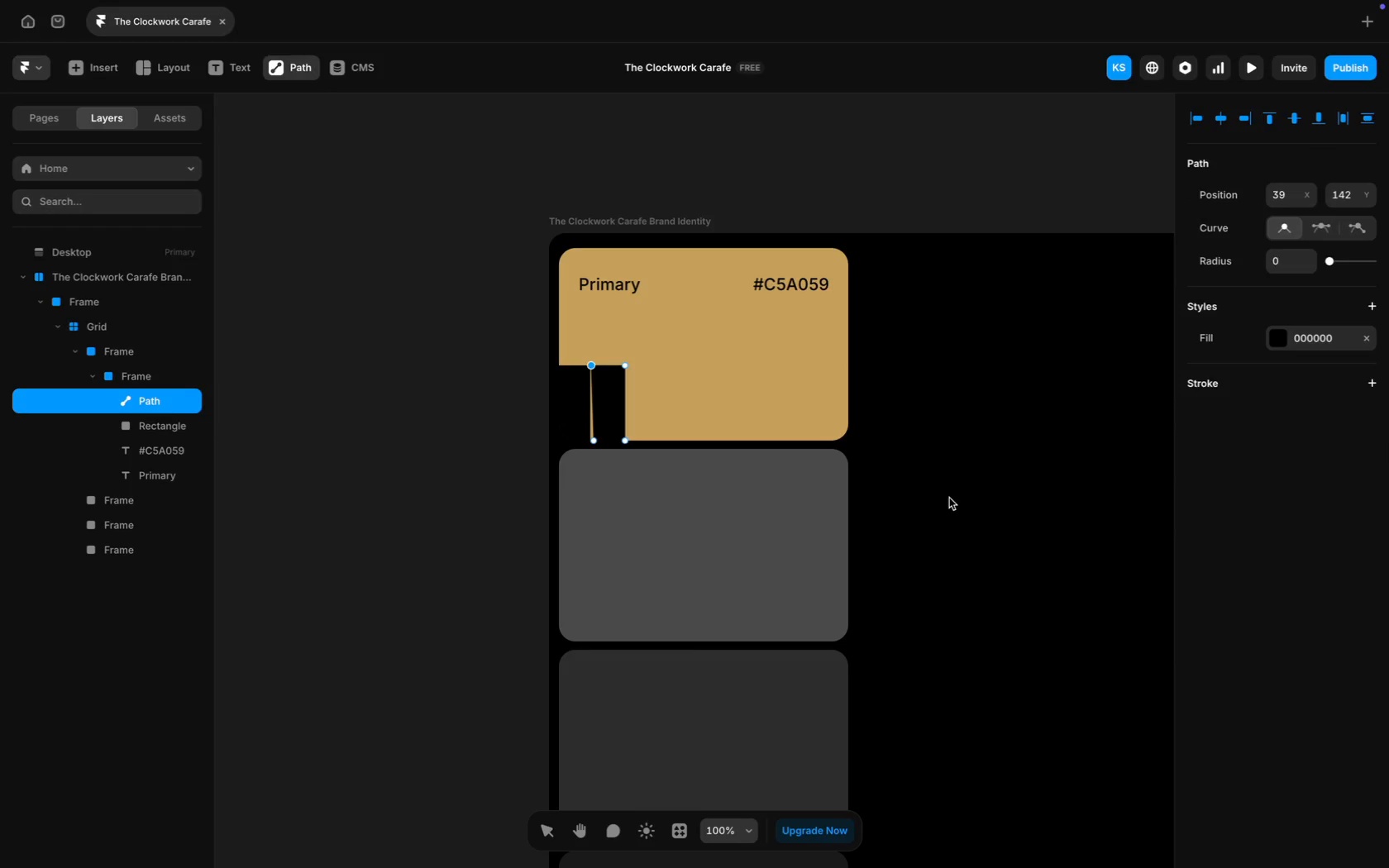 
left_click([949, 498])
 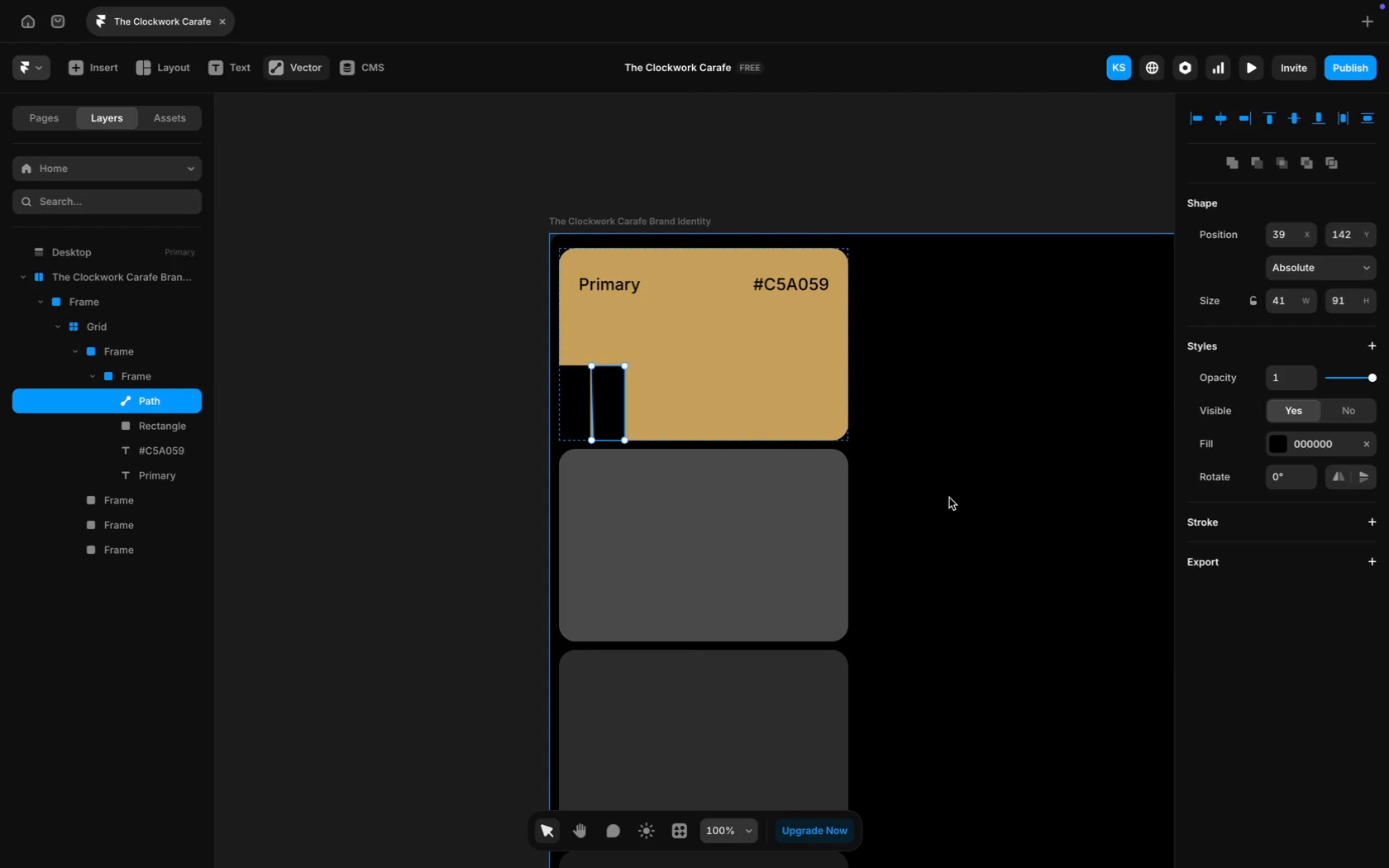 
key(Meta+Z)
 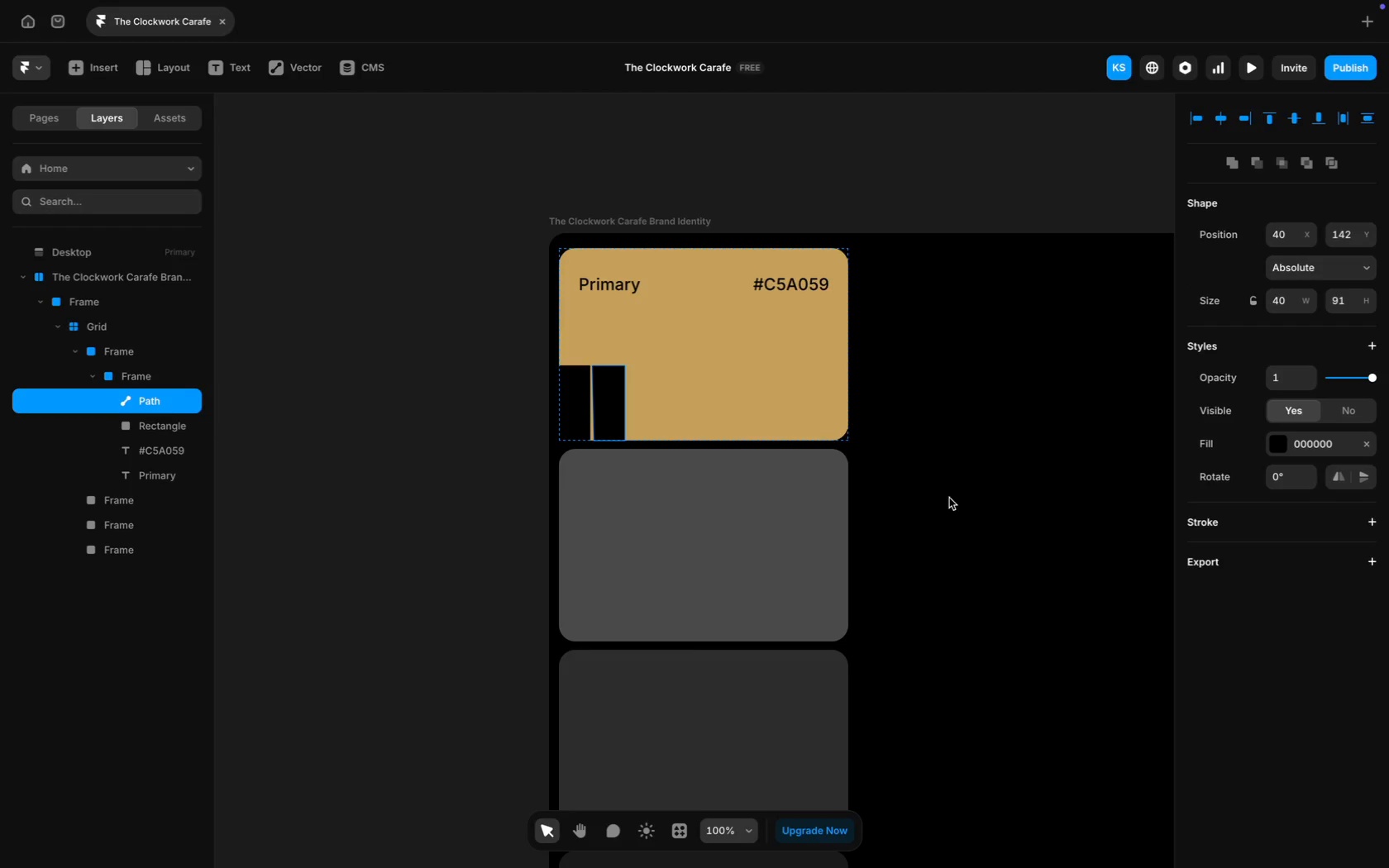 
key(Meta+Z)
 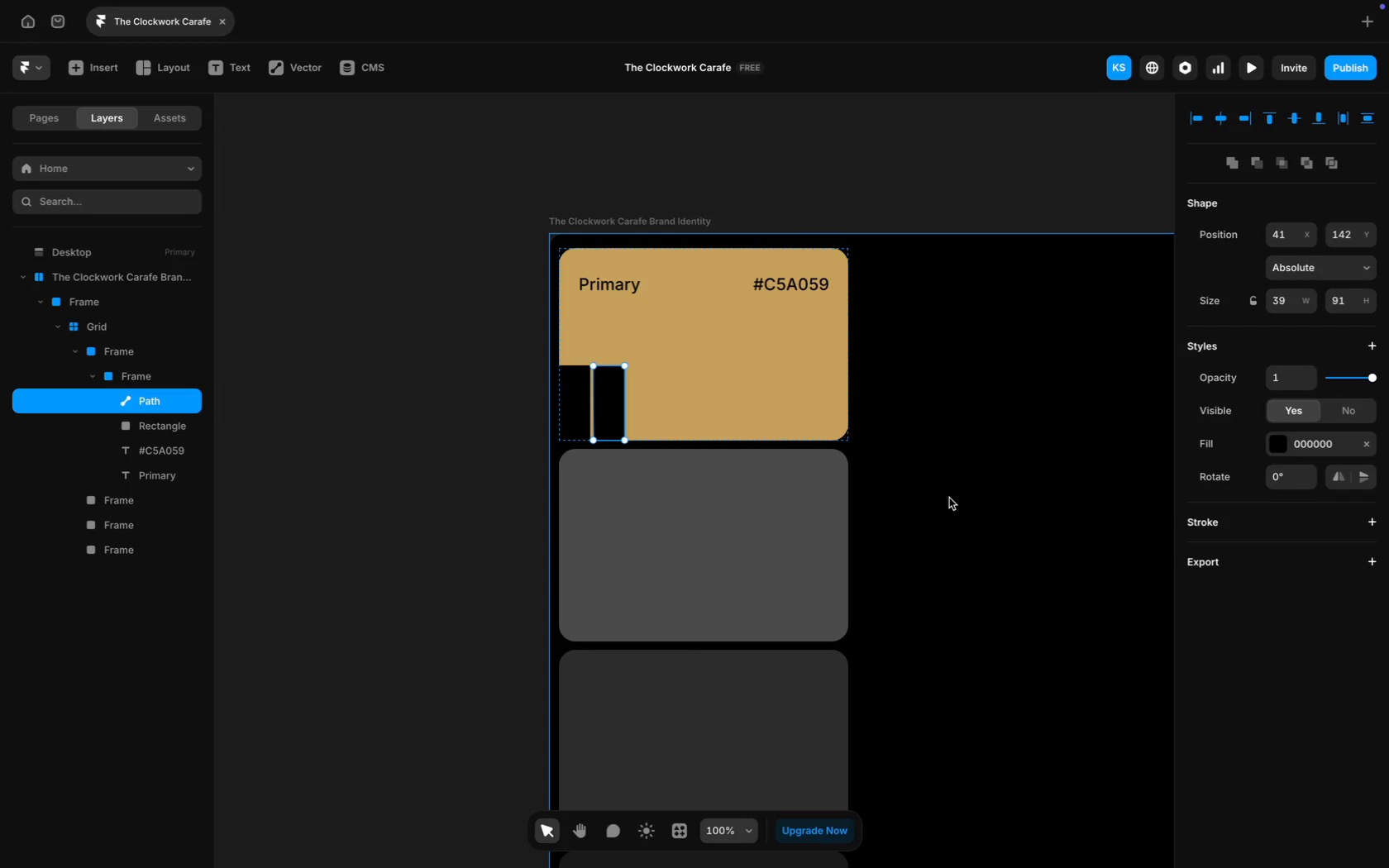 
key(Meta+Z)
 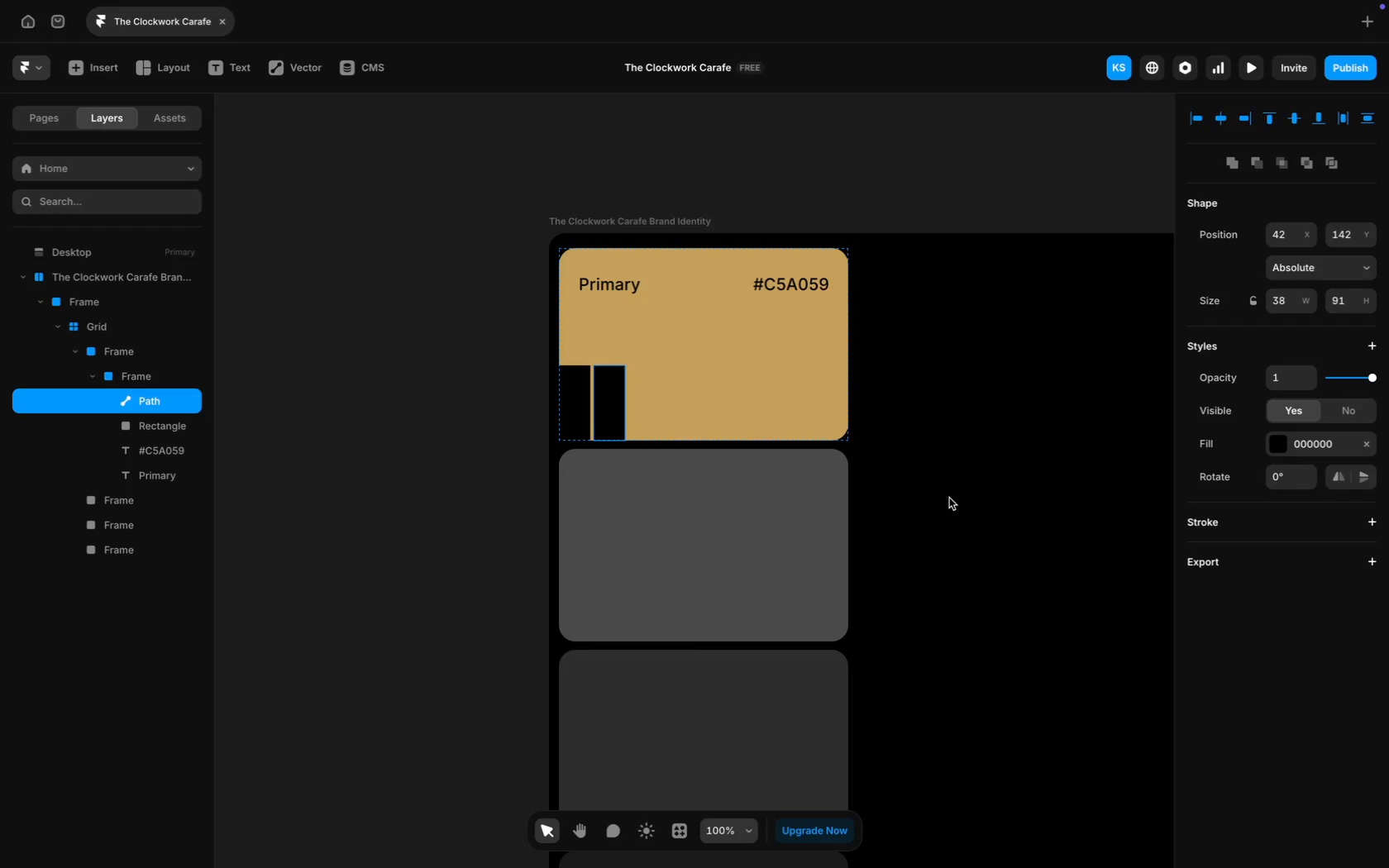 
key(Meta+Z)
 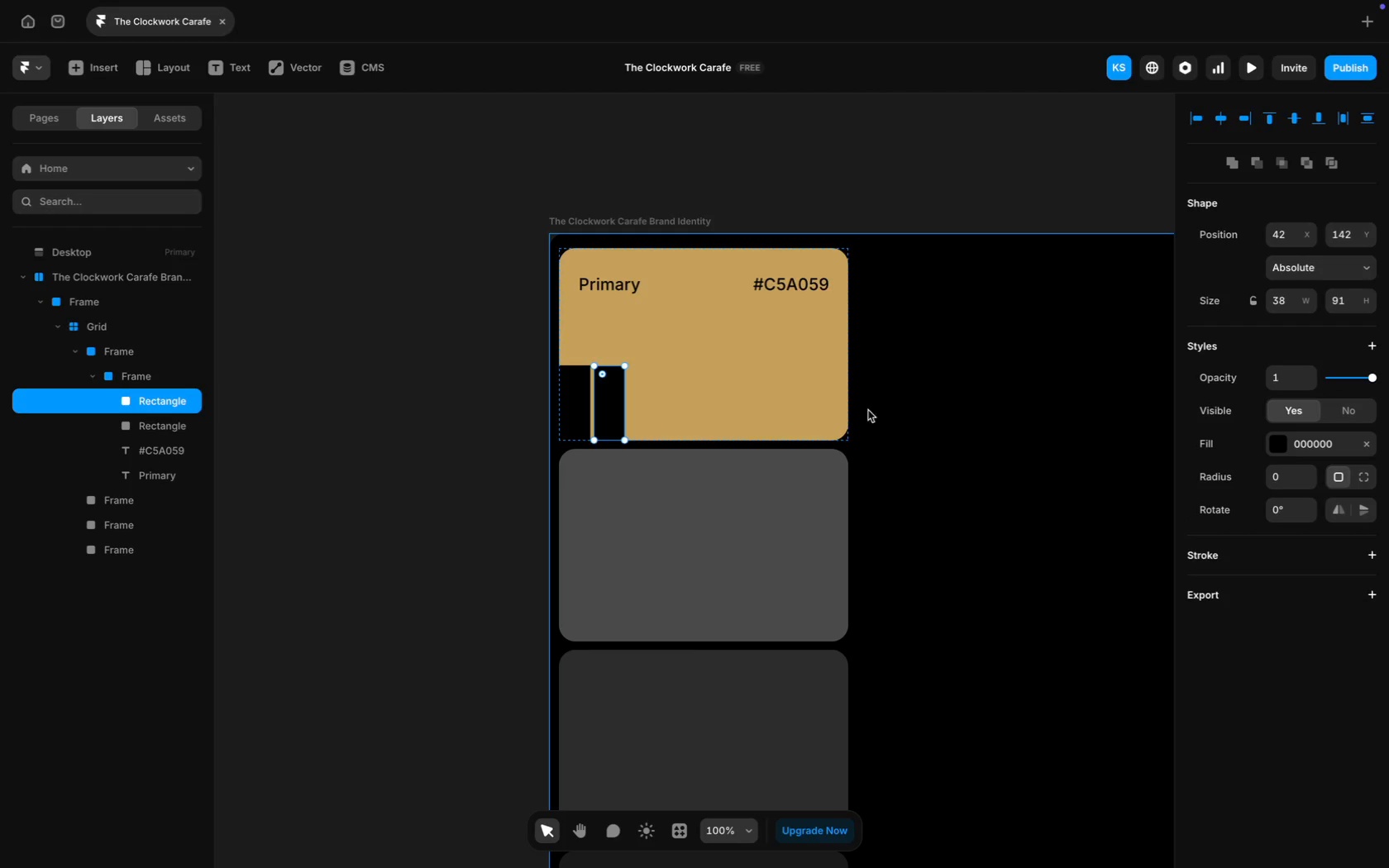 
left_click([929, 403])
 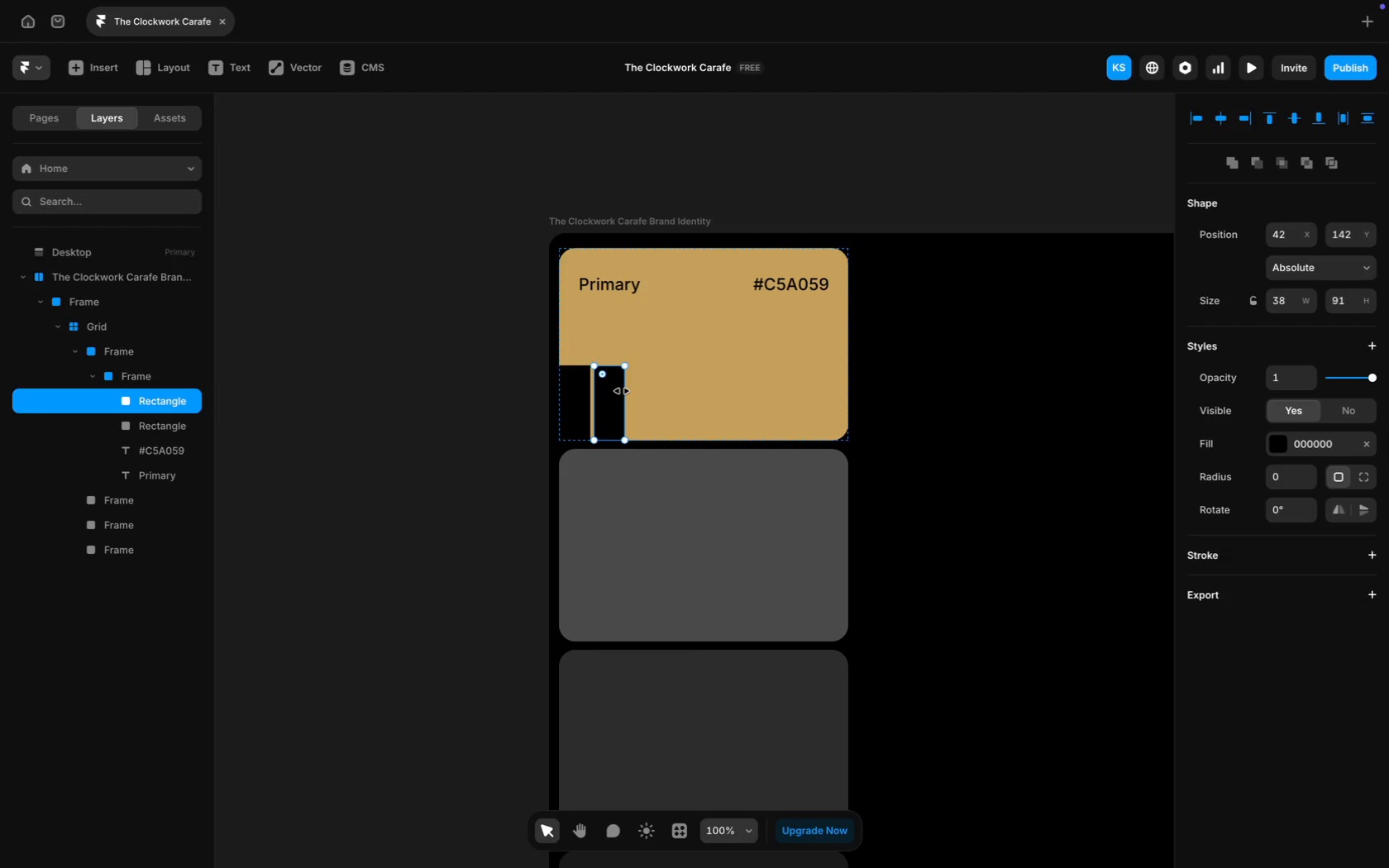 
key(ArrowLeft)
 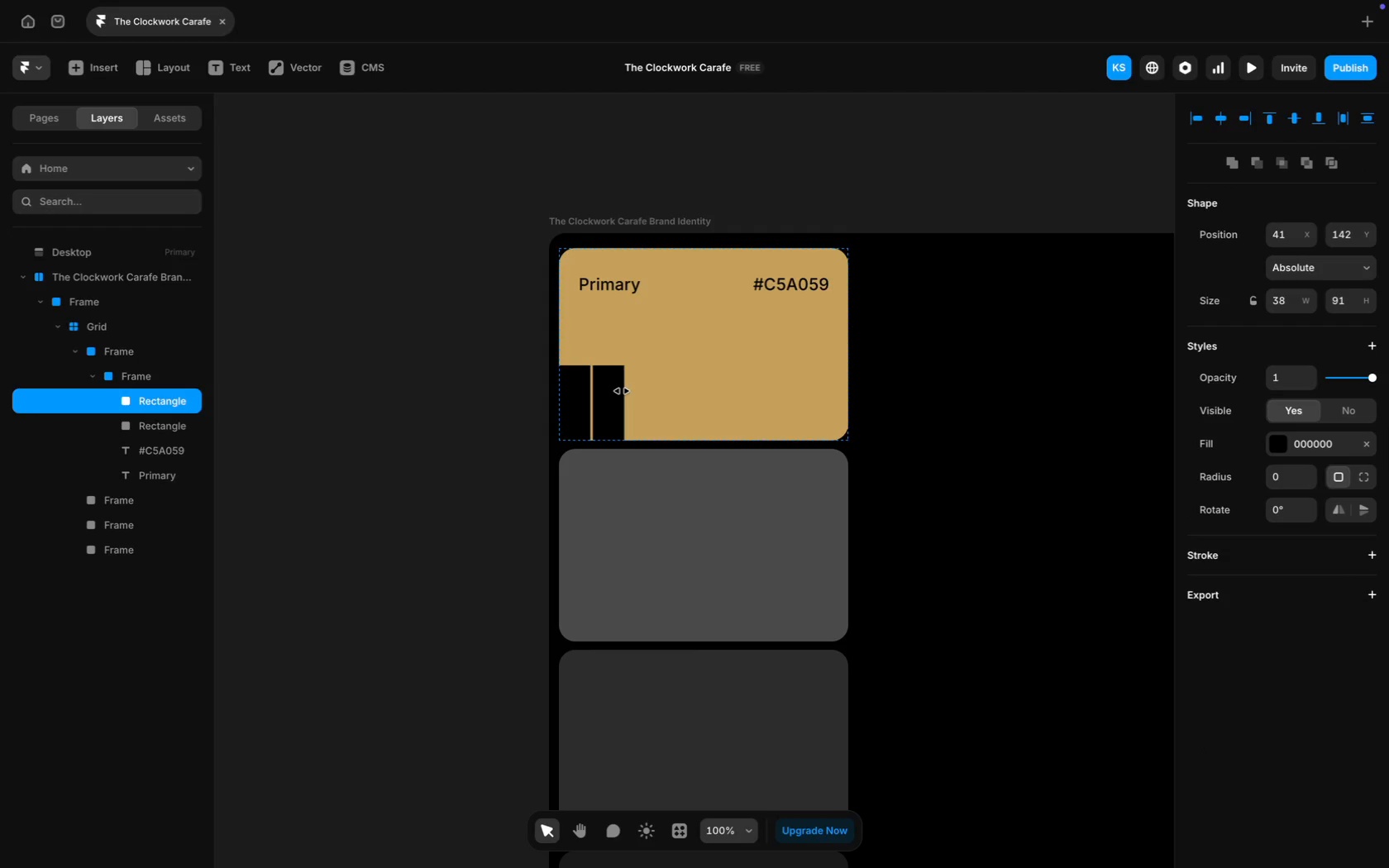 
key(Meta+Z)
 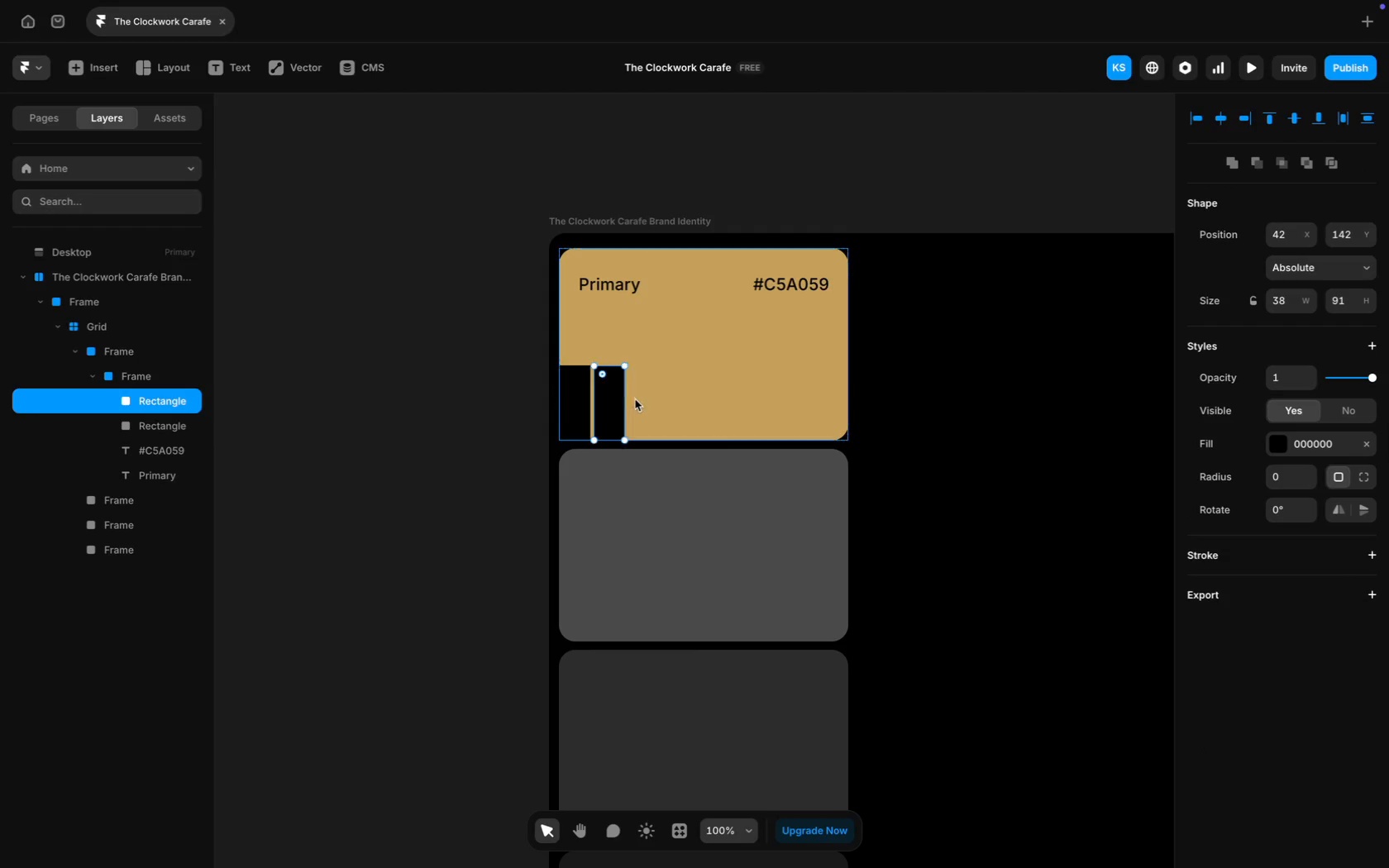 
left_click([702, 411])
 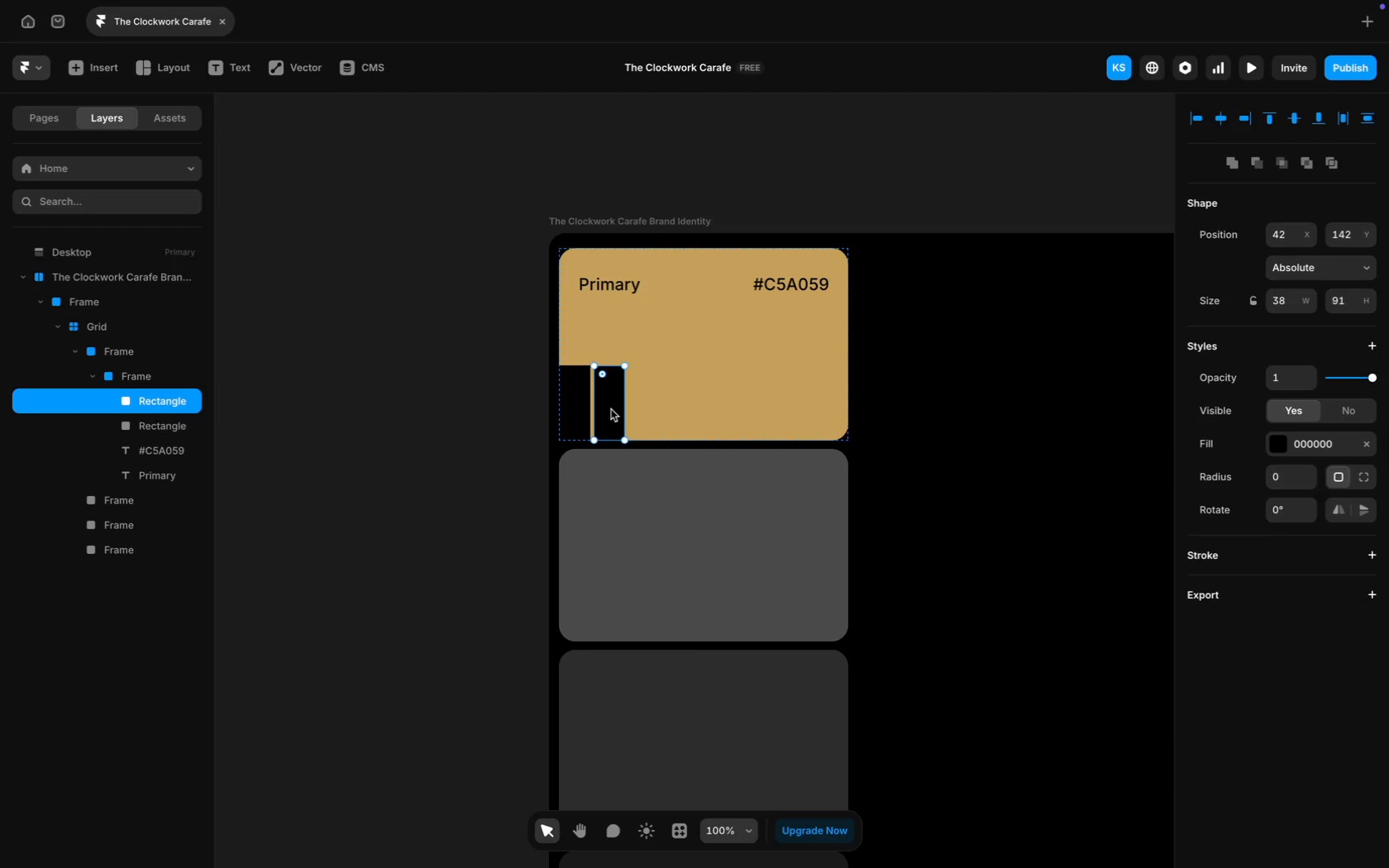 
key(ArrowLeft)
 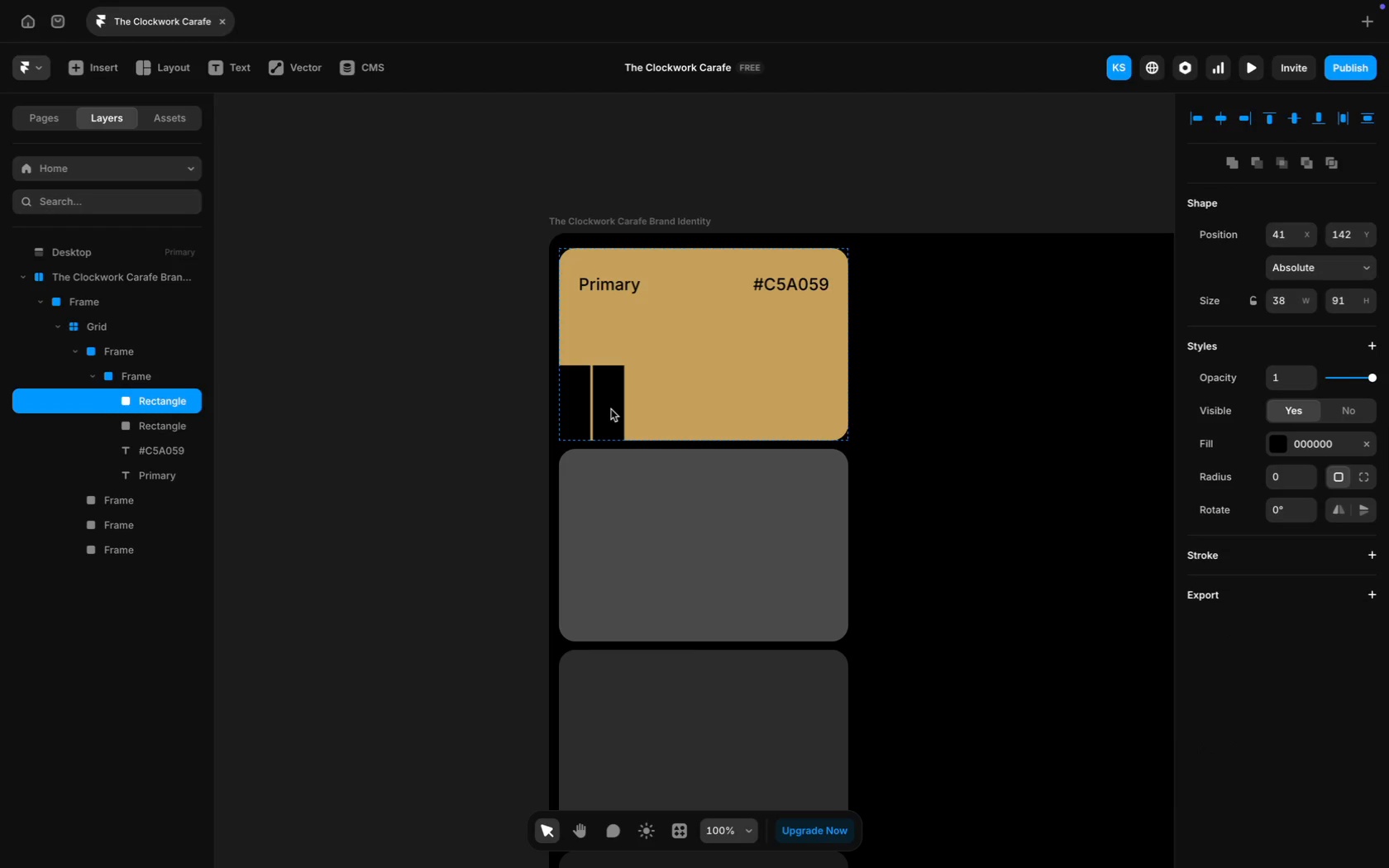 
key(ArrowLeft)
 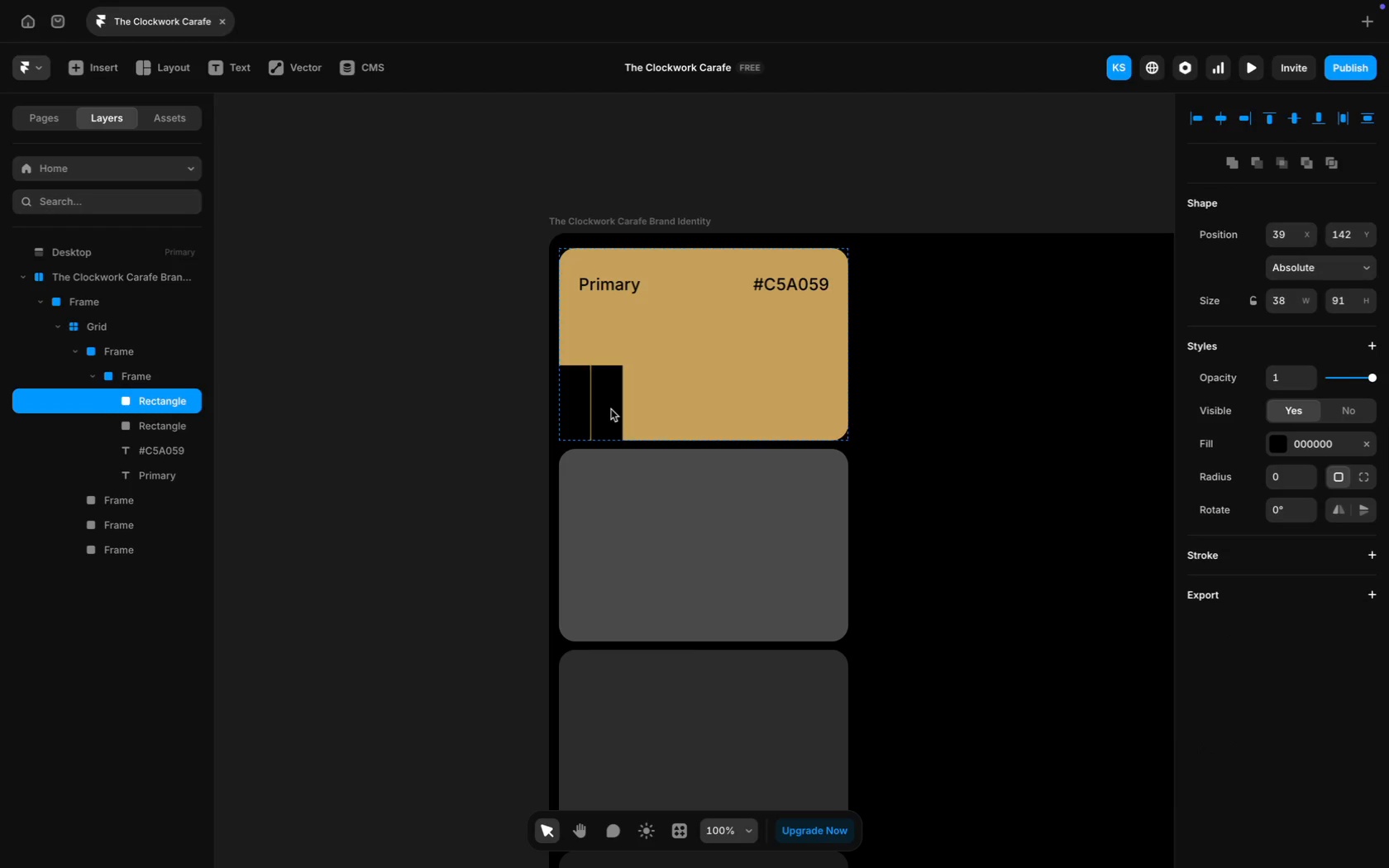 
key(ArrowLeft)
 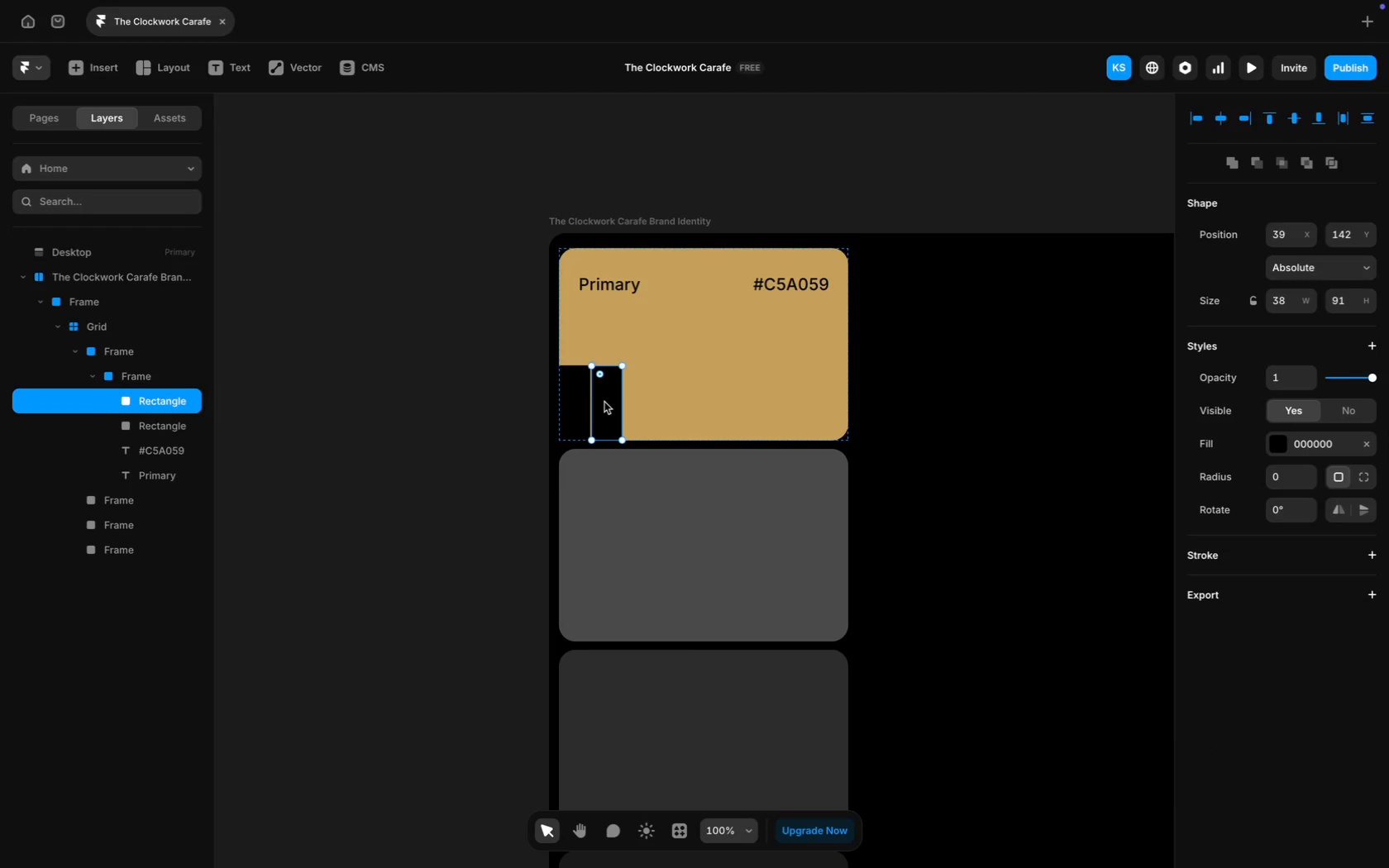 
wait(5.22)
 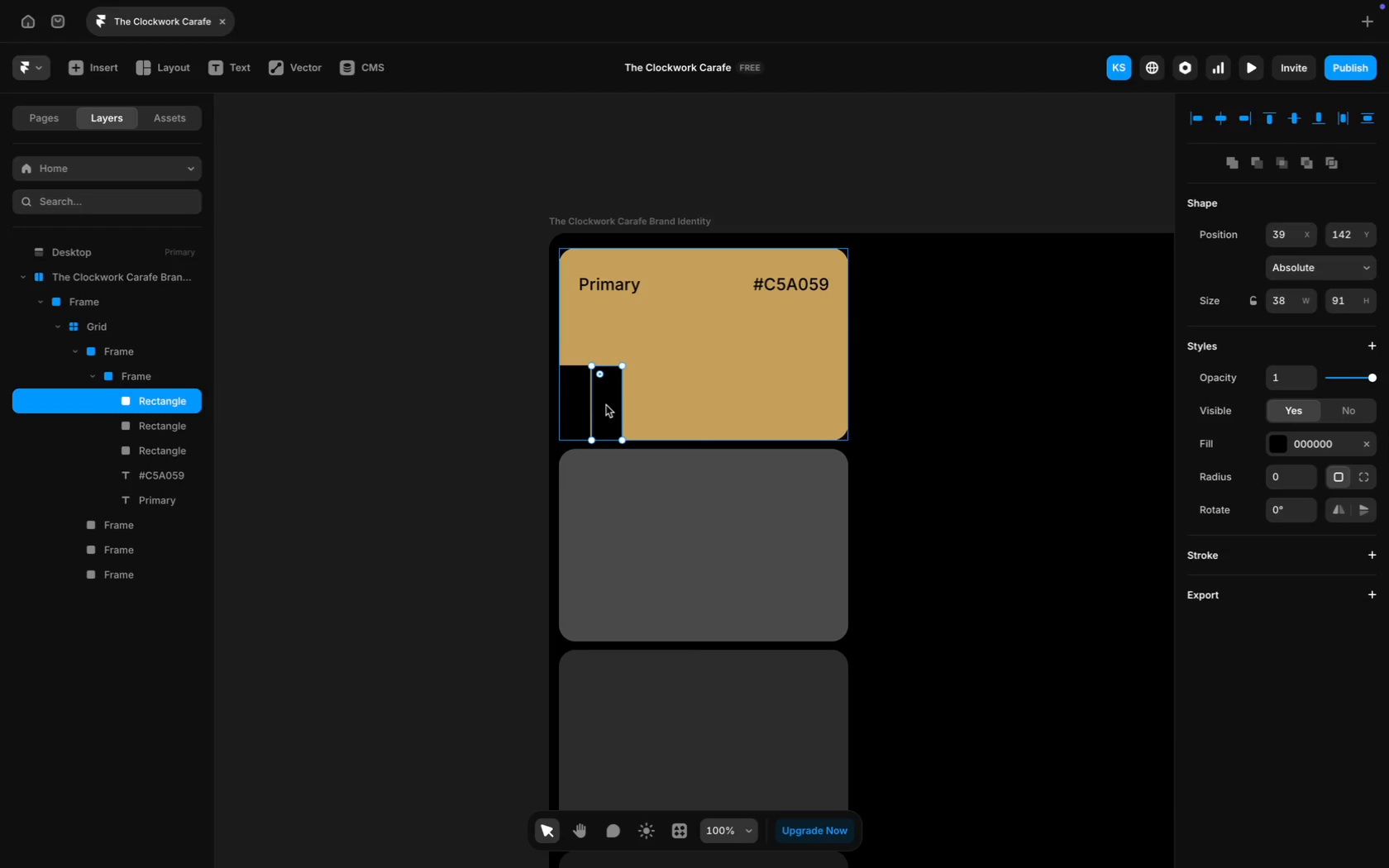 
key(Meta+D)
 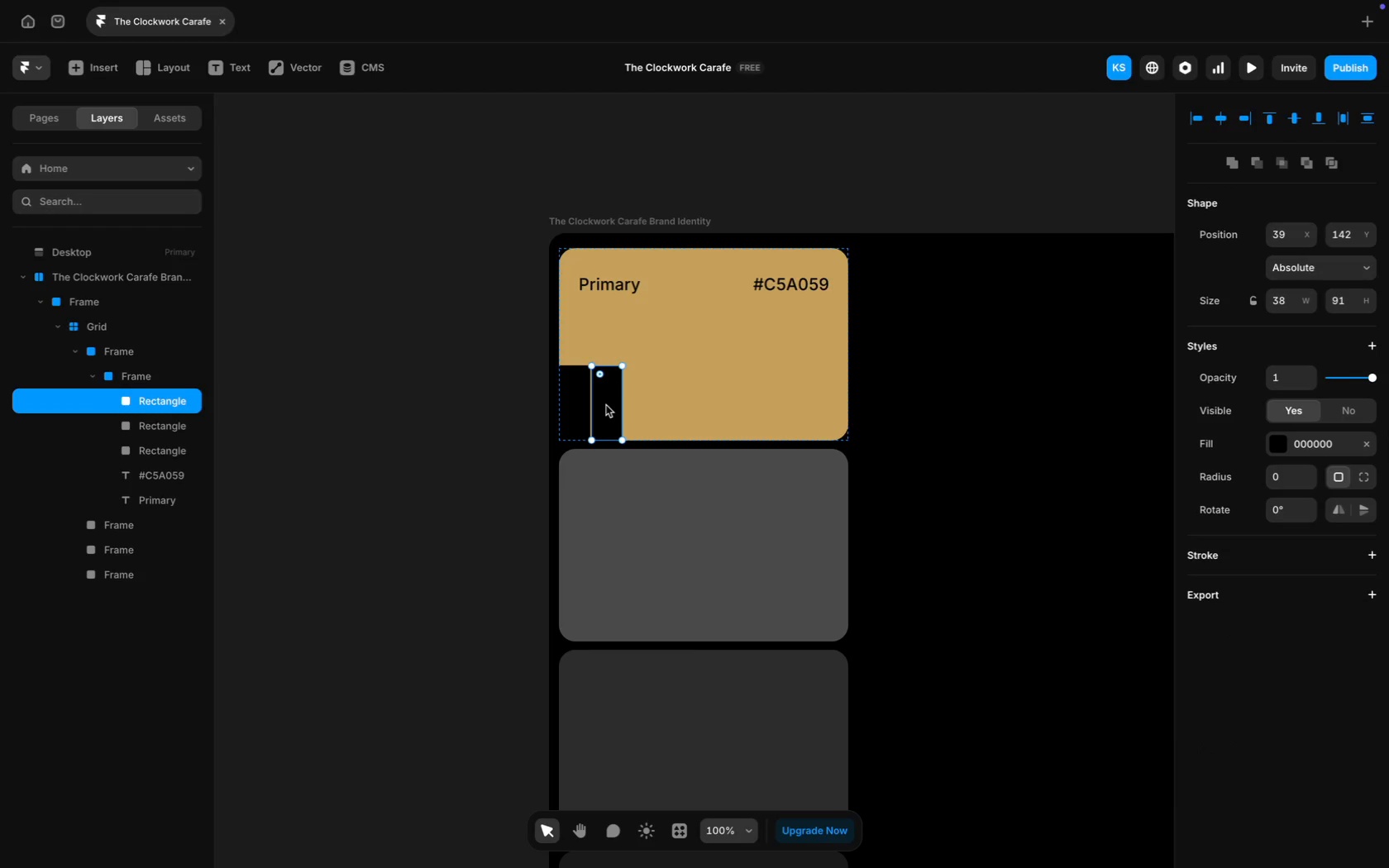 
left_click_drag(start_coordinate=[606, 405], to_coordinate=[637, 407])
 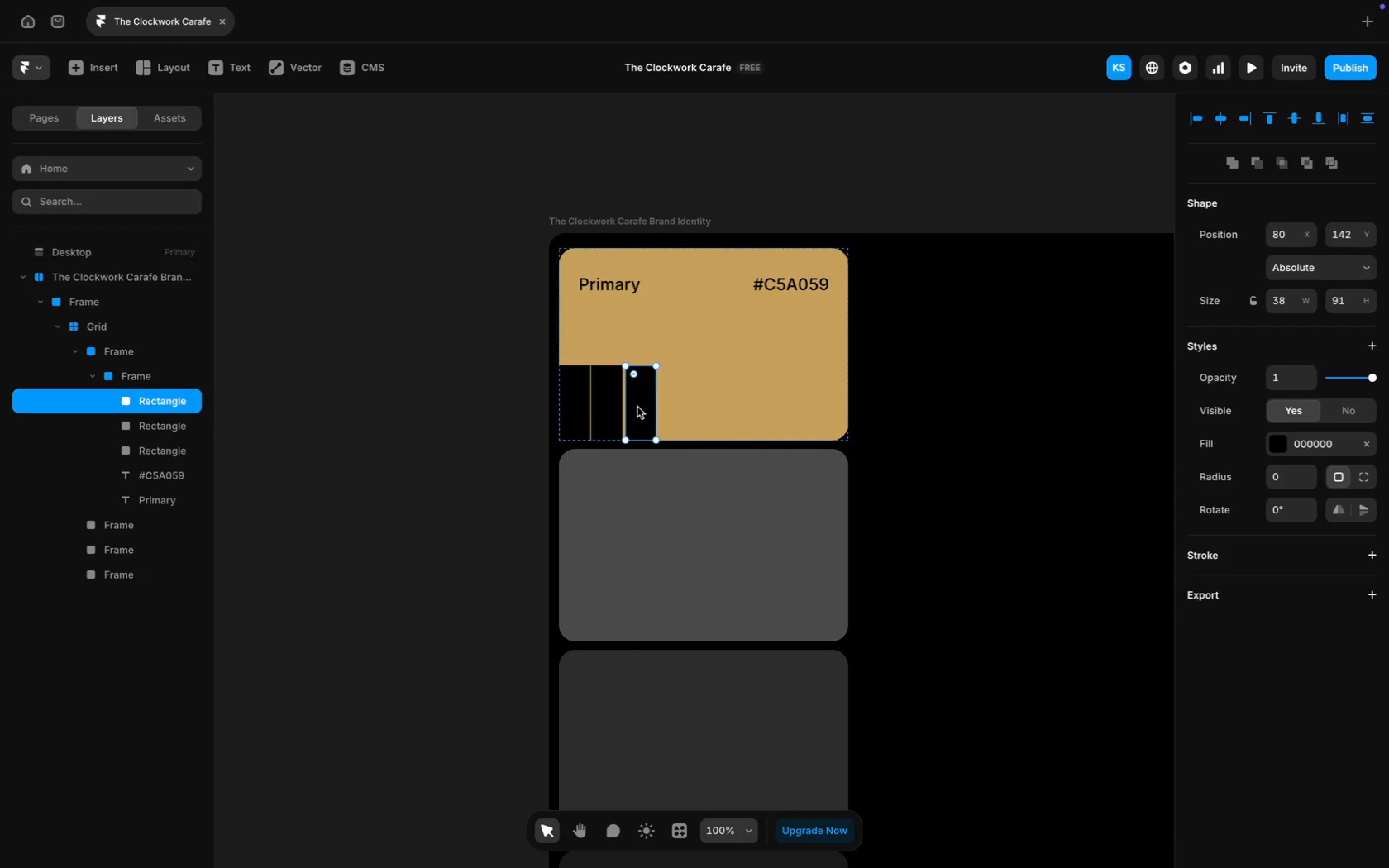 
key(ArrowLeft)
 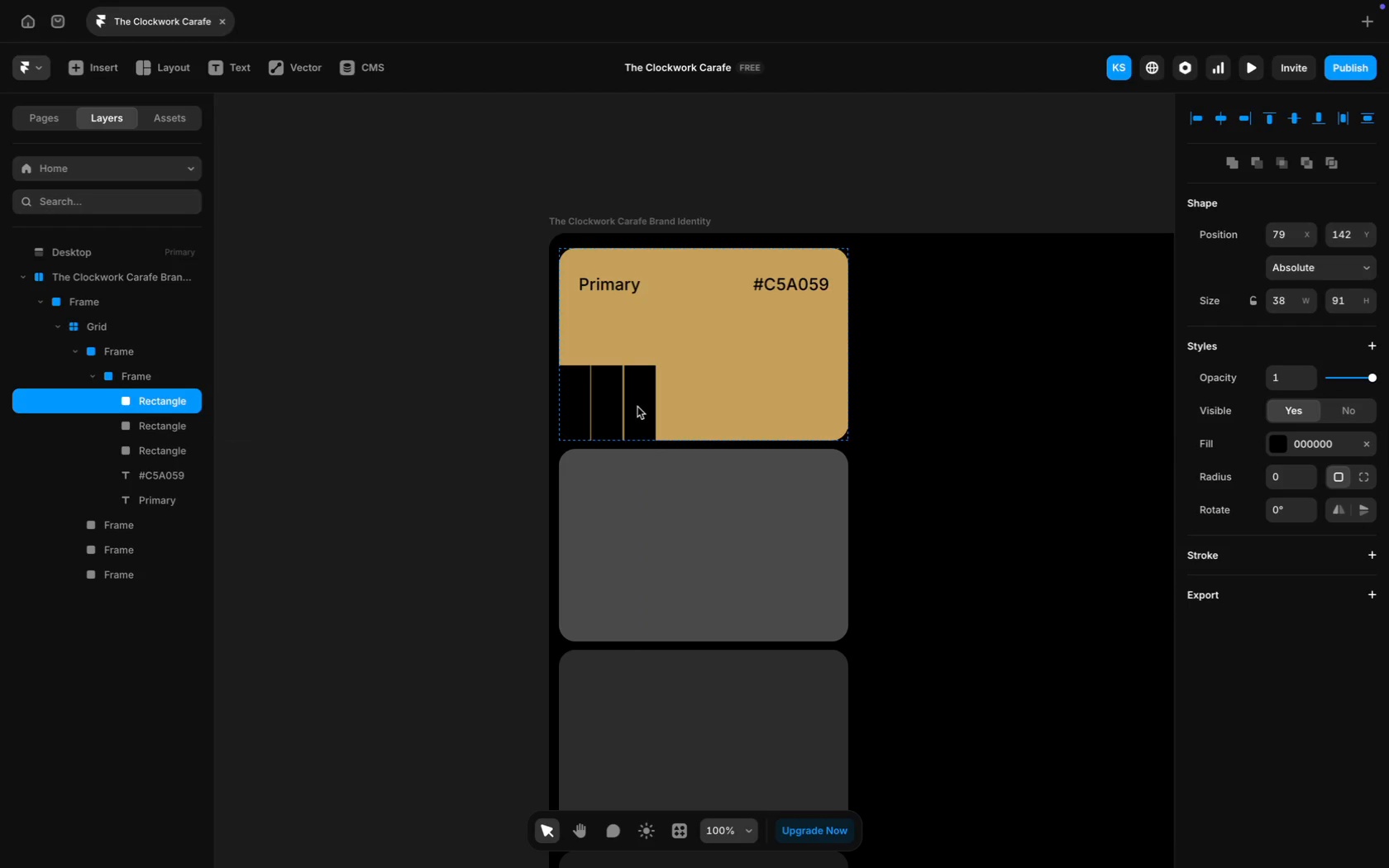 
key(ArrowLeft)
 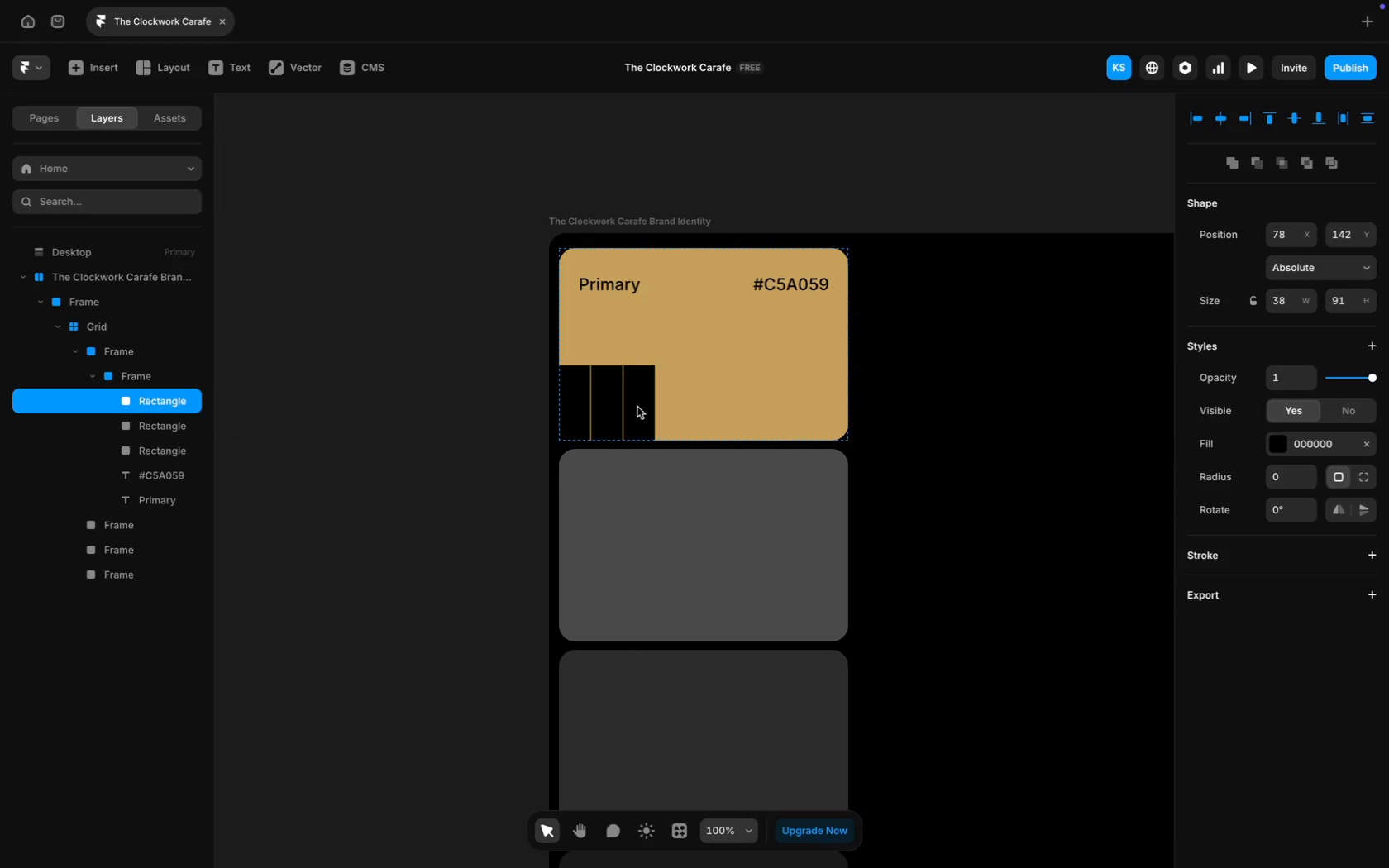 
hold_key(key=ShiftLeft, duration=0.44)
 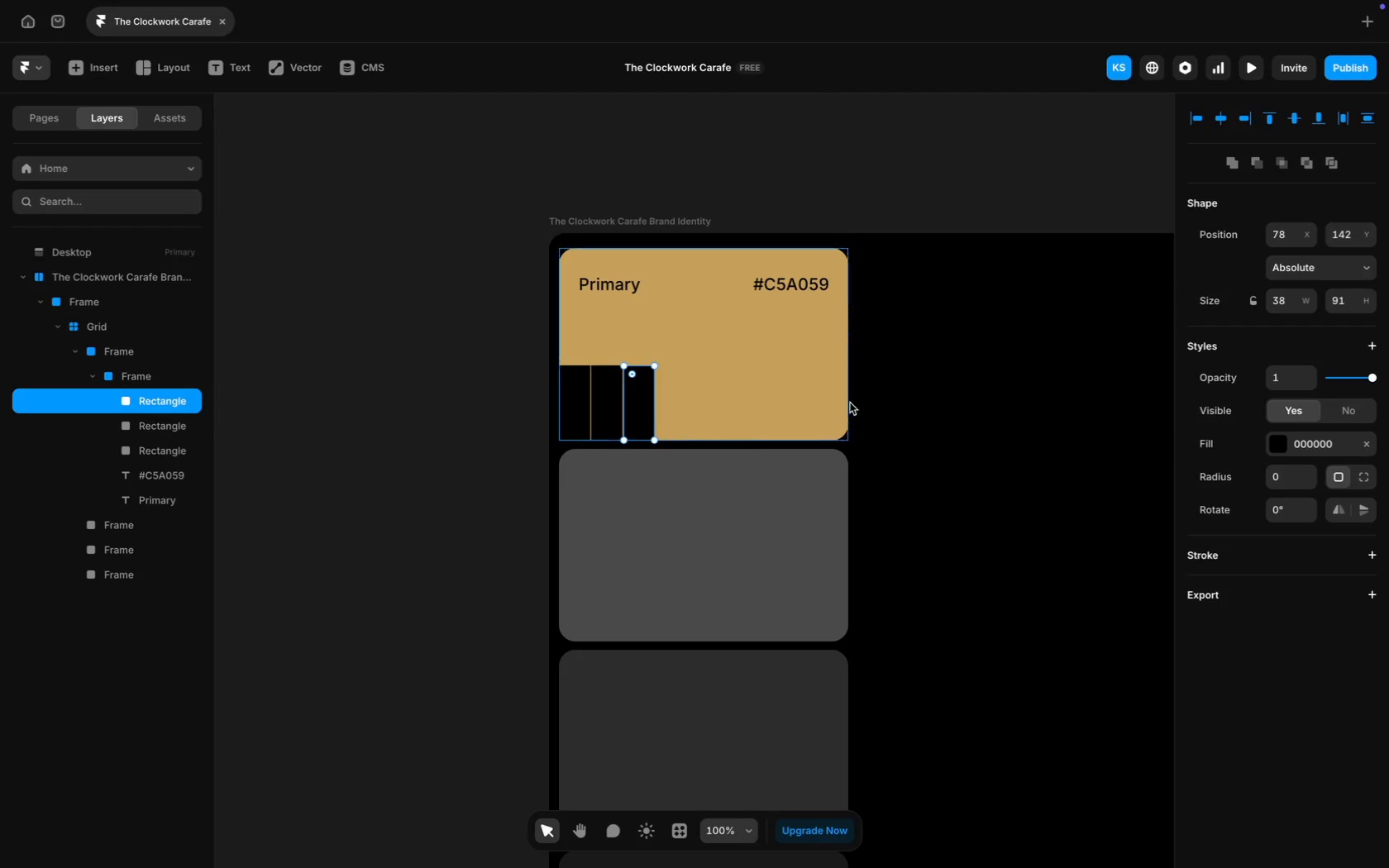 
left_click([910, 410])
 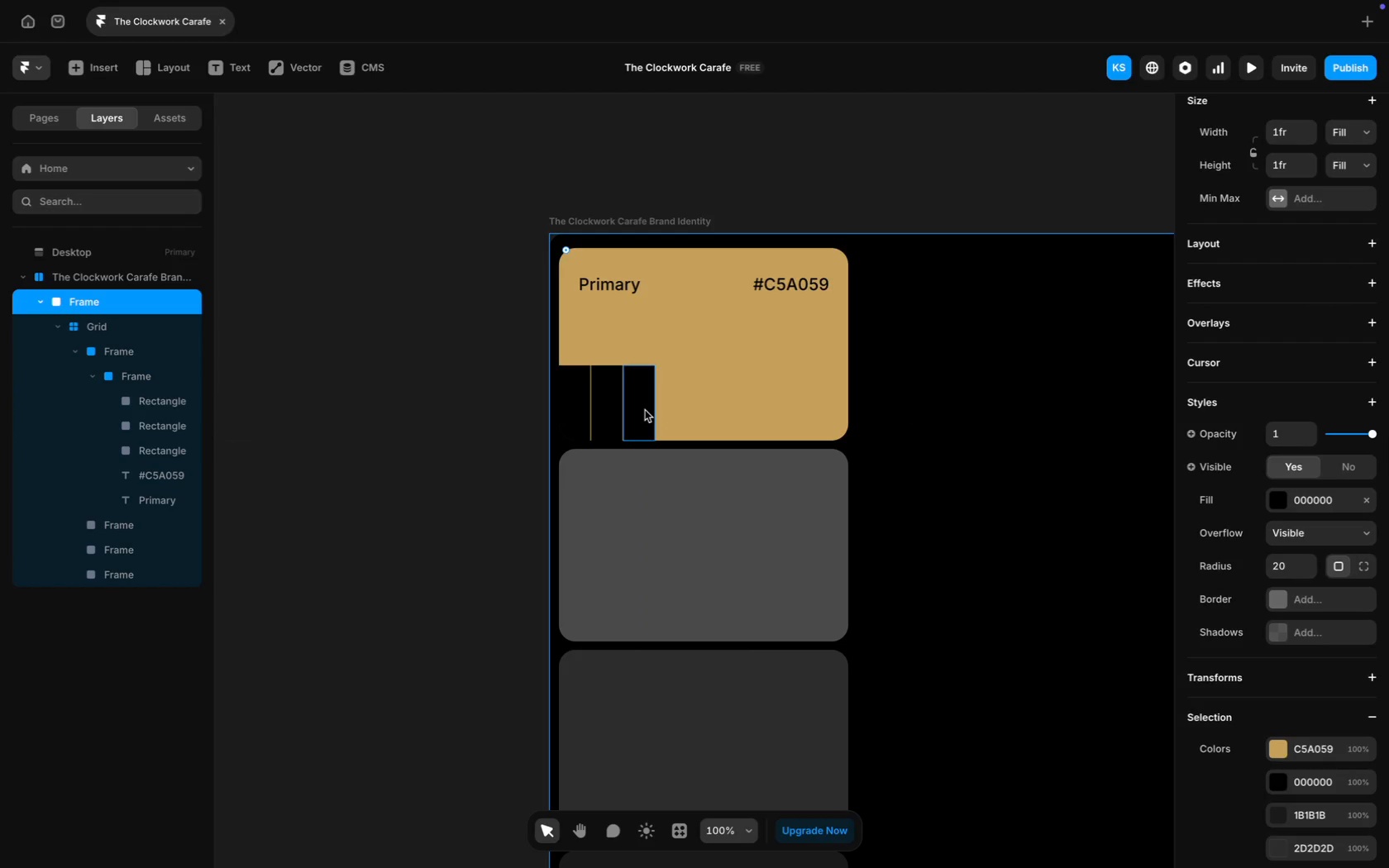 
left_click([645, 410])
 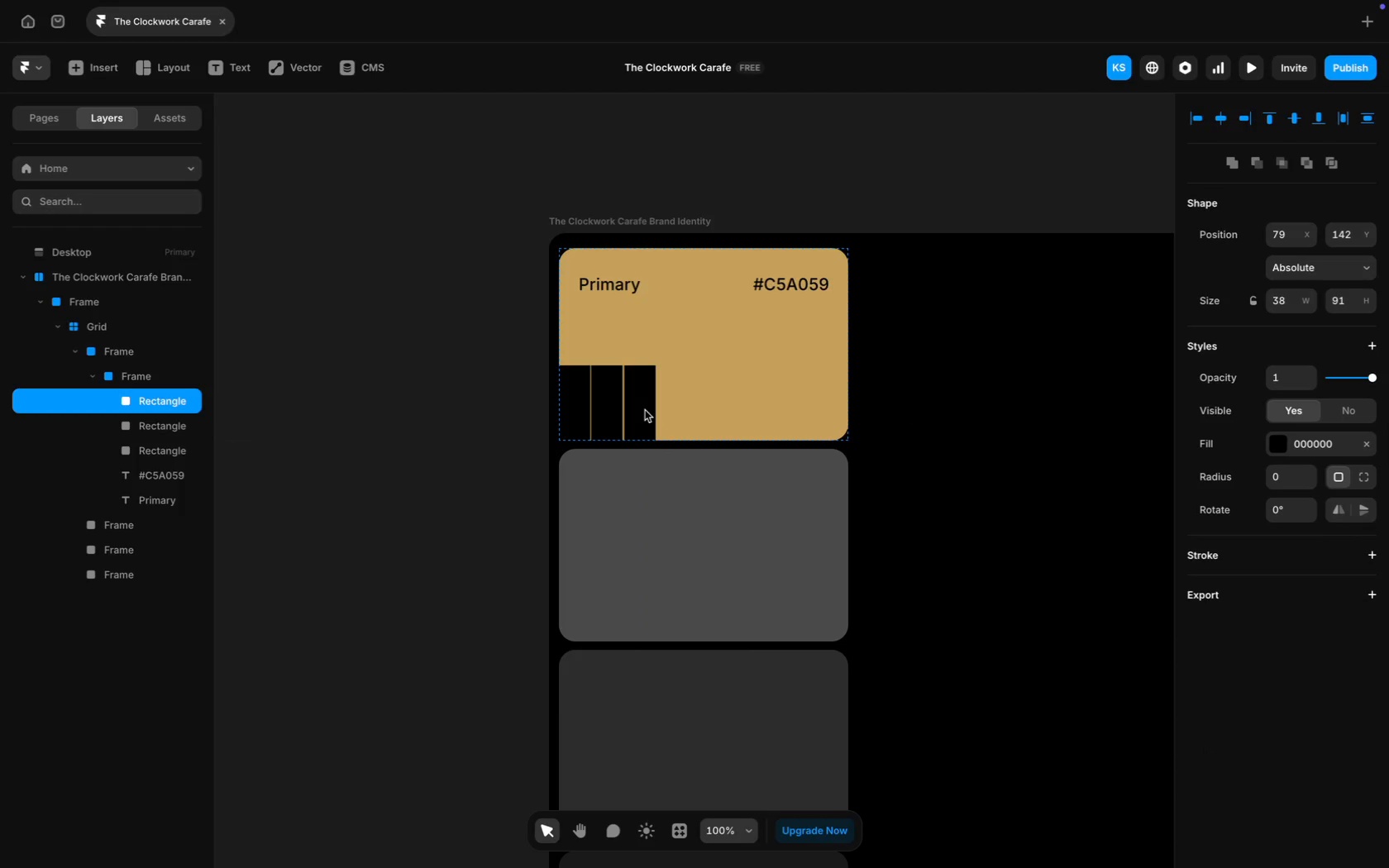 
key(ArrowRight)
 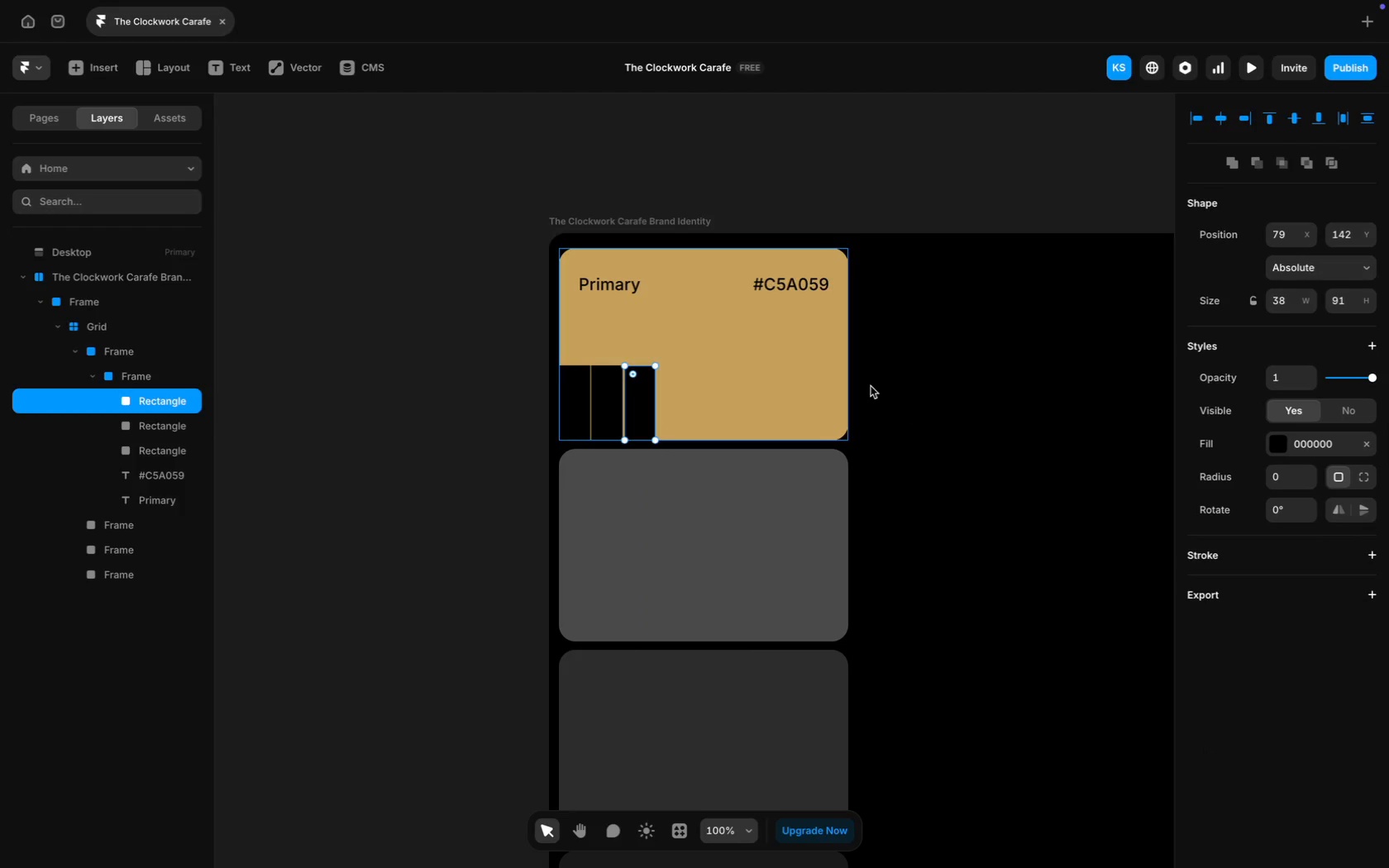 
left_click([1005, 385])
 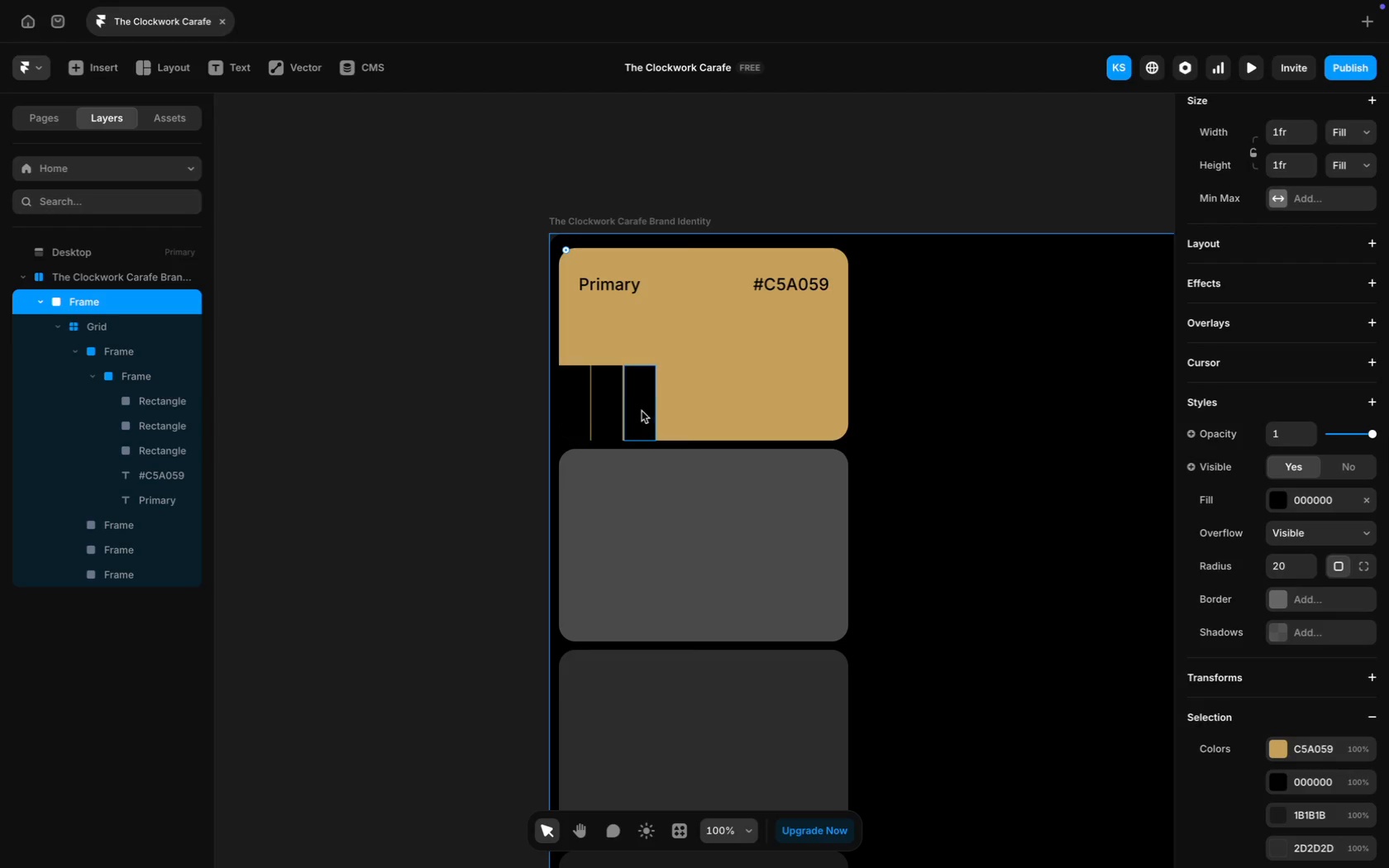 
key(ArrowLeft)
 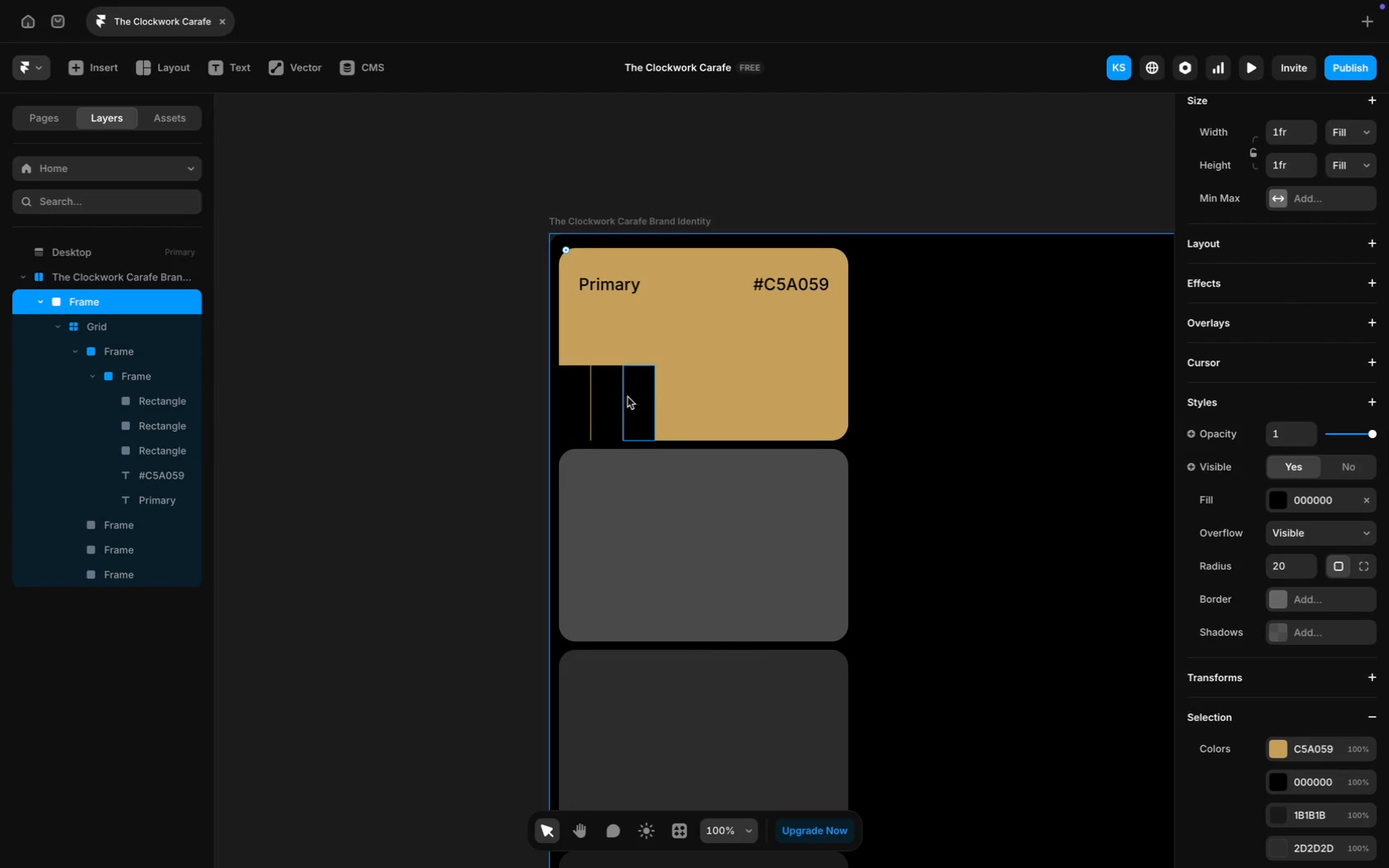 
hold_key(key=ShiftLeft, duration=0.45)
left_click([605, 403])
 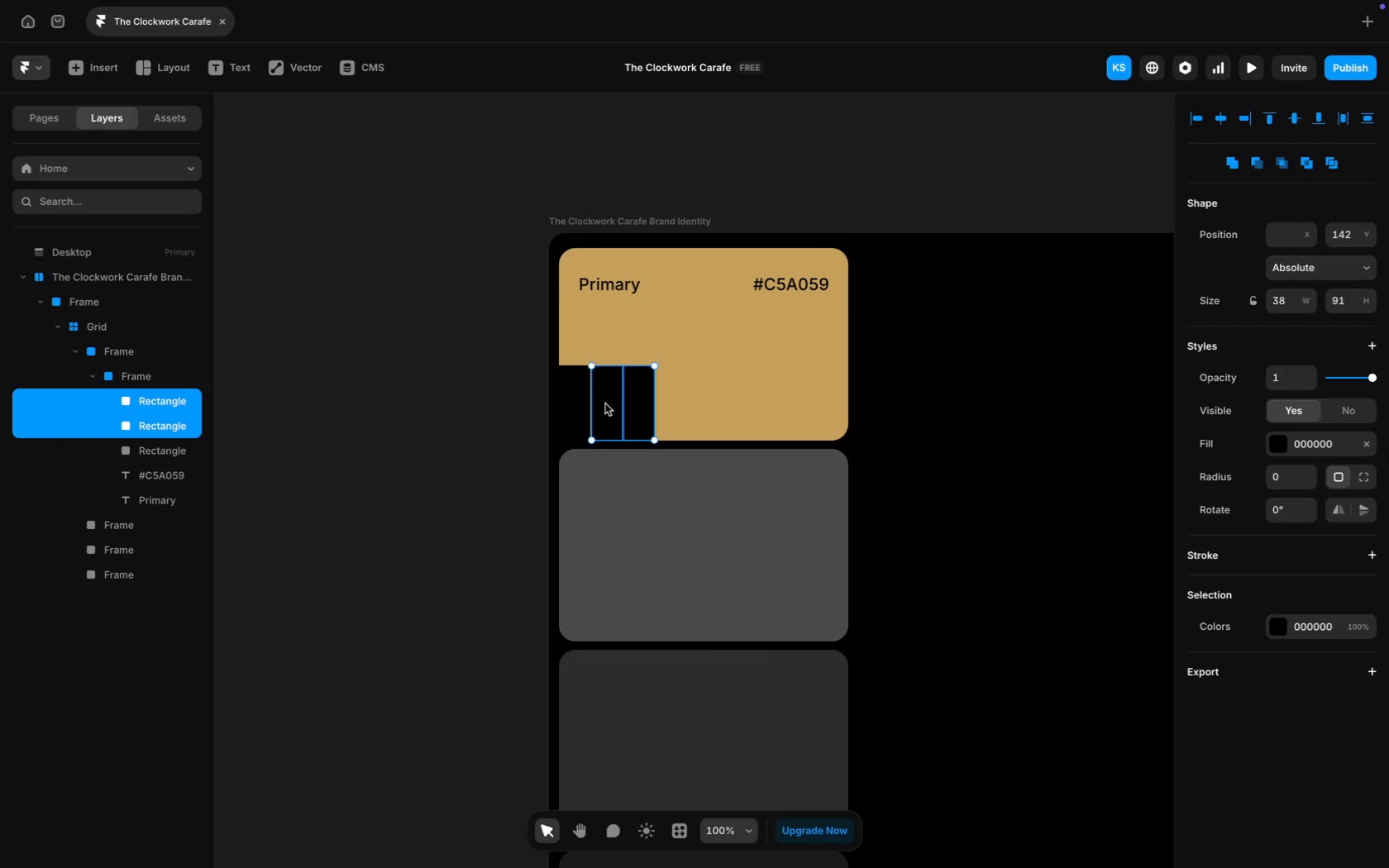 
key(Meta+D)
 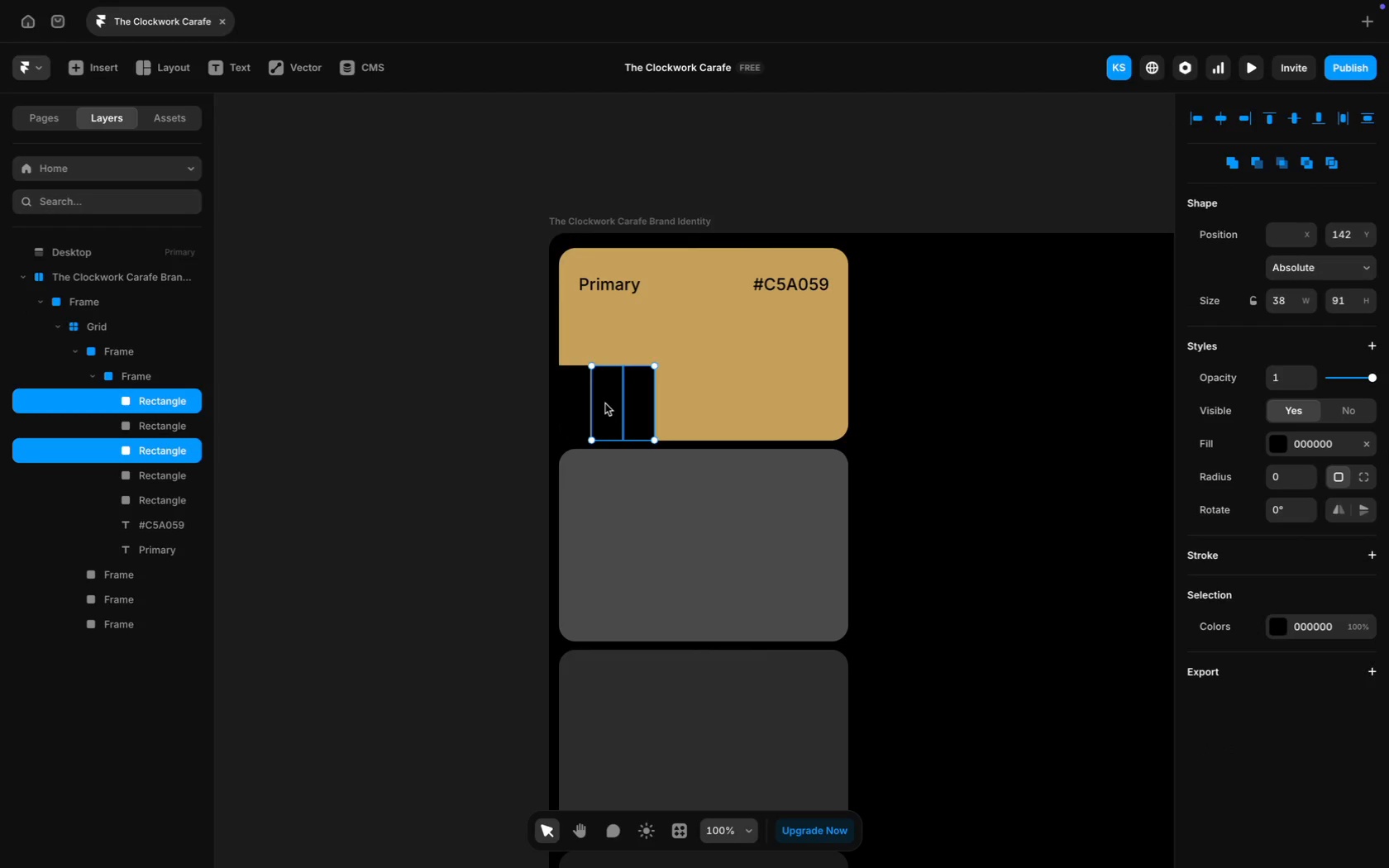 
left_click_drag(start_coordinate=[605, 403], to_coordinate=[672, 406])
 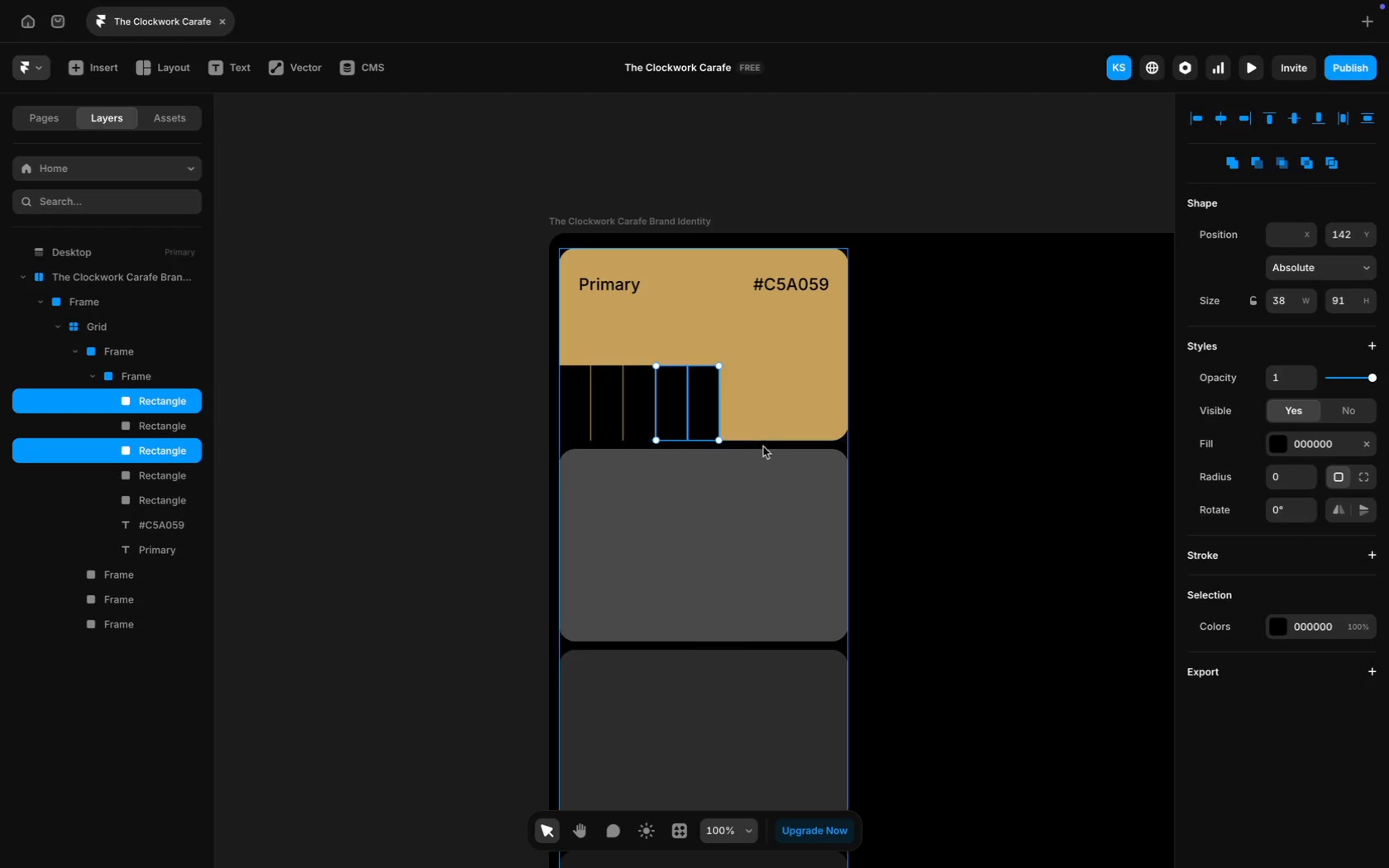 
hold_key(key=ShiftLeft, duration=1.42)
left_click([634, 423])
 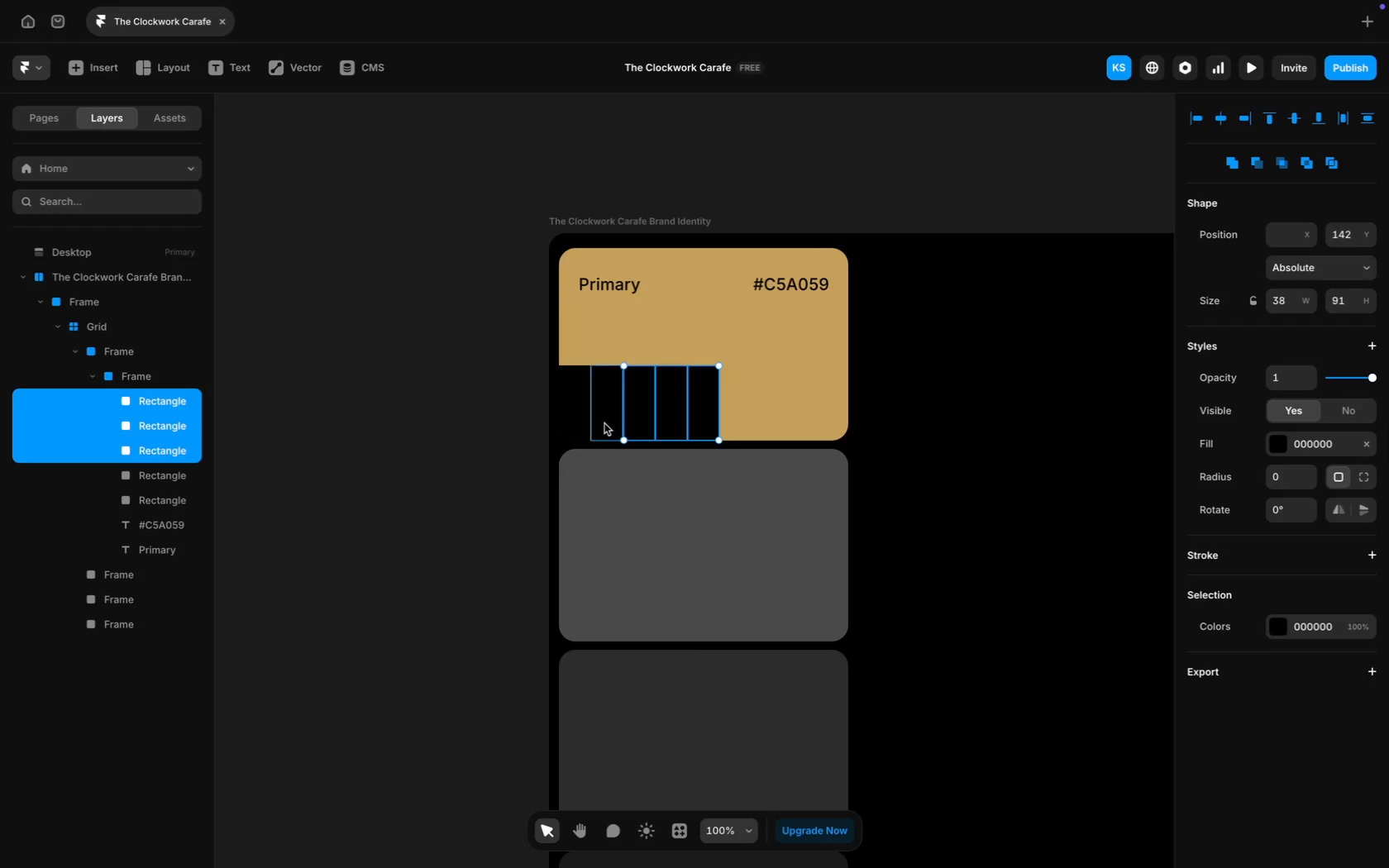 
left_click([604, 422])
 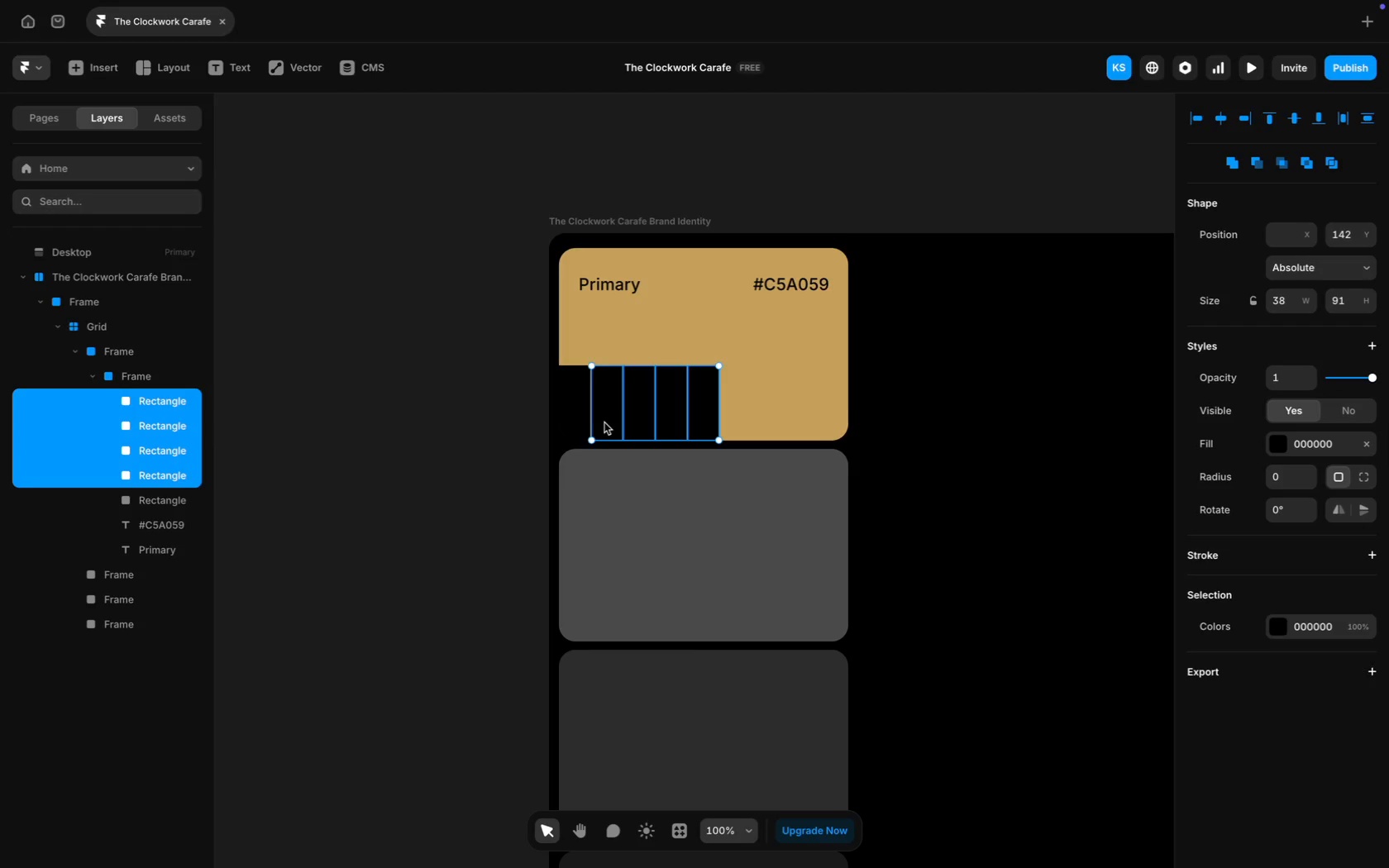 
key(Meta+D)
 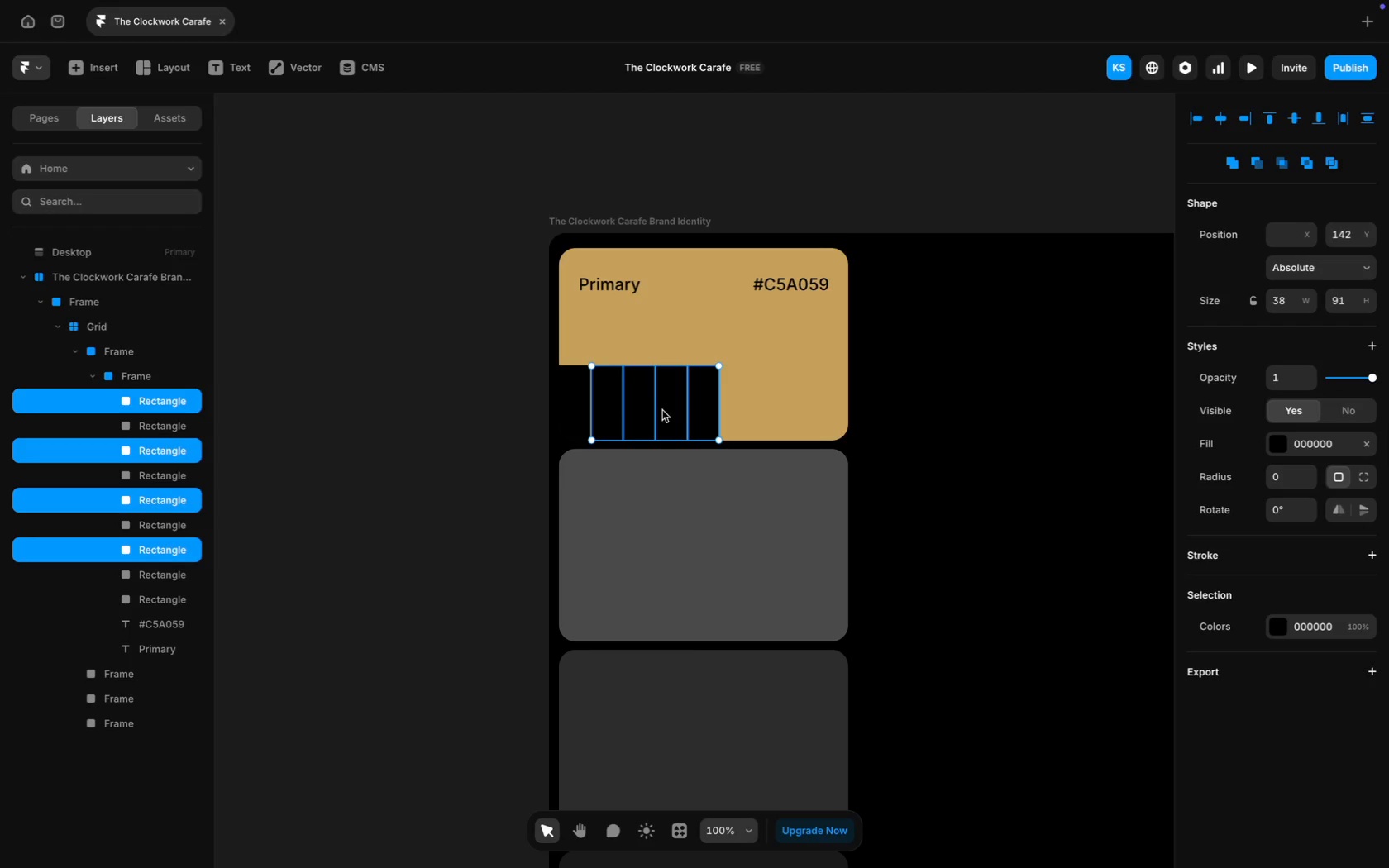 
left_click_drag(start_coordinate=[669, 409], to_coordinate=[800, 408])
 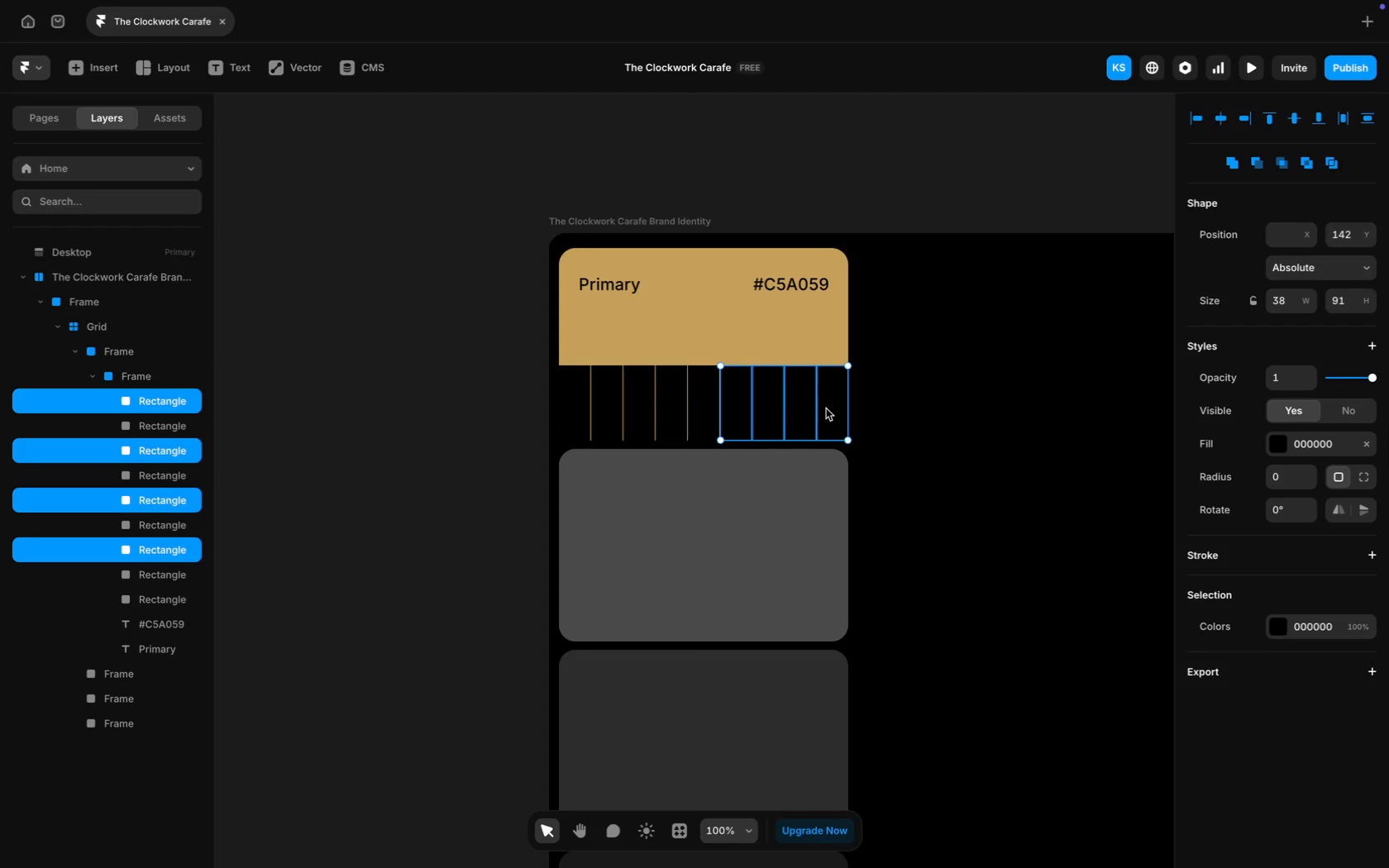 
left_click([935, 405])
 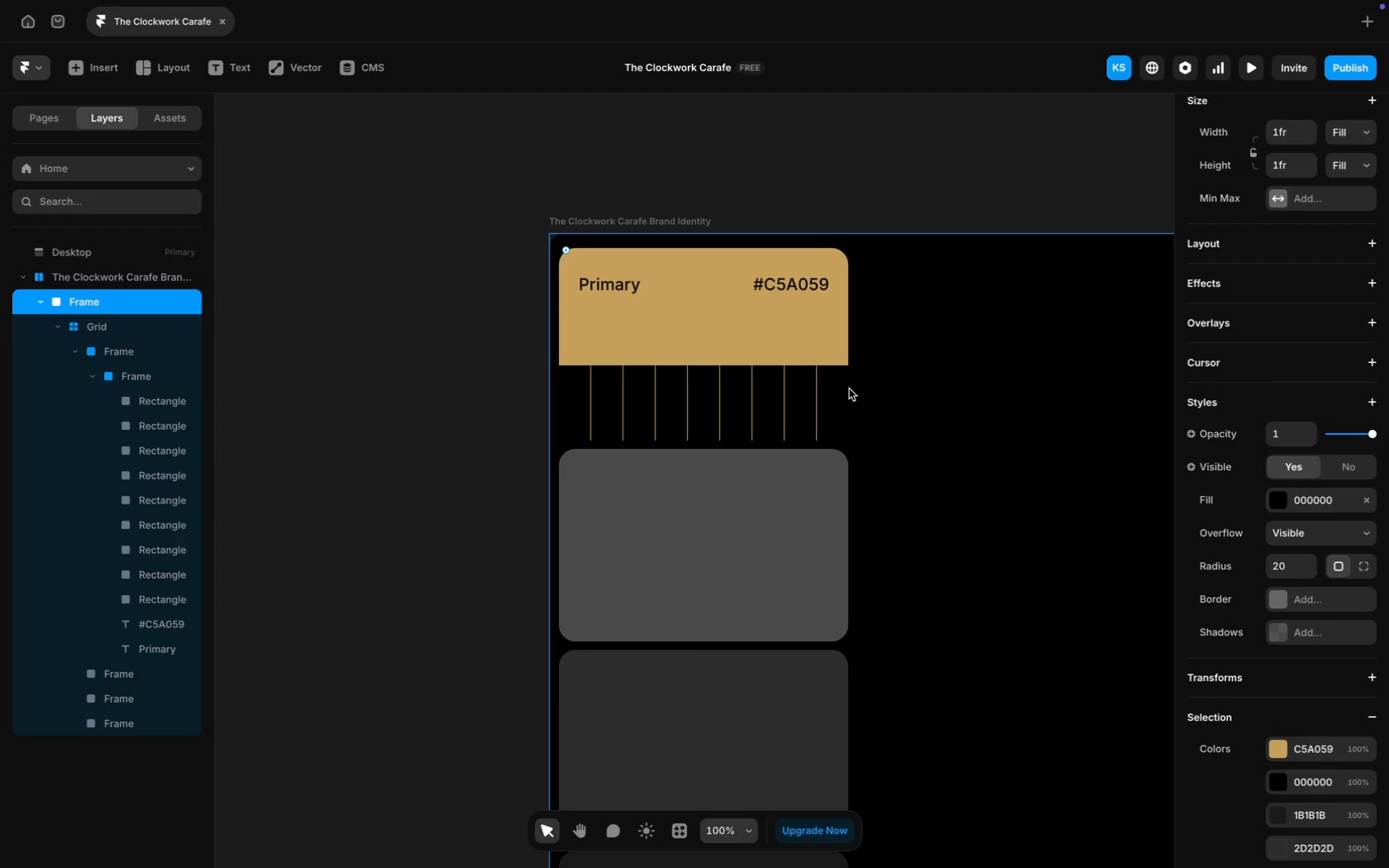 
wait(5.48)
 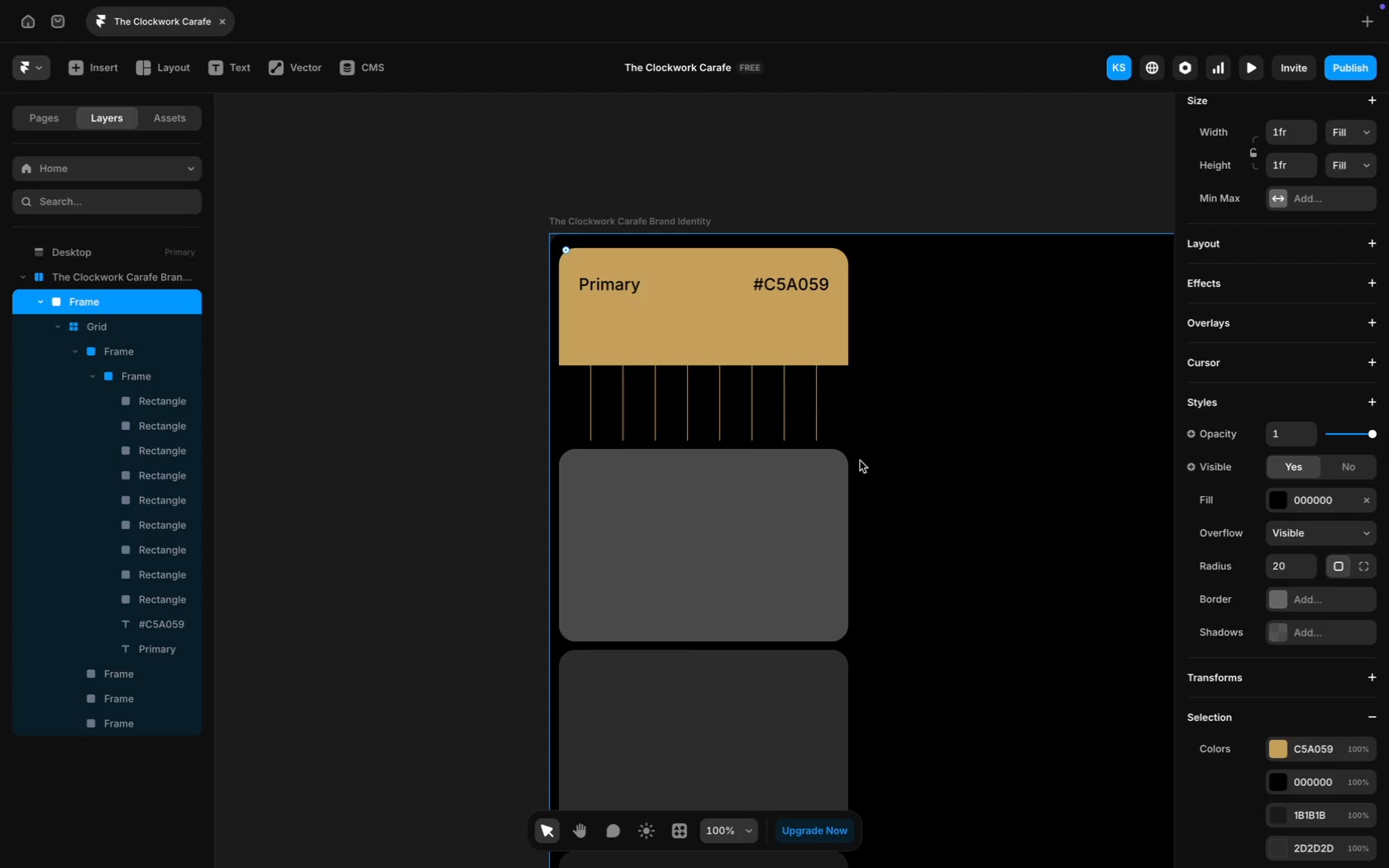 
left_click([838, 387])
 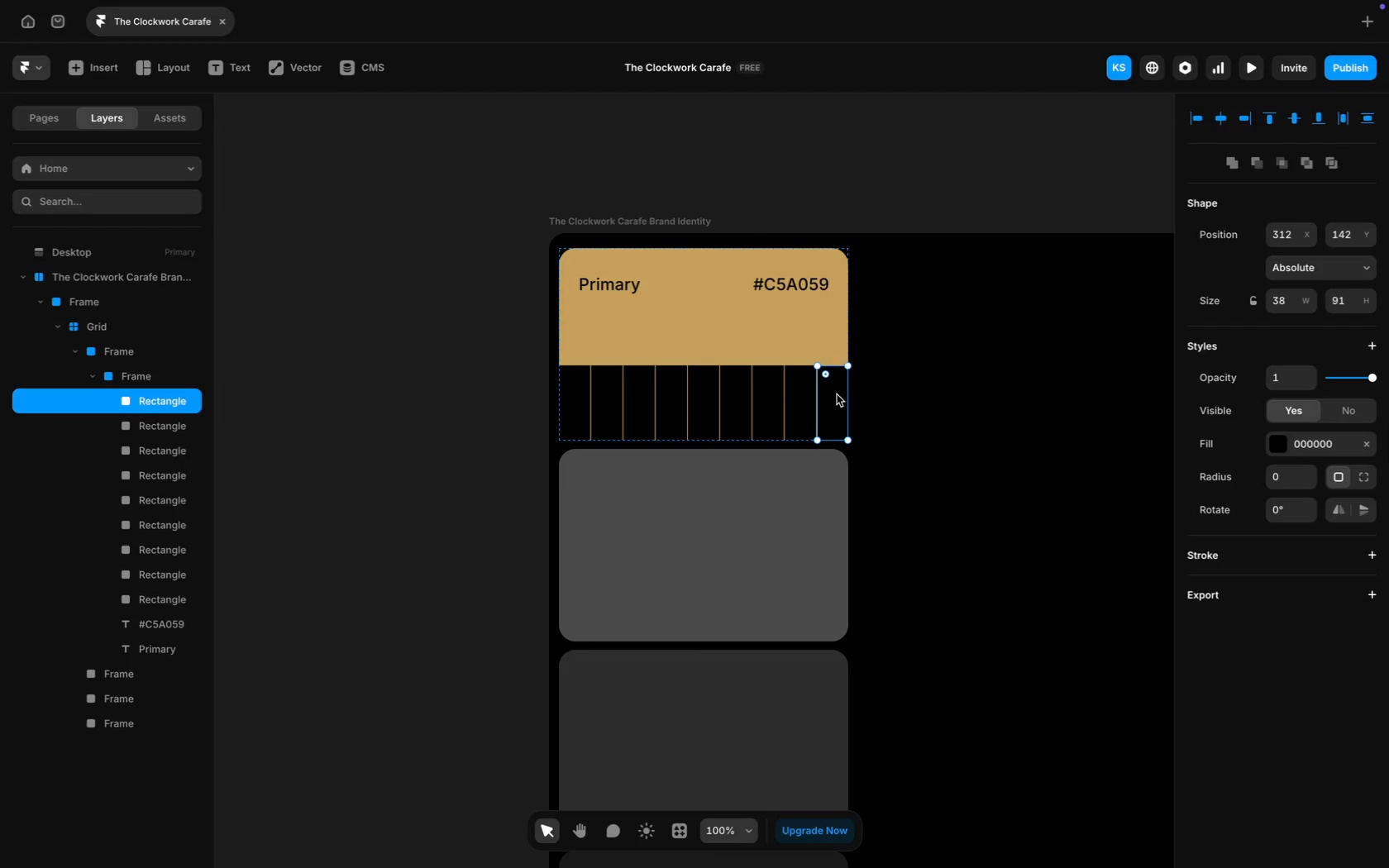 
left_click([921, 393])
 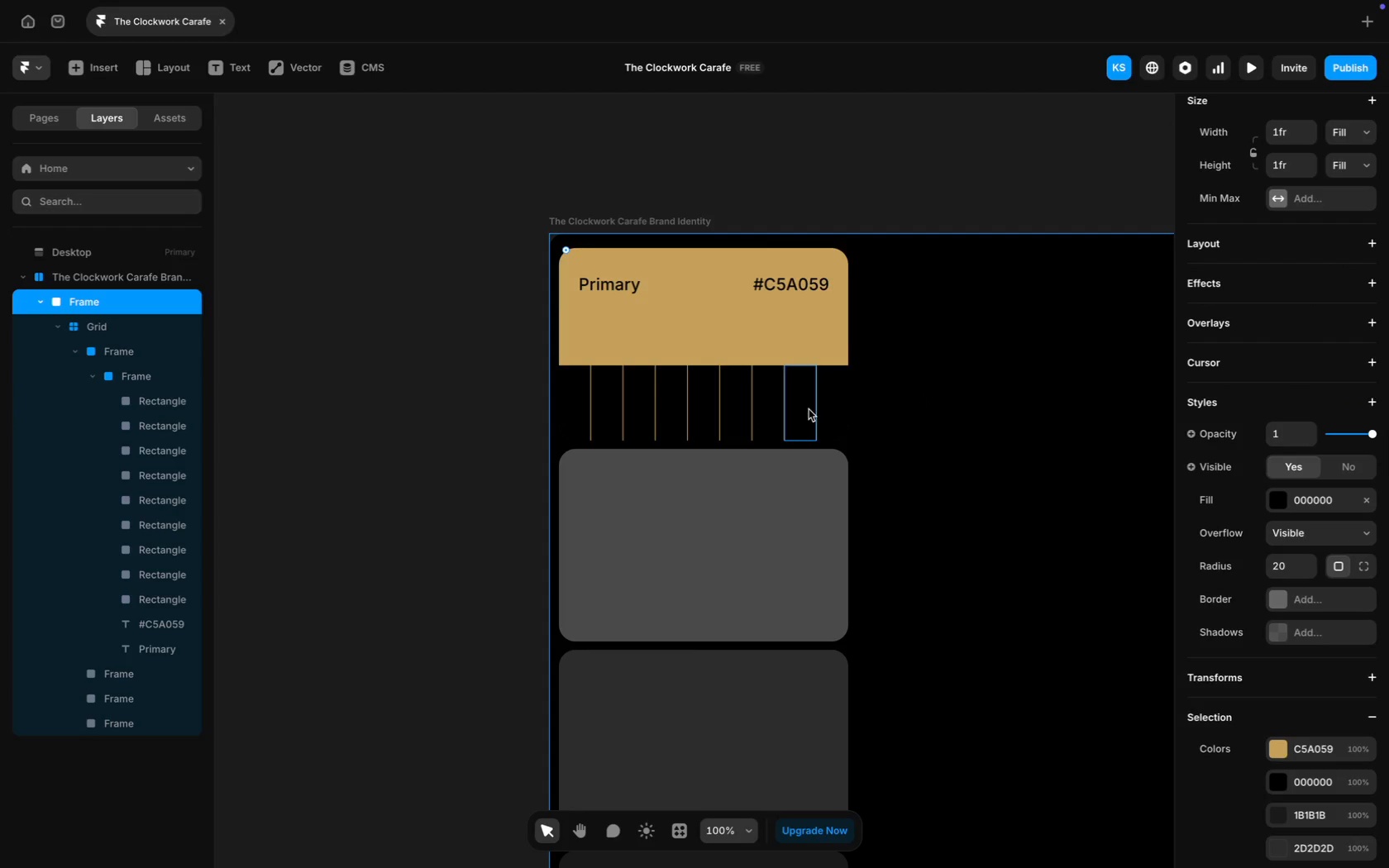 
left_click([838, 418])
 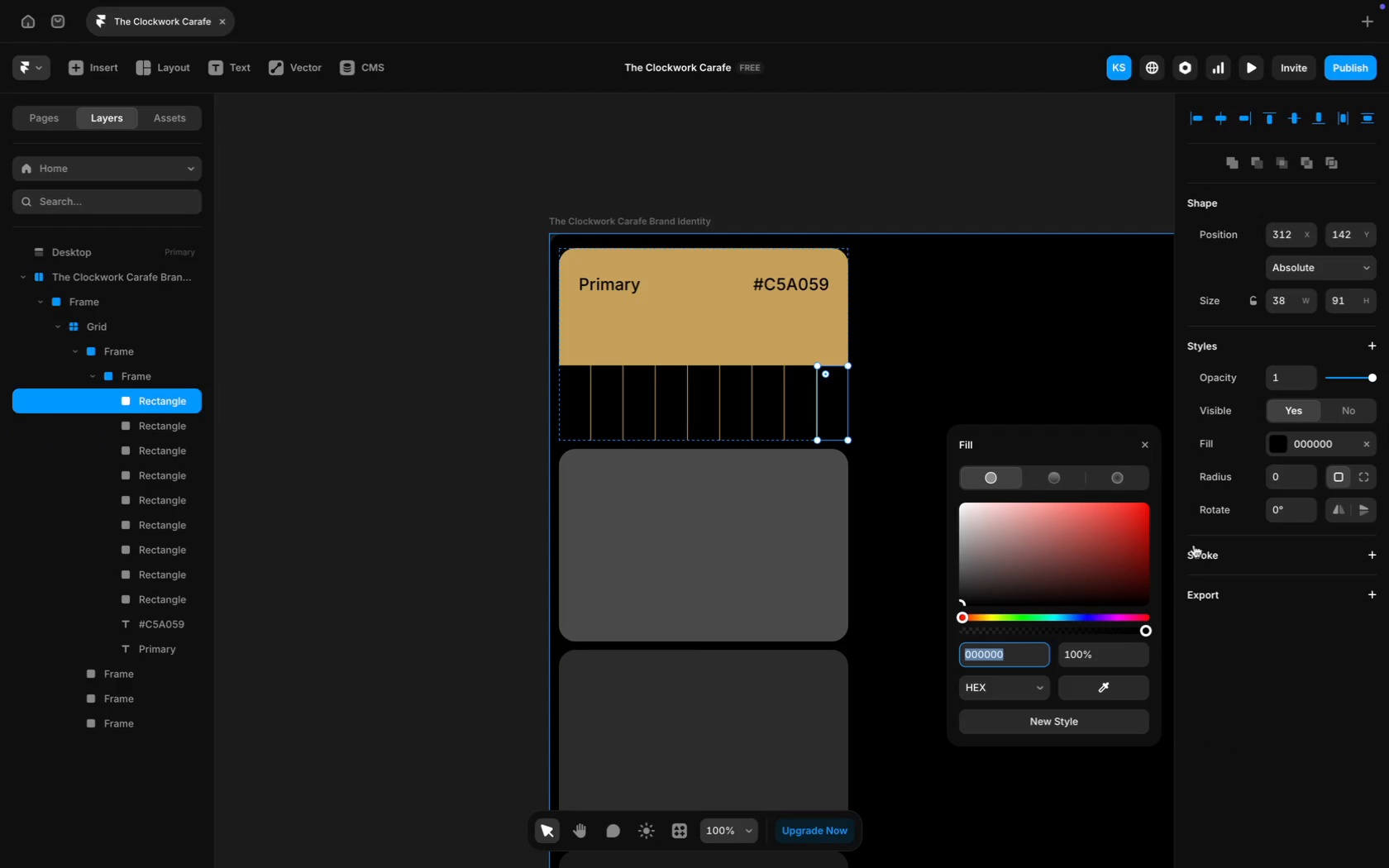 
left_click([1069, 564])
 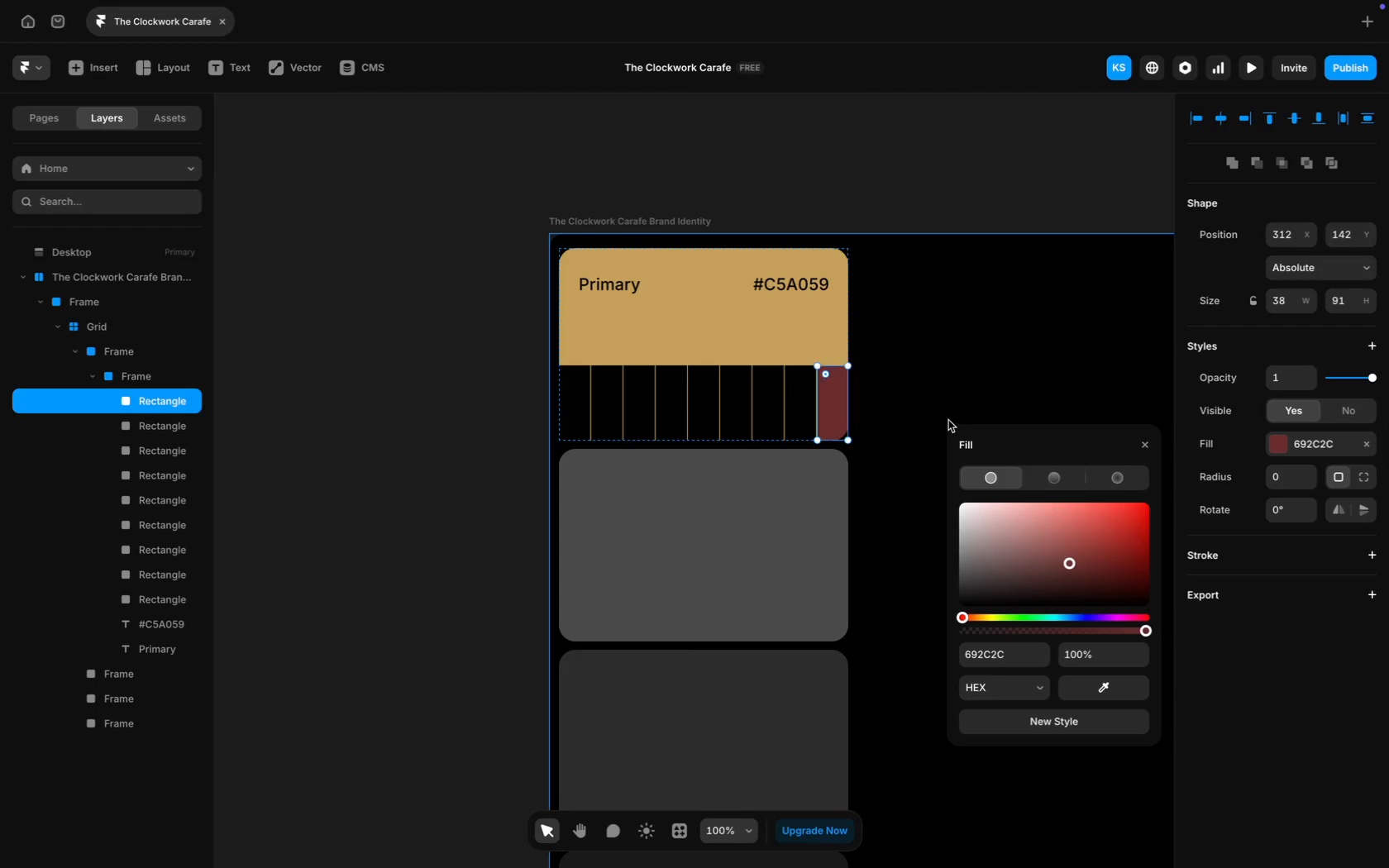 
key(Meta+Z)
 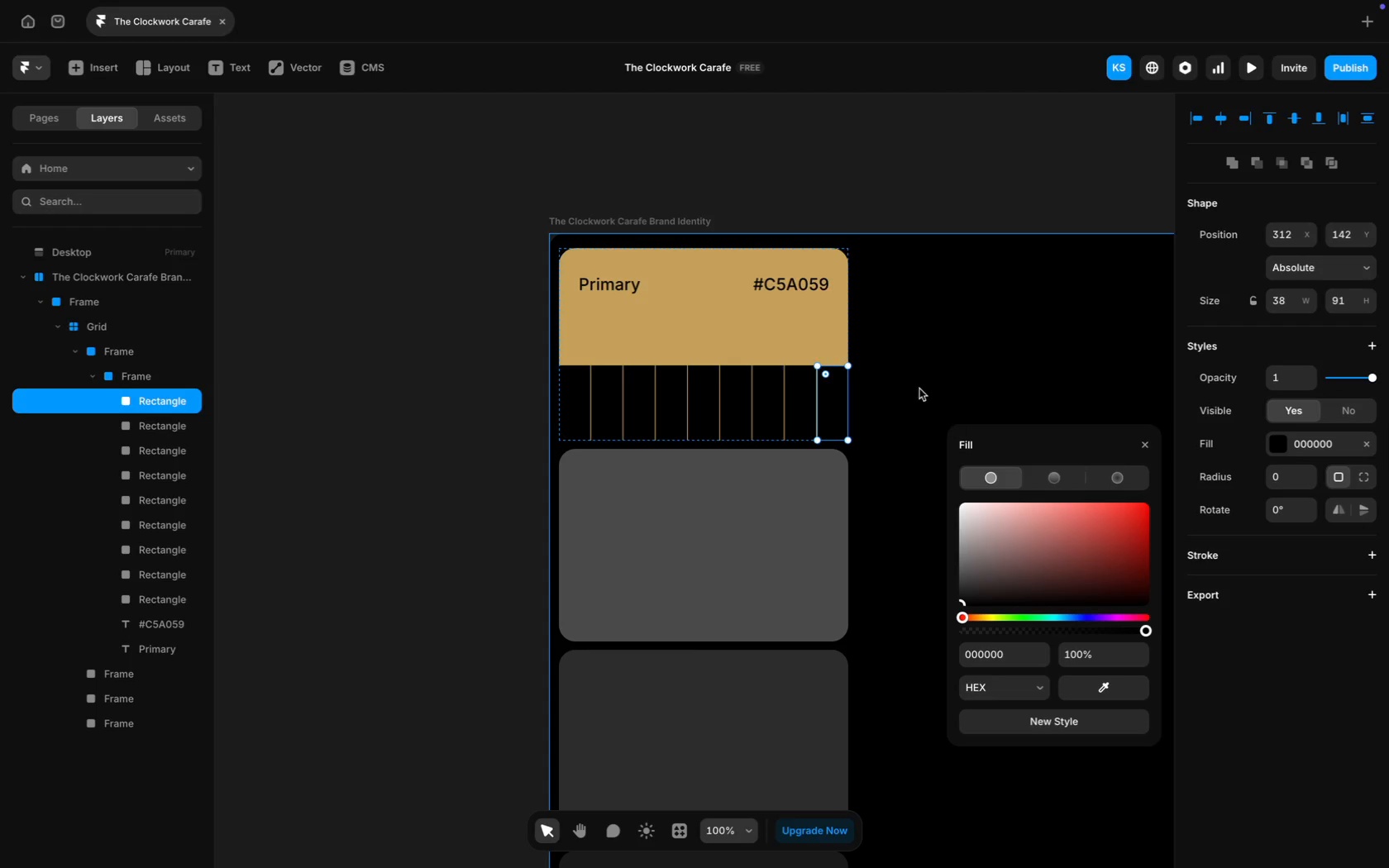 
left_click([915, 373])
 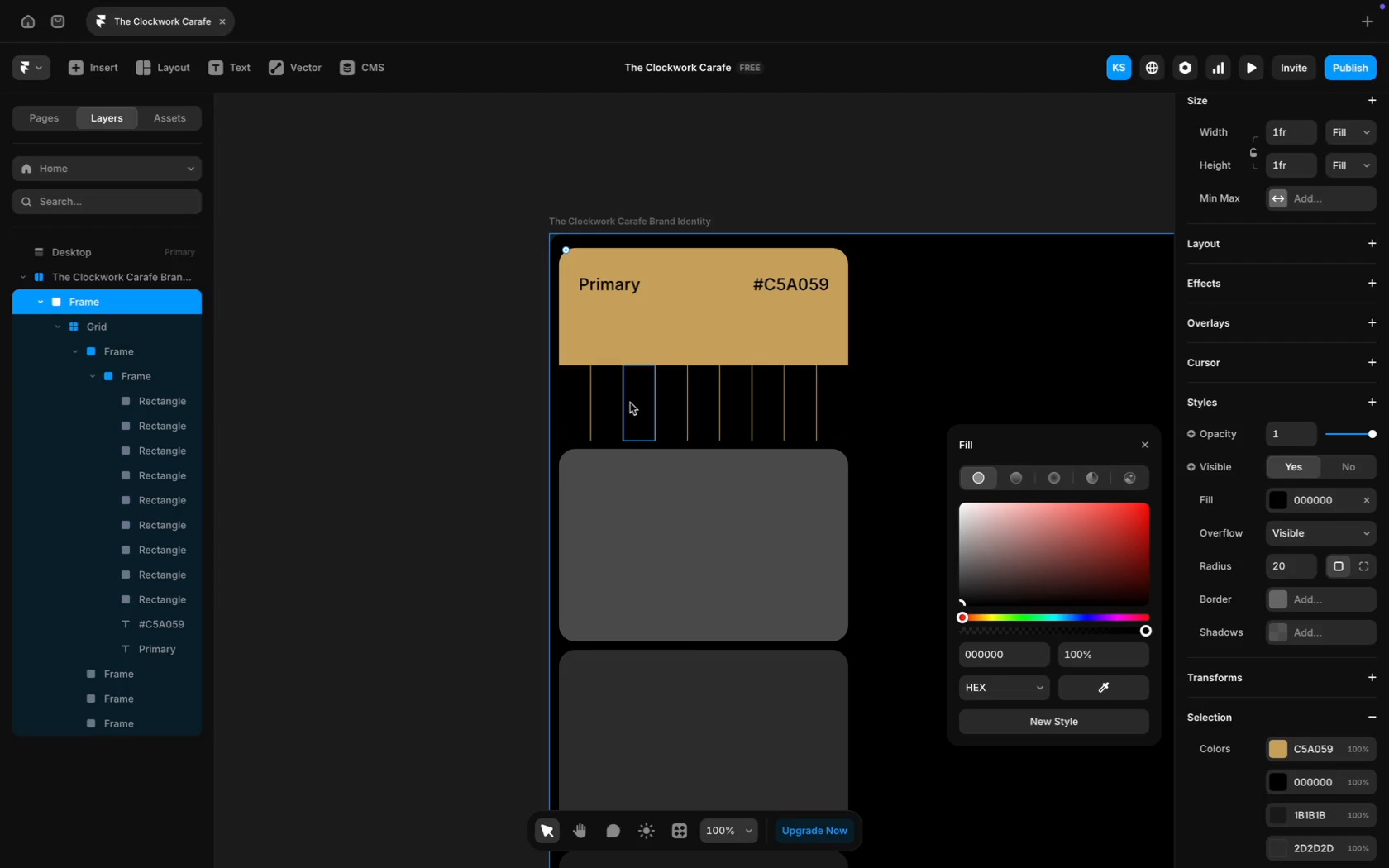 
left_click([609, 394])
 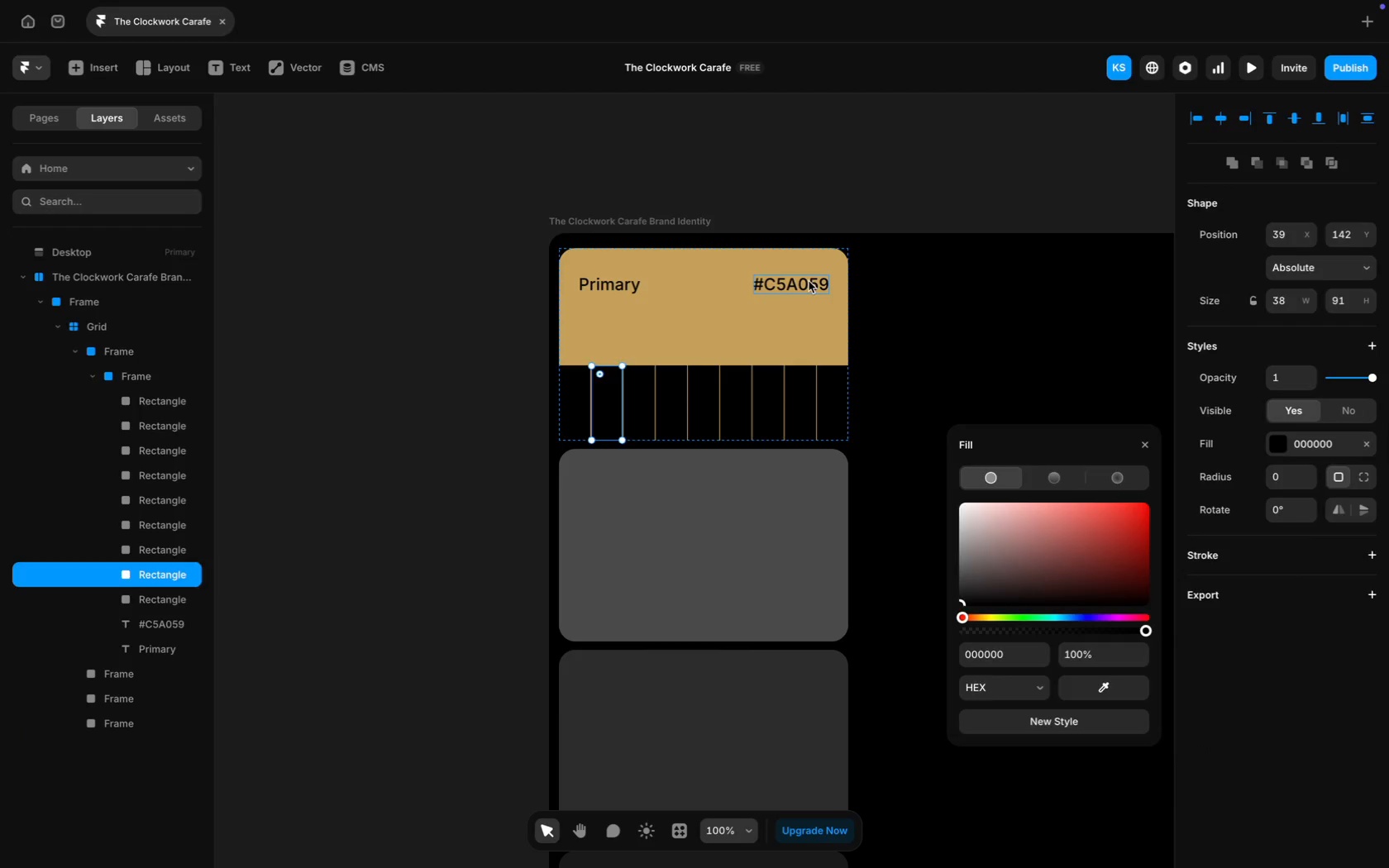 
key(Meta+C)
 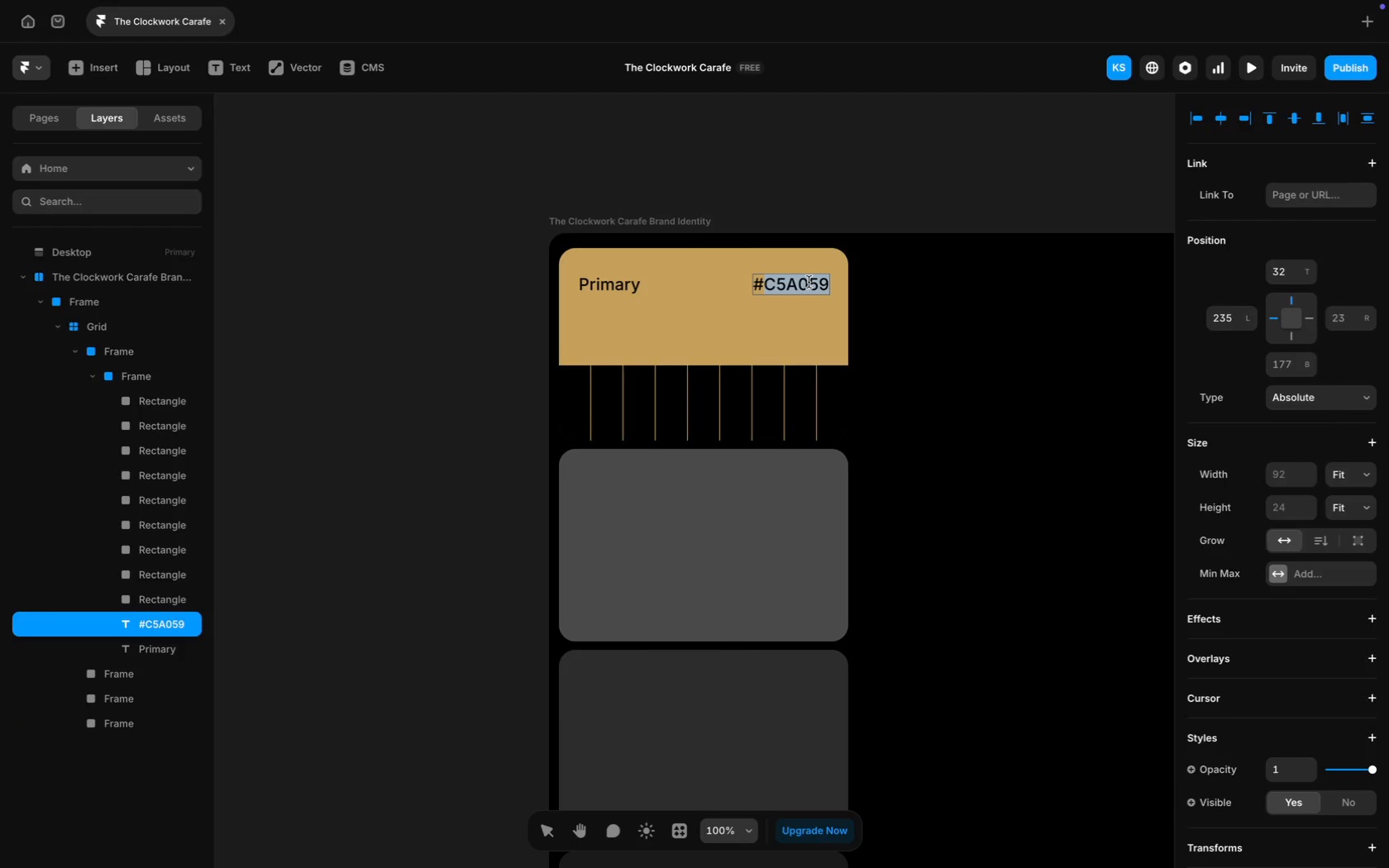 
key(Meta+C)
 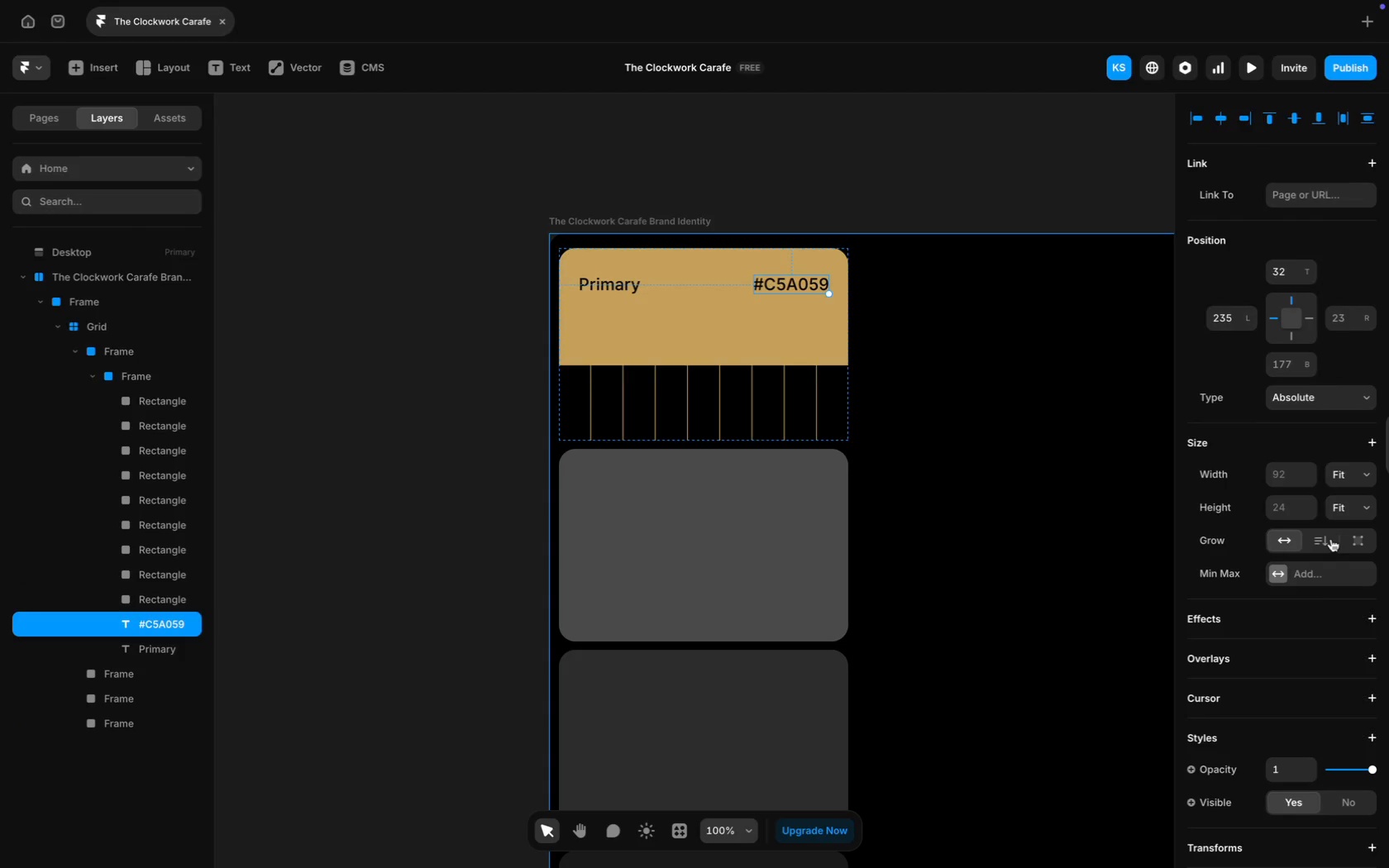 
scroll: coordinate [1298, 770], scroll_direction: down, amount: 38.0
 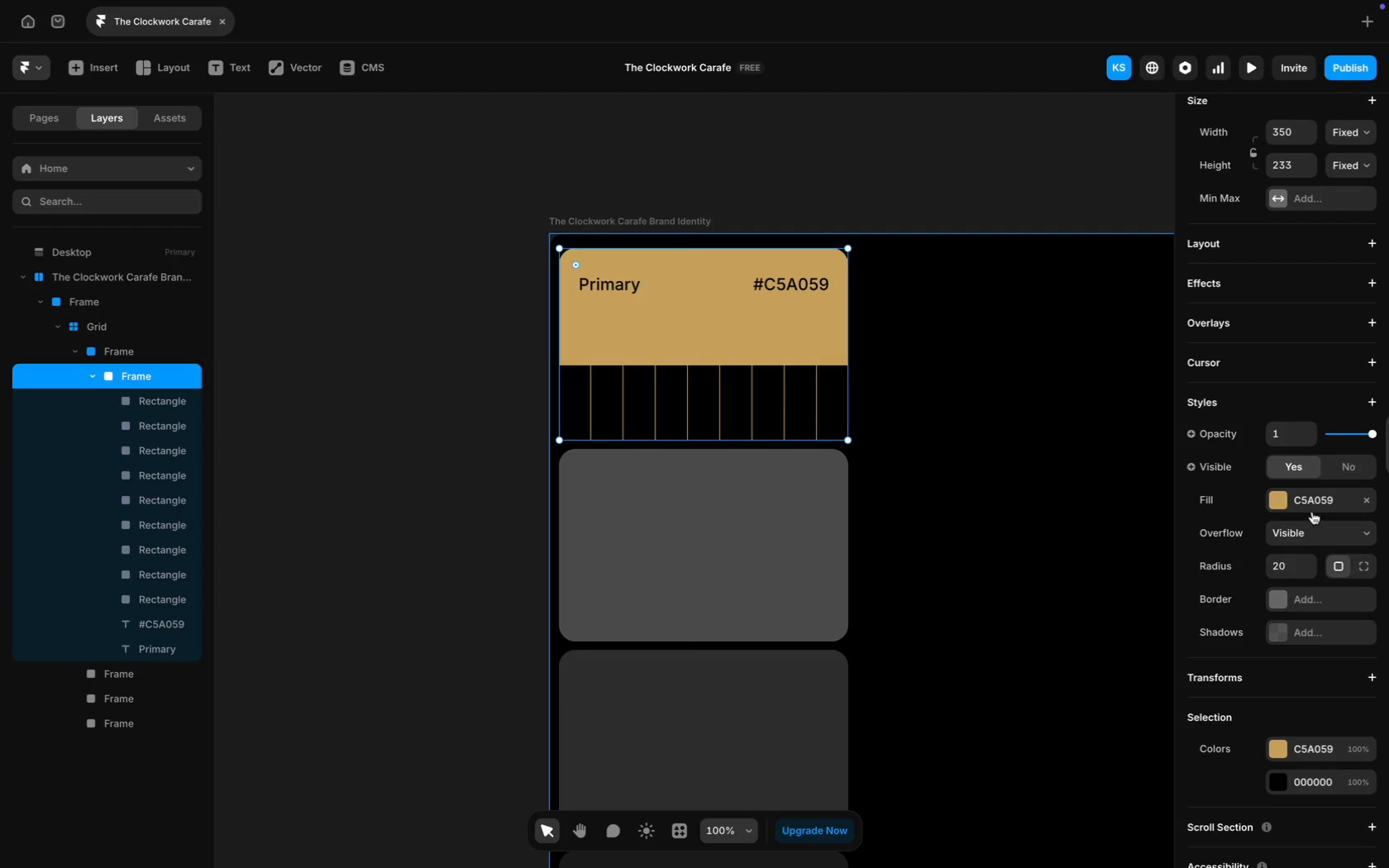 
wait(7.25)
 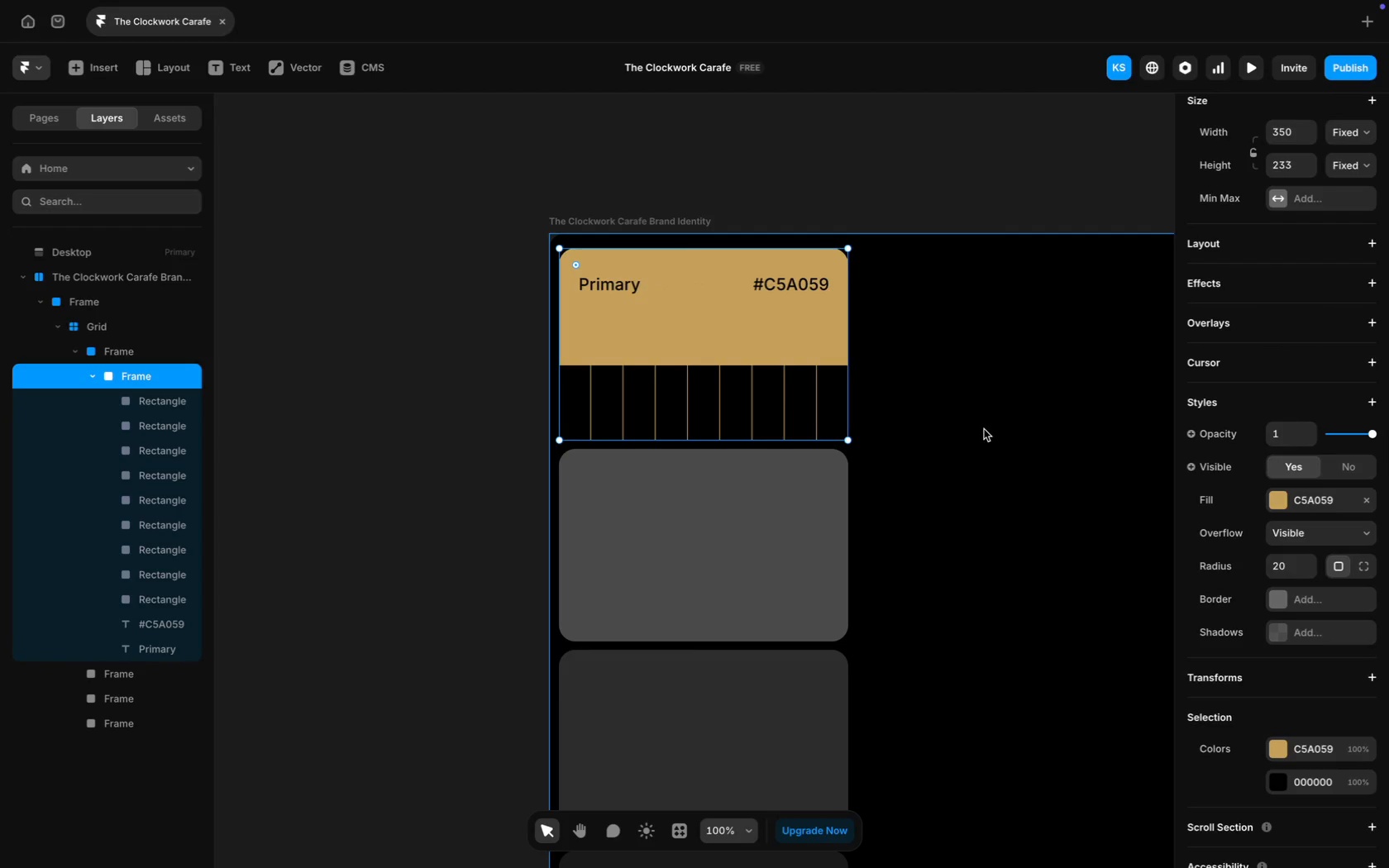 
left_click([1311, 494])
 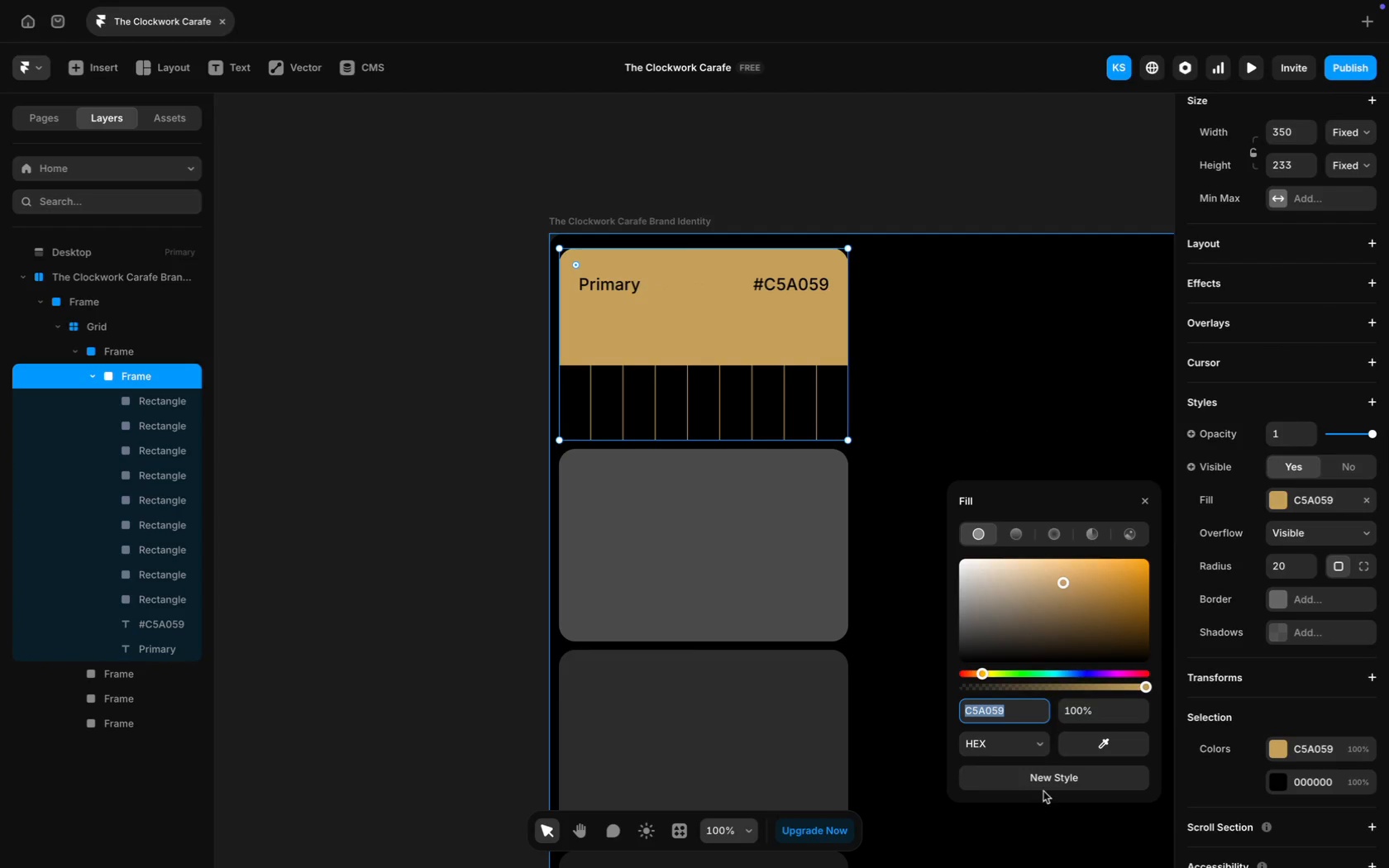 
left_click([1054, 781])
 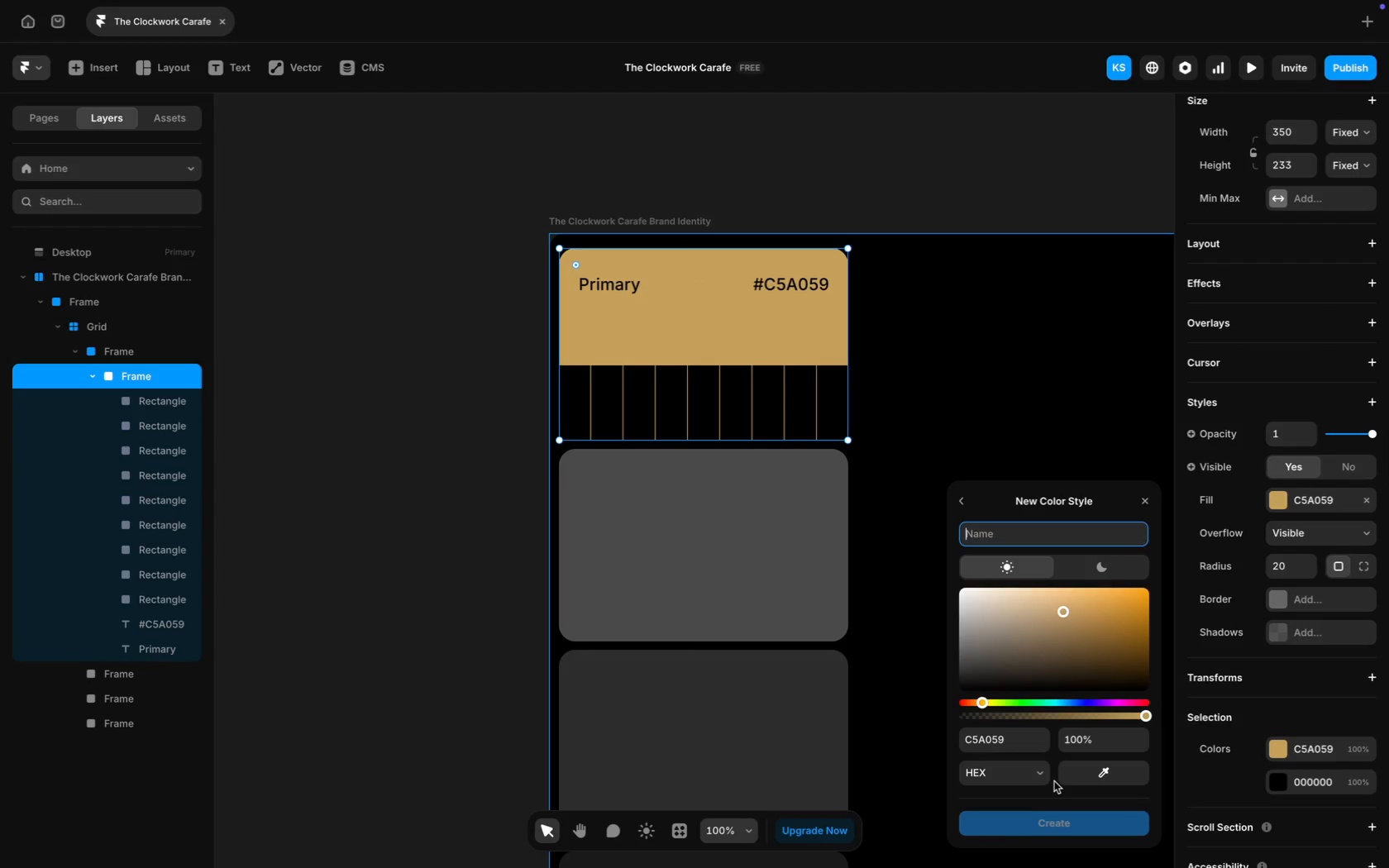 
type(Prima)
key(Backspace)
 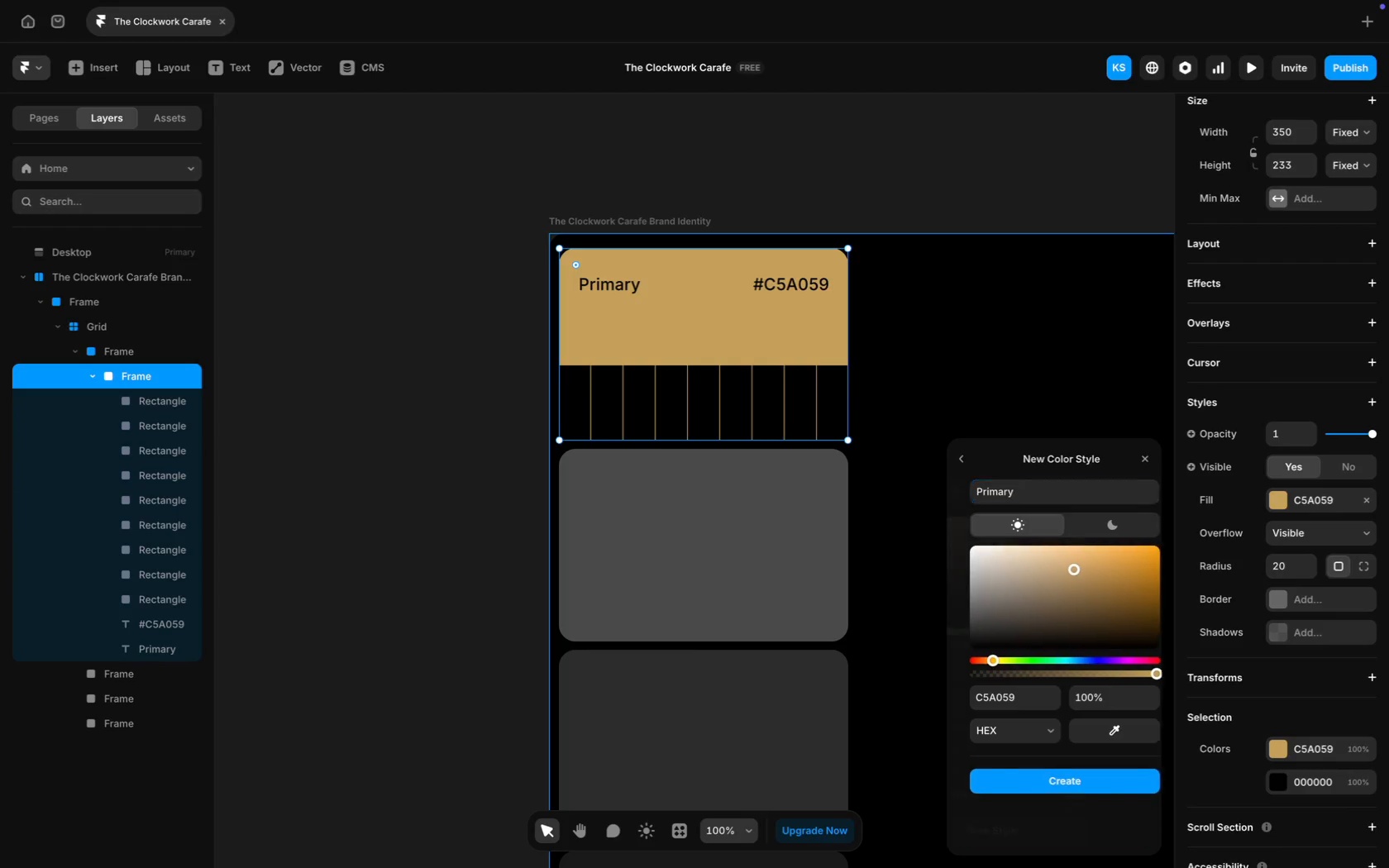 
key(Enter)
 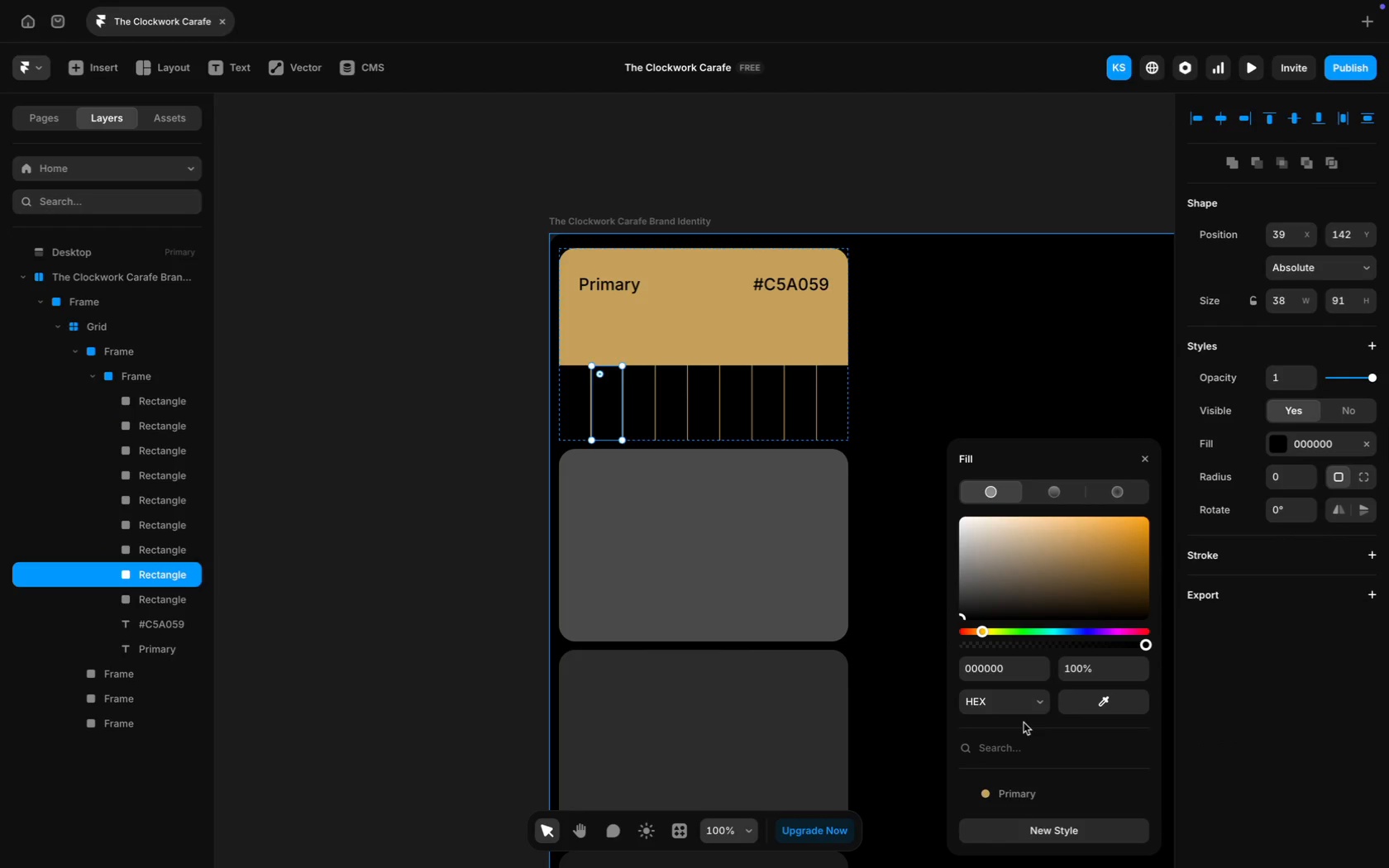 
left_click([1022, 796])
 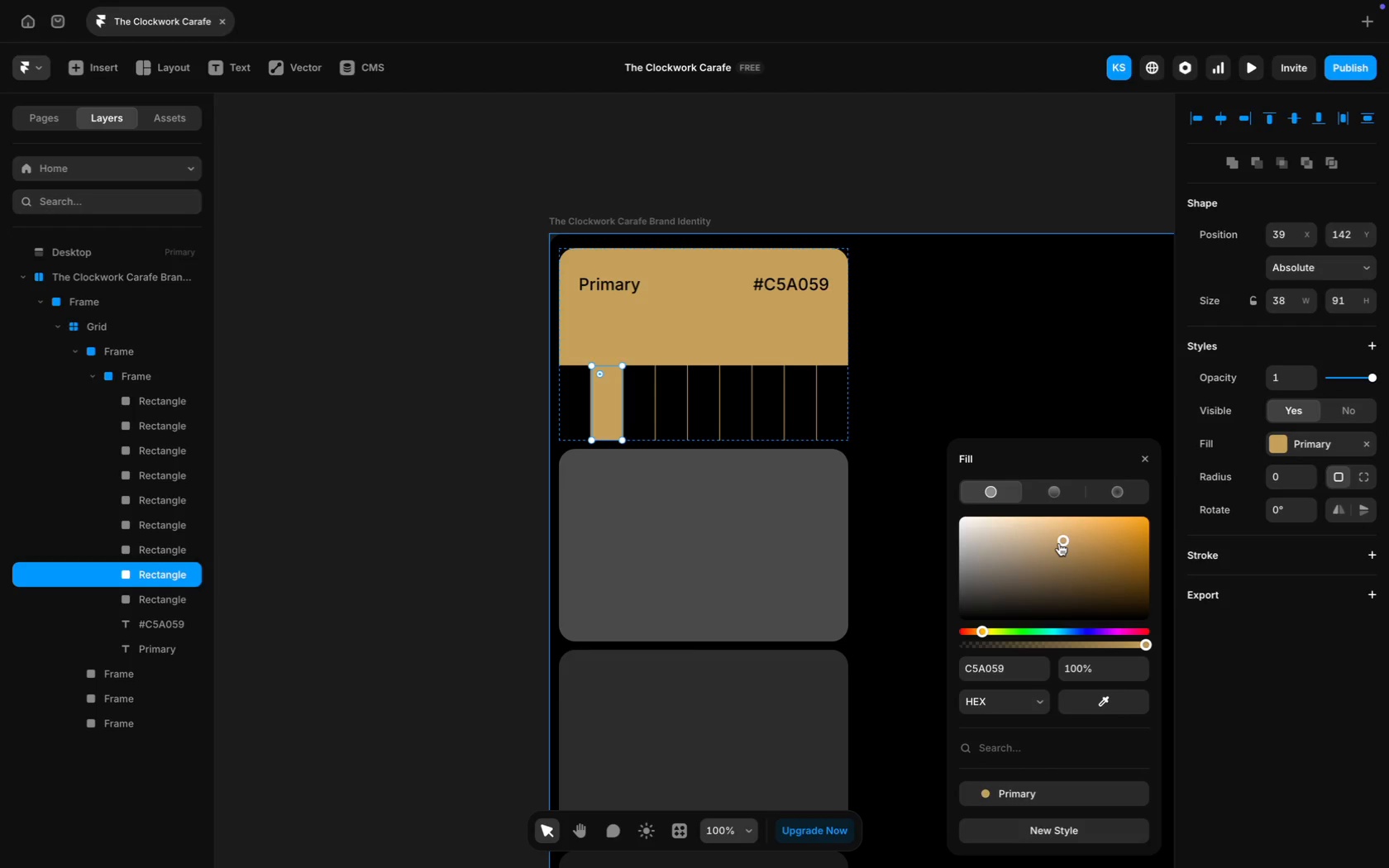 
wait(5.86)
 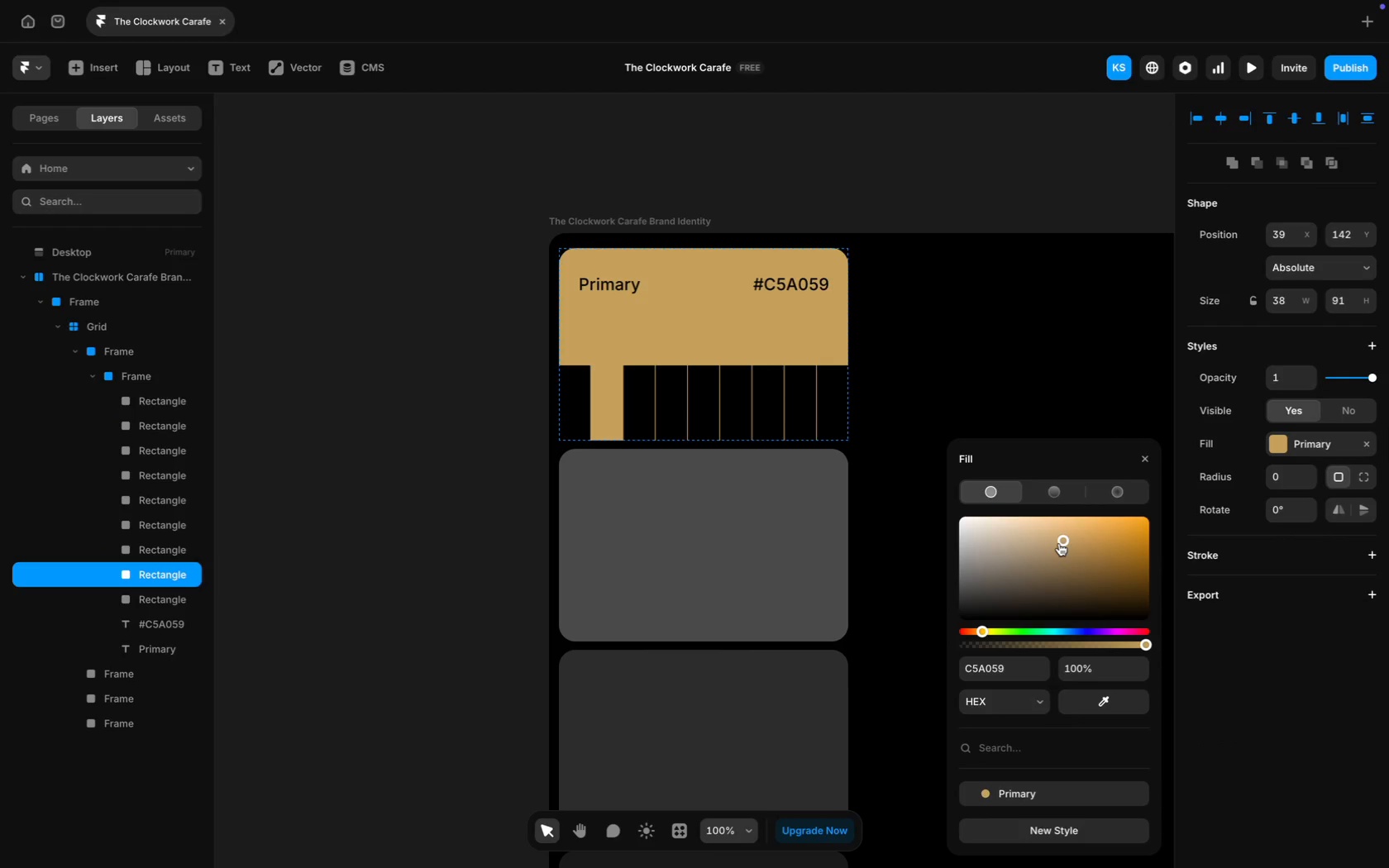 
left_click_drag(start_coordinate=[1064, 539], to_coordinate=[1144, 608])
 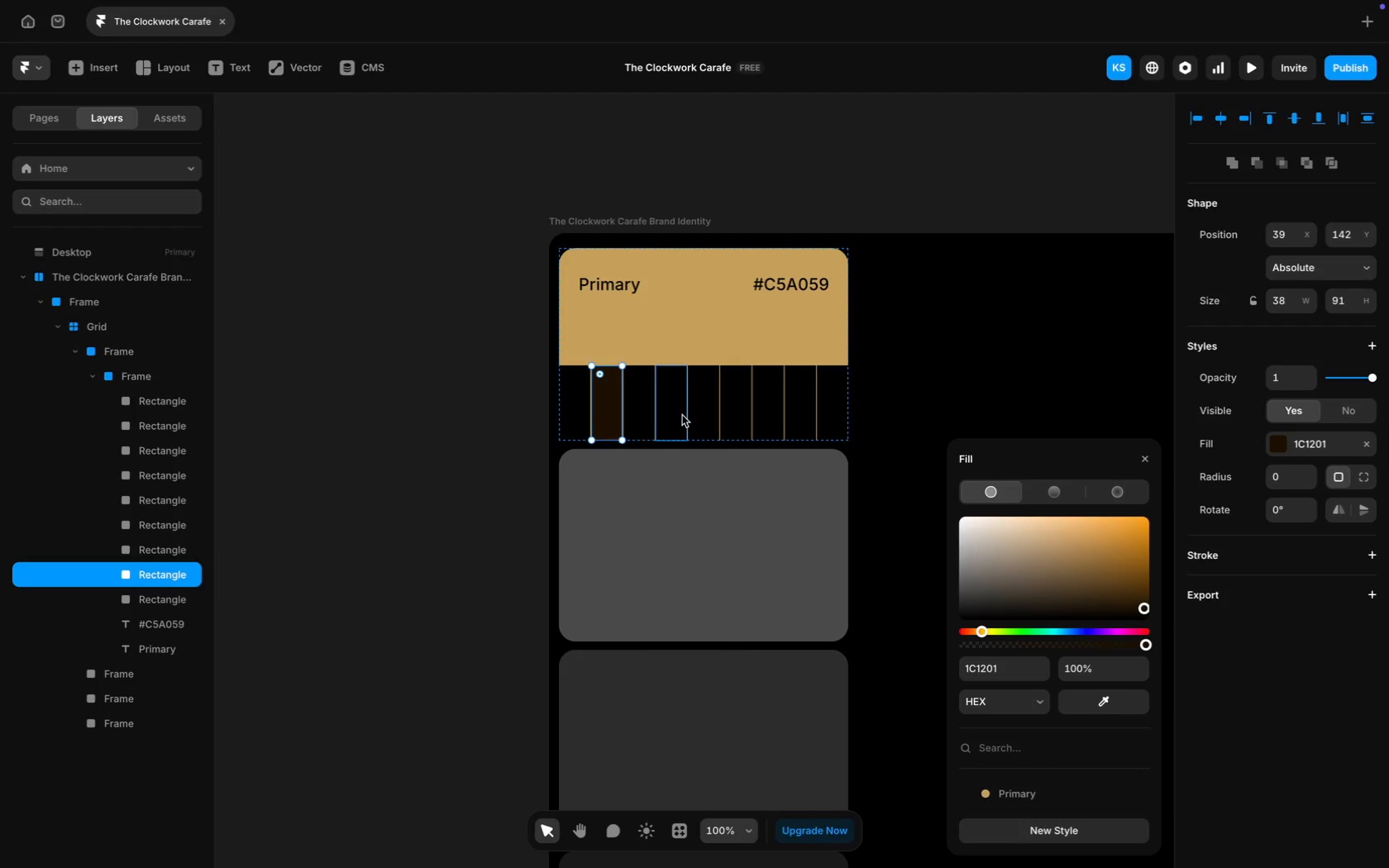 
left_click([642, 405])
 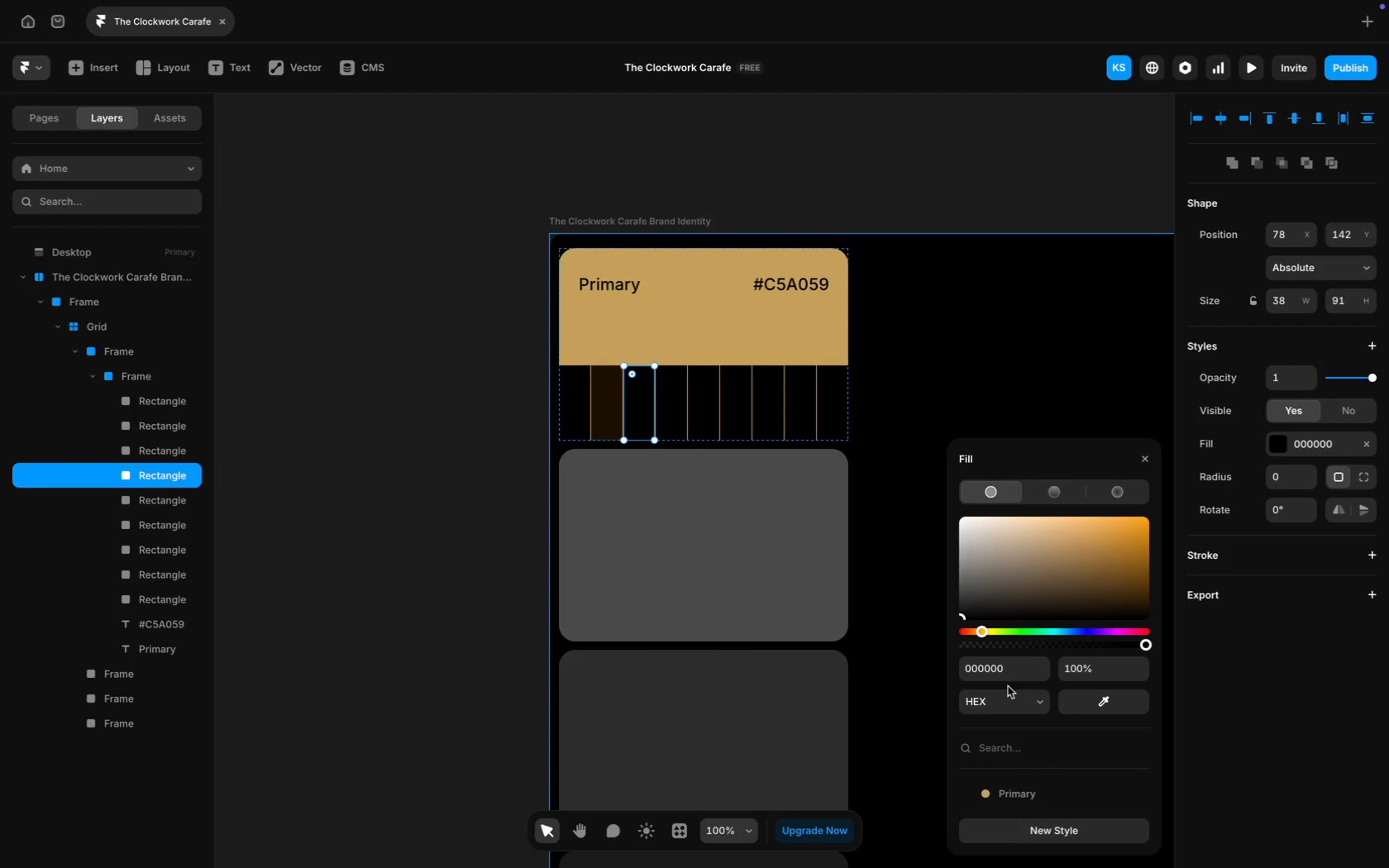 
left_click([1005, 676])
 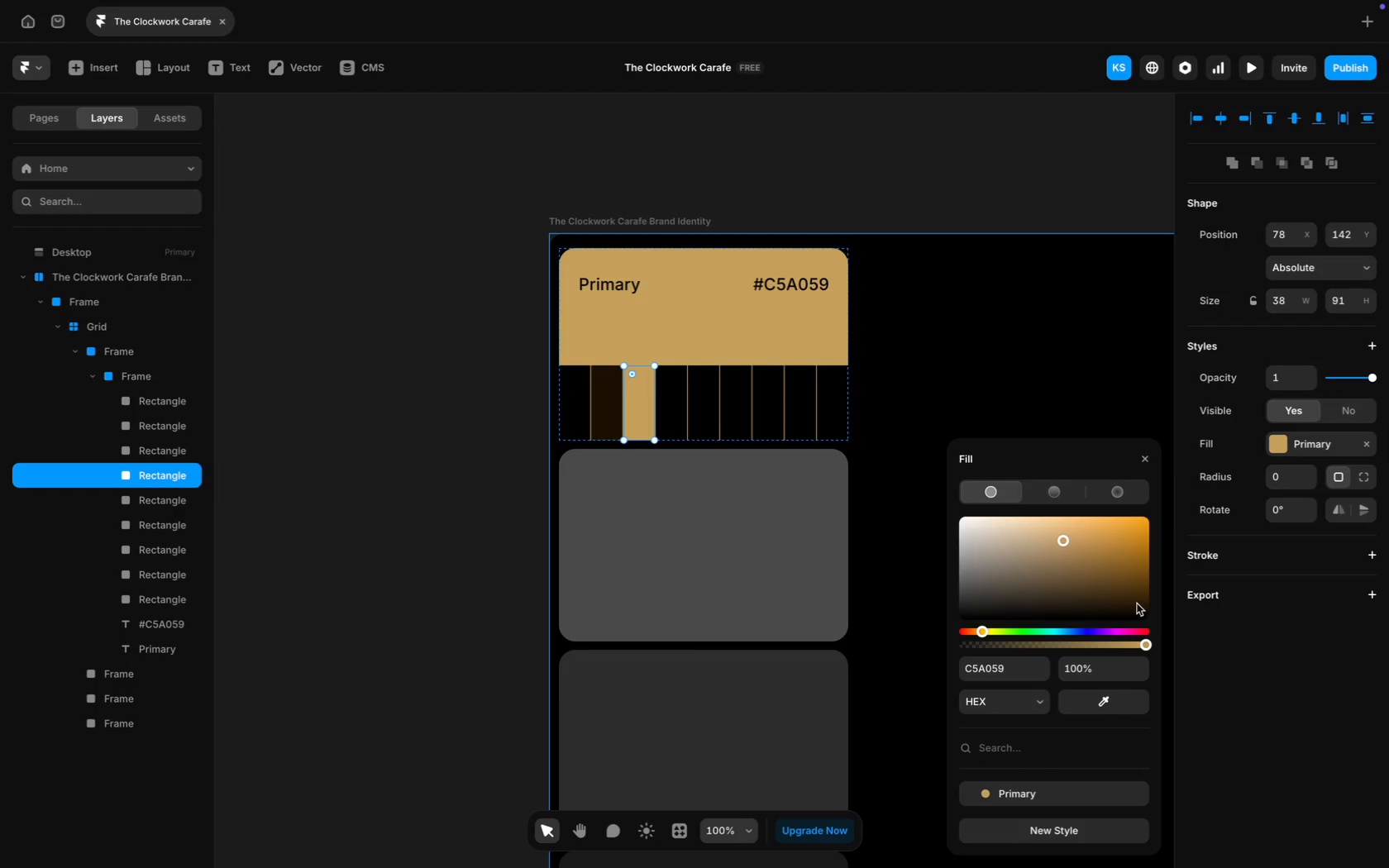 
left_click([1143, 599])
 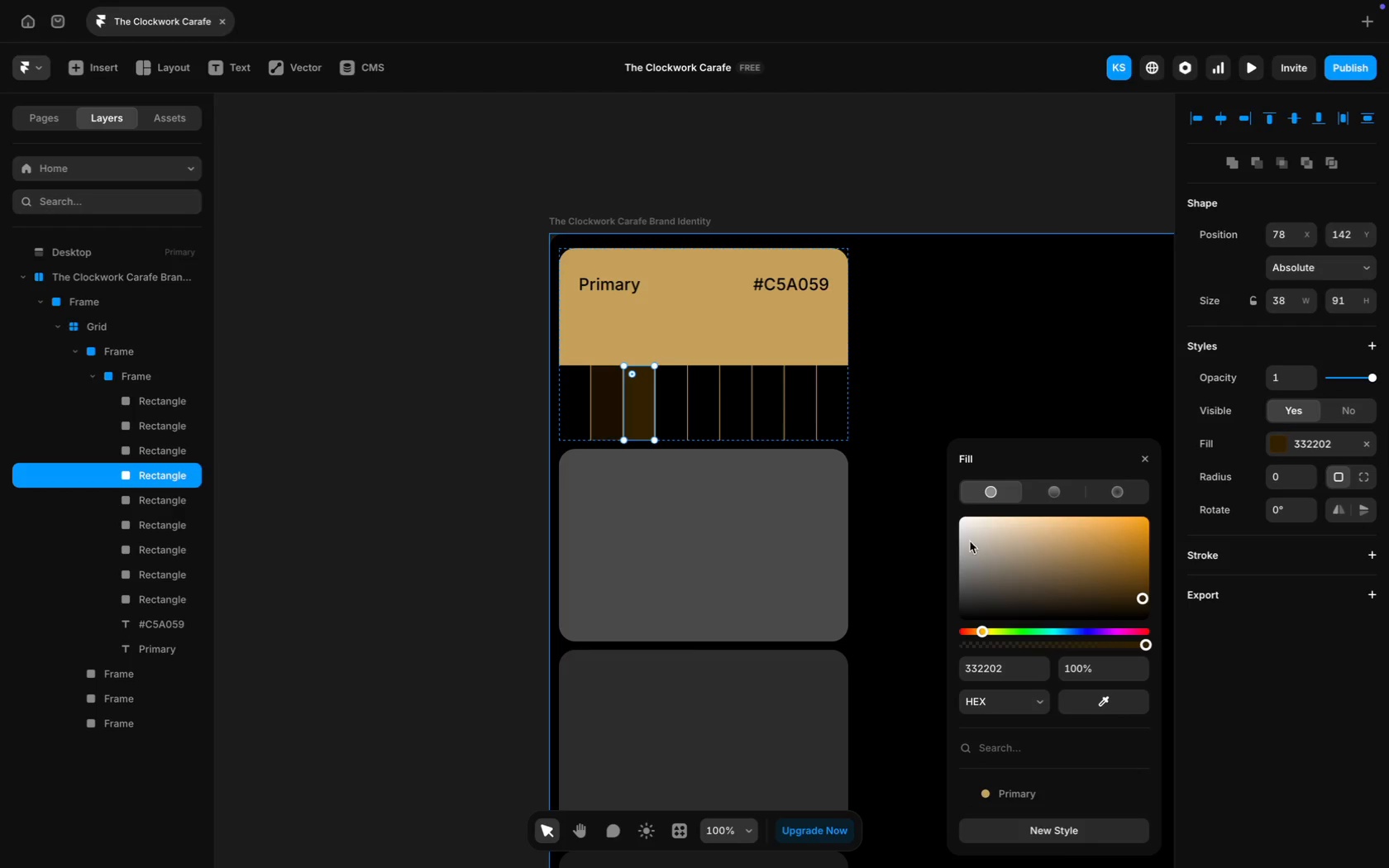 
left_click([671, 413])
 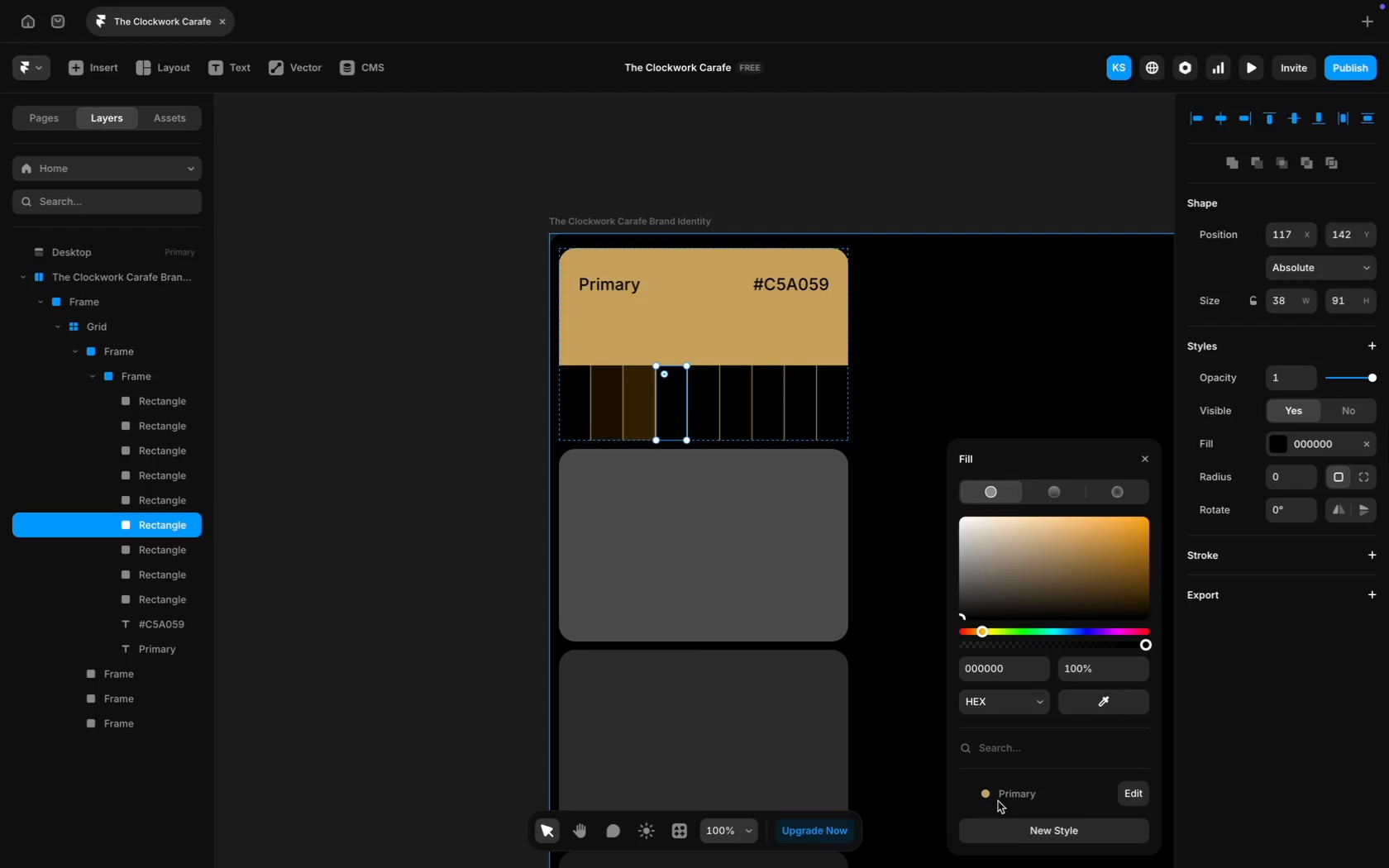 
left_click([1004, 795])
 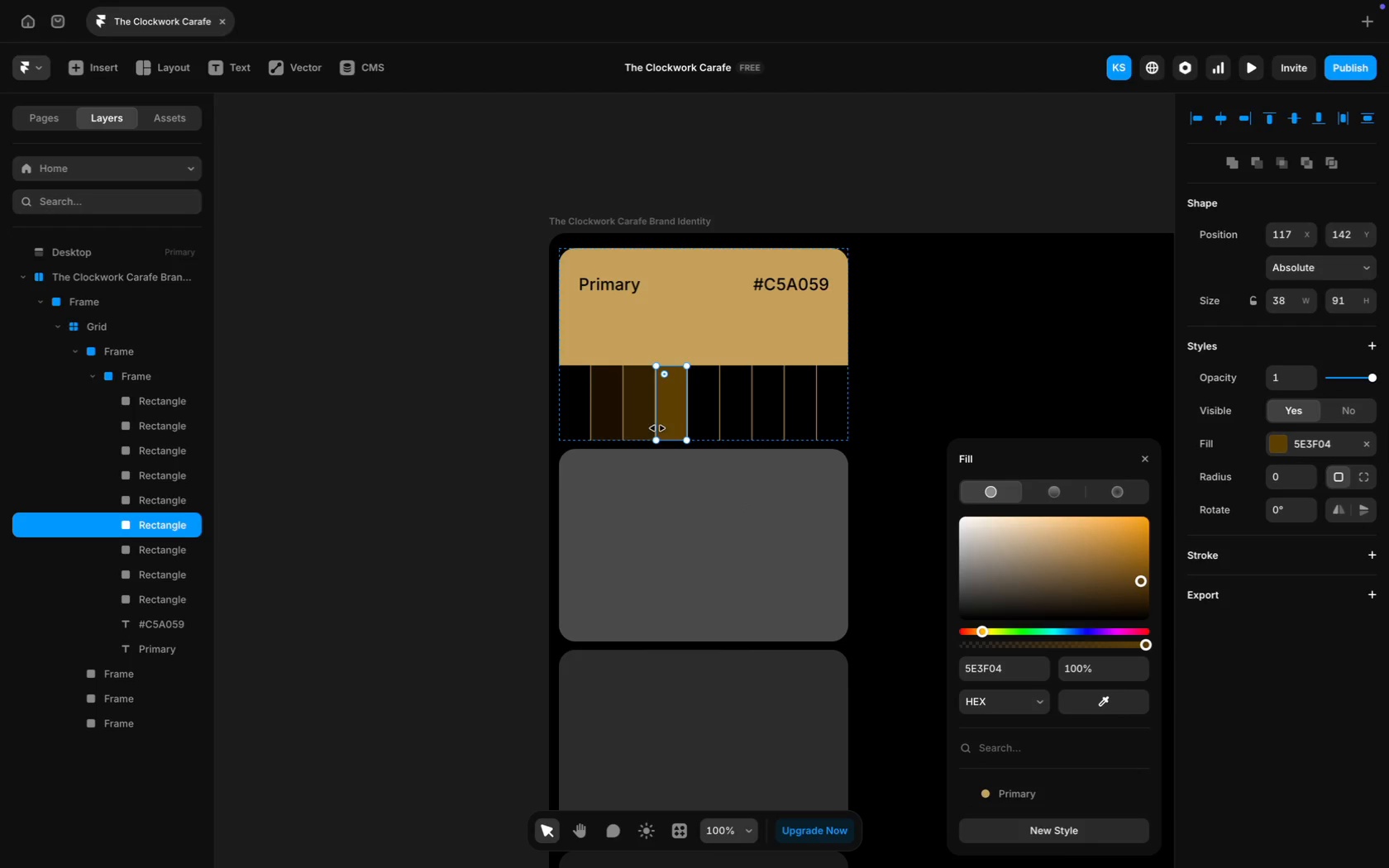 
wait(12.14)
 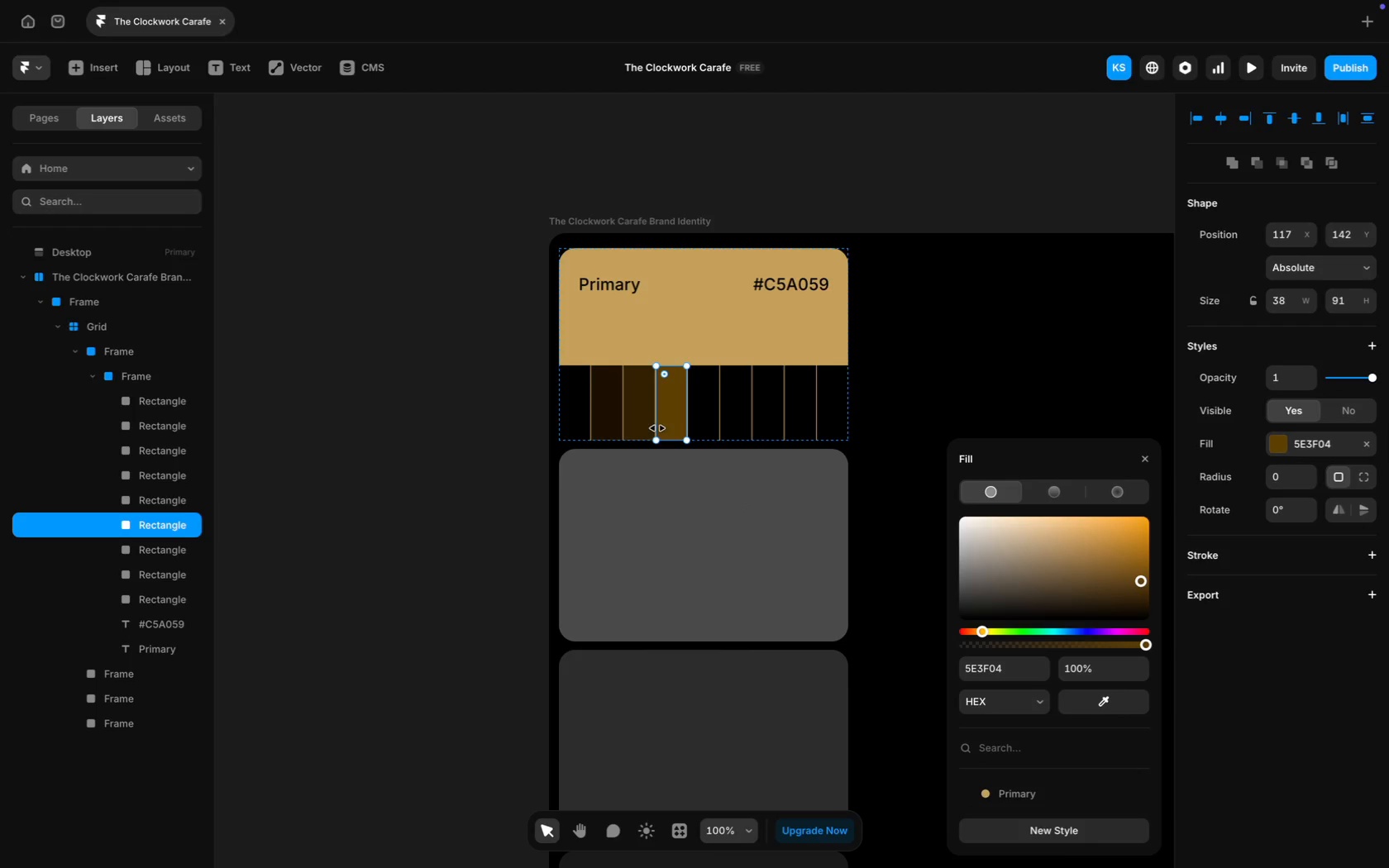 
left_click([1148, 572])
 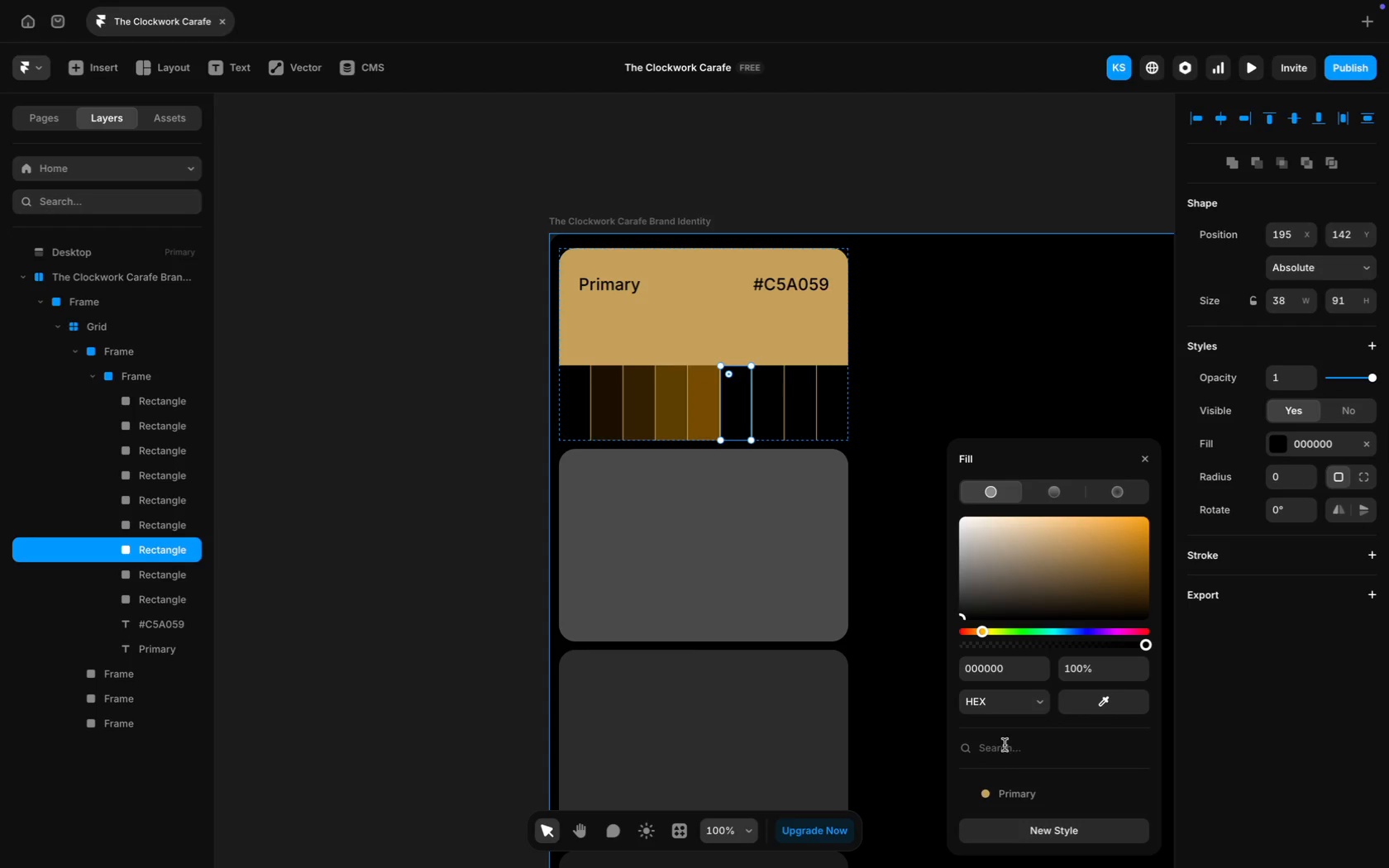 
wait(5.09)
 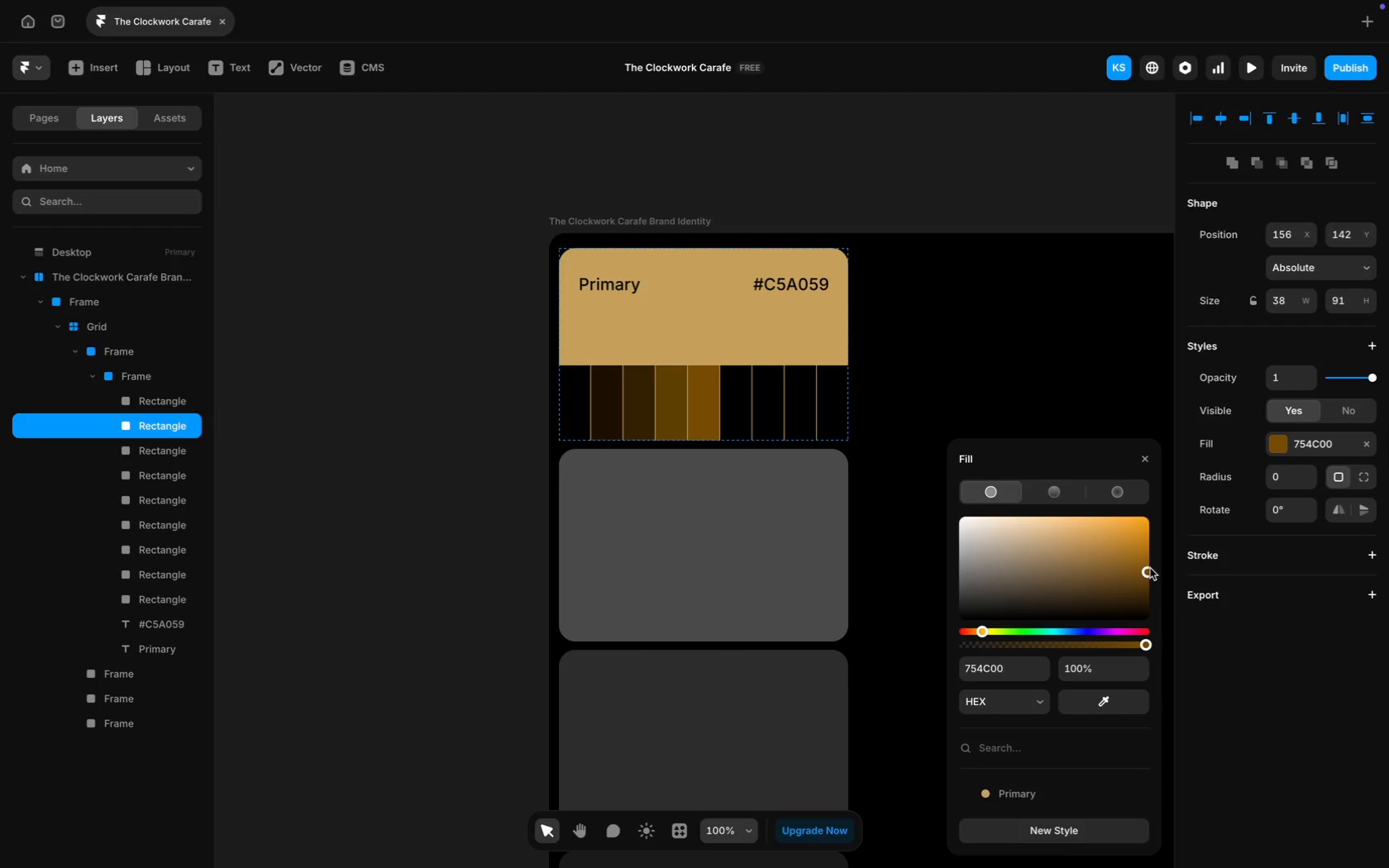 
left_click([1007, 797])
 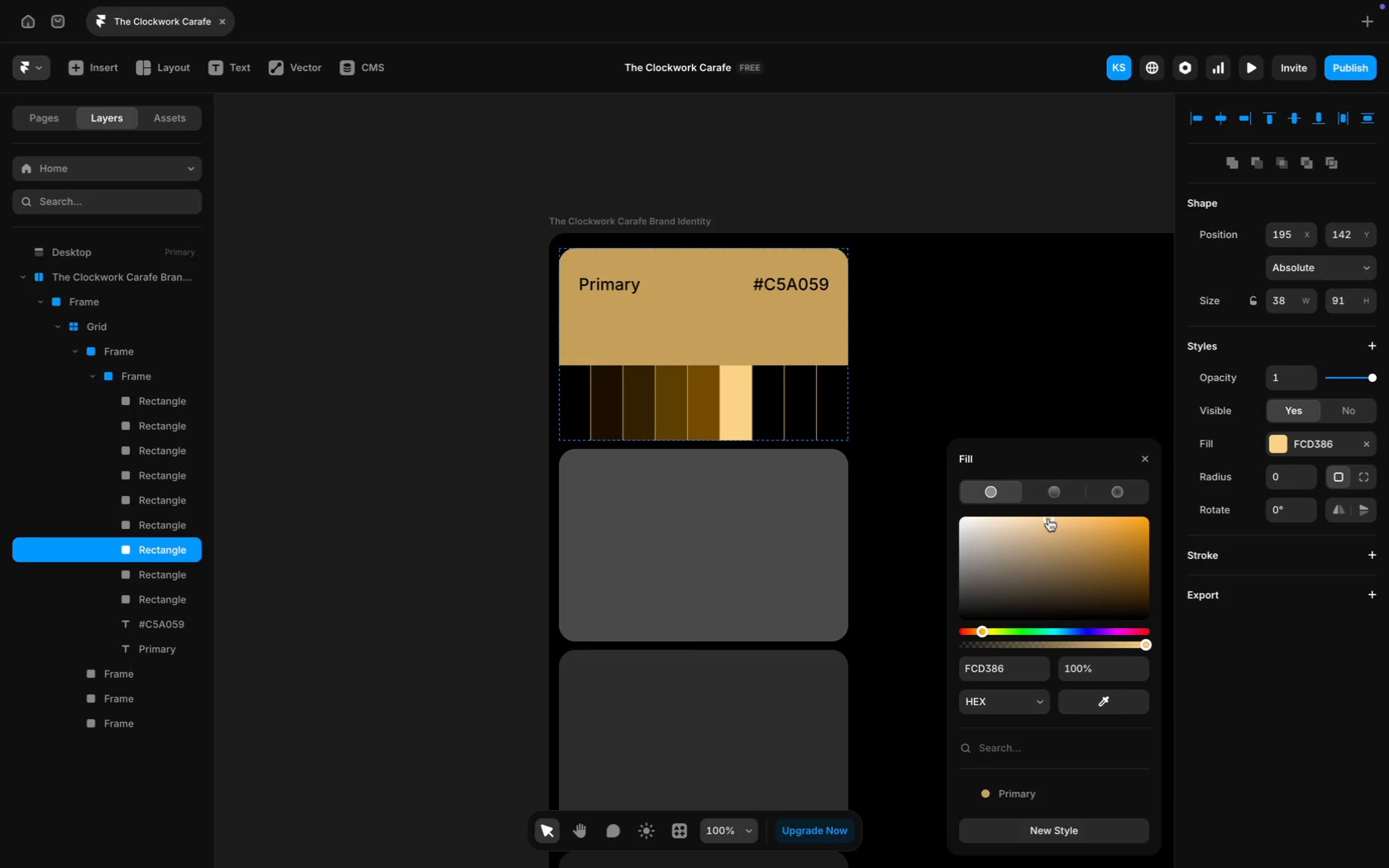 
wait(7.78)
 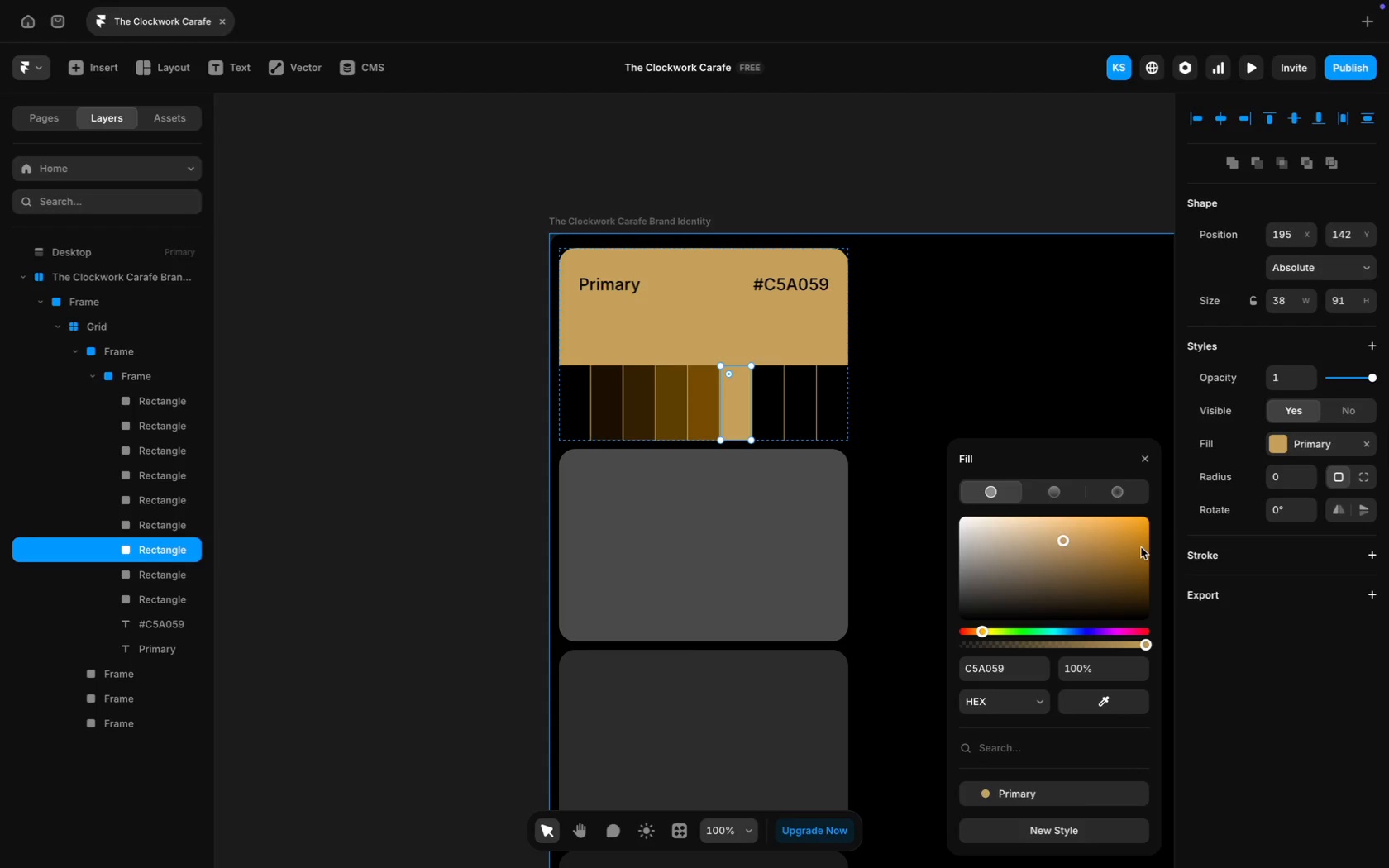 
left_click([1045, 537])
 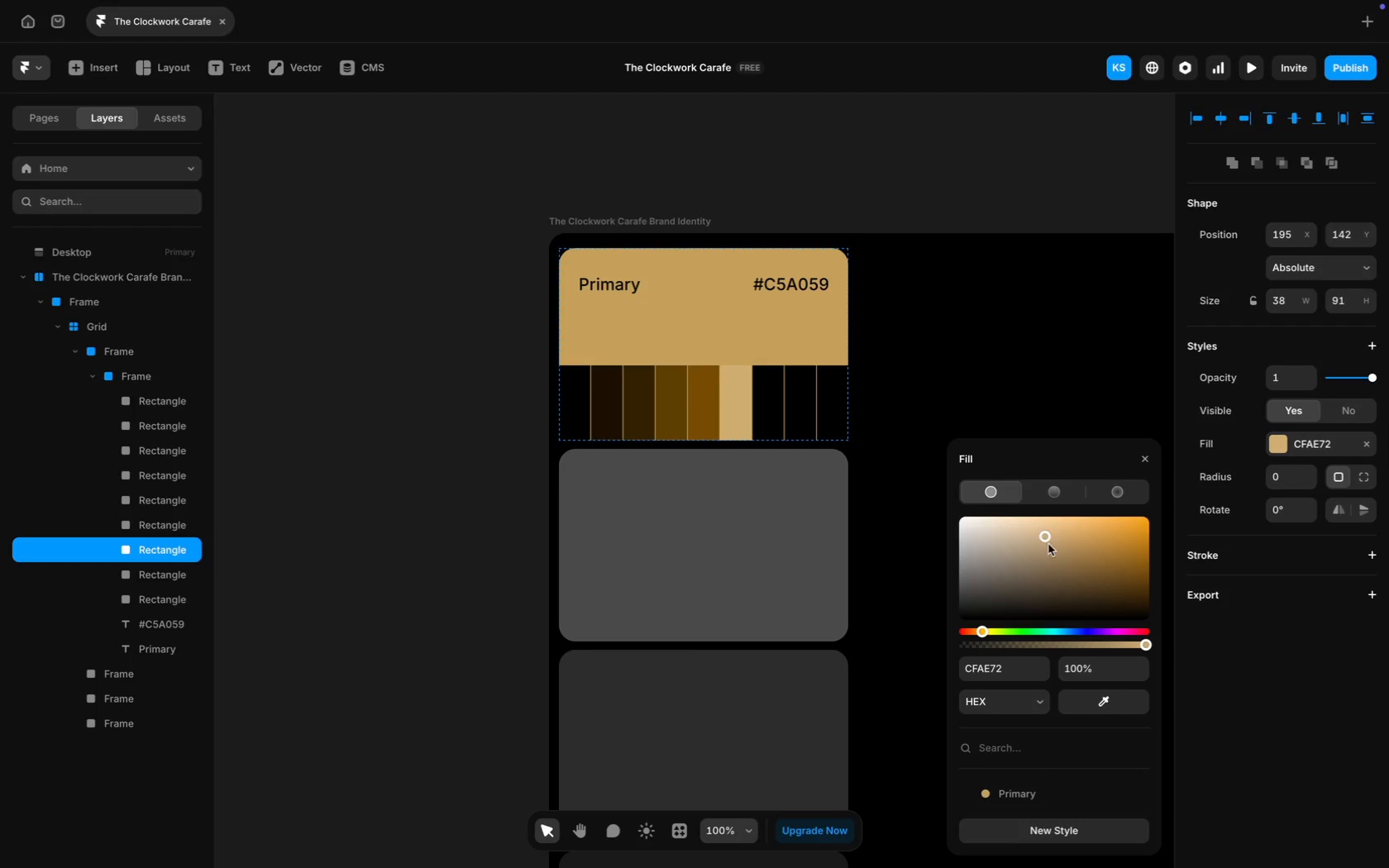 
left_click([1050, 550])
 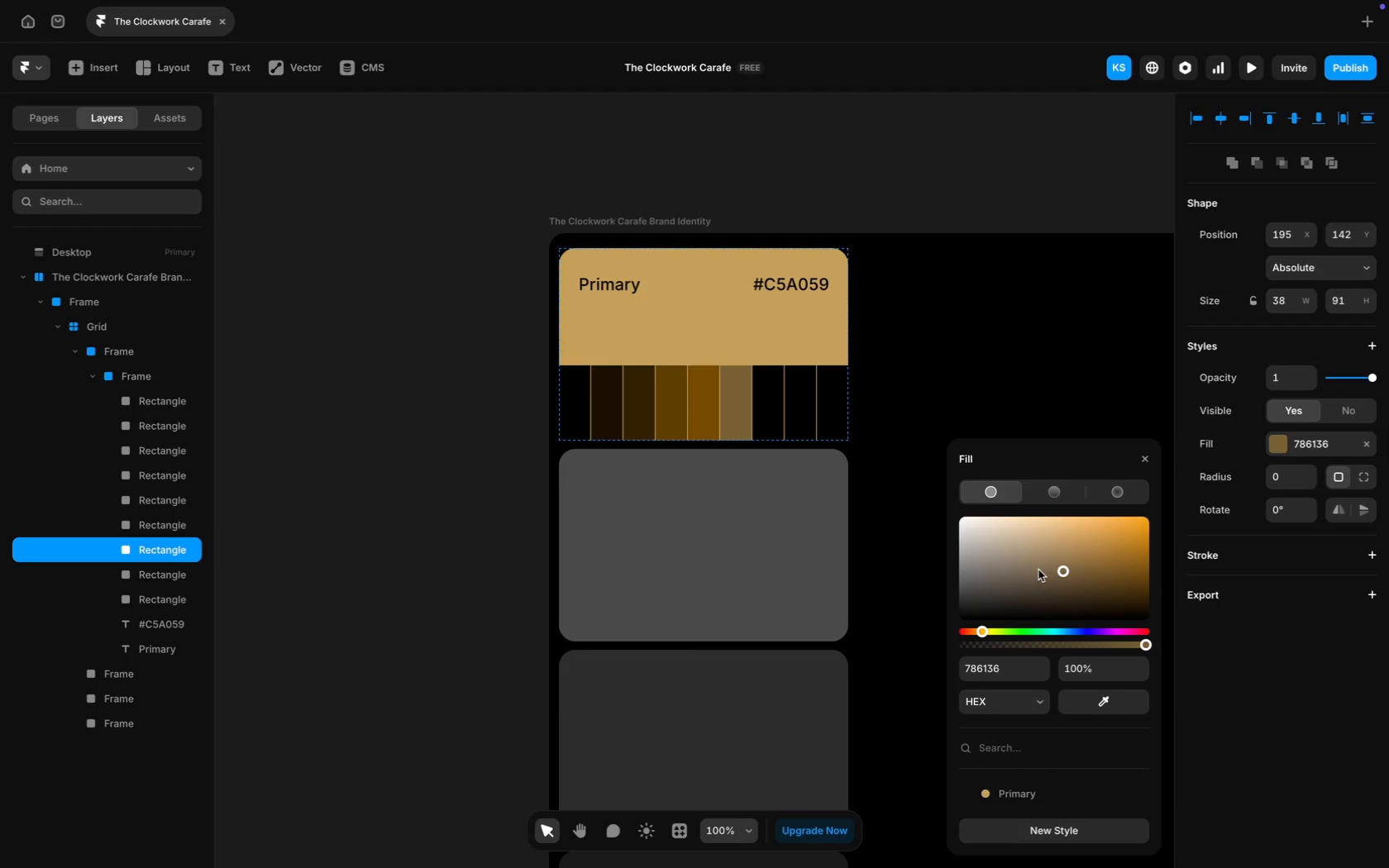 
wait(8.4)
 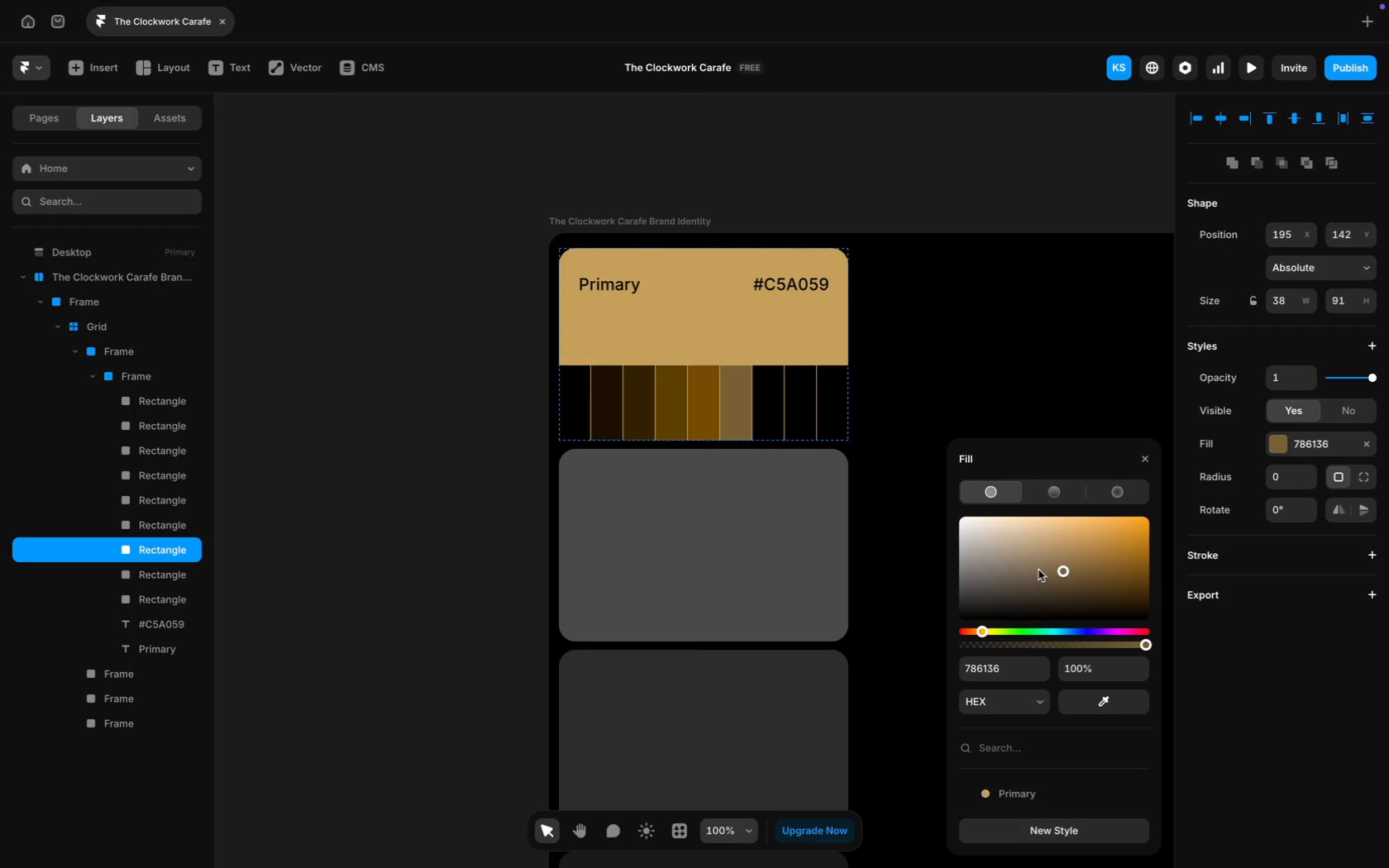 
left_click([1057, 523])
 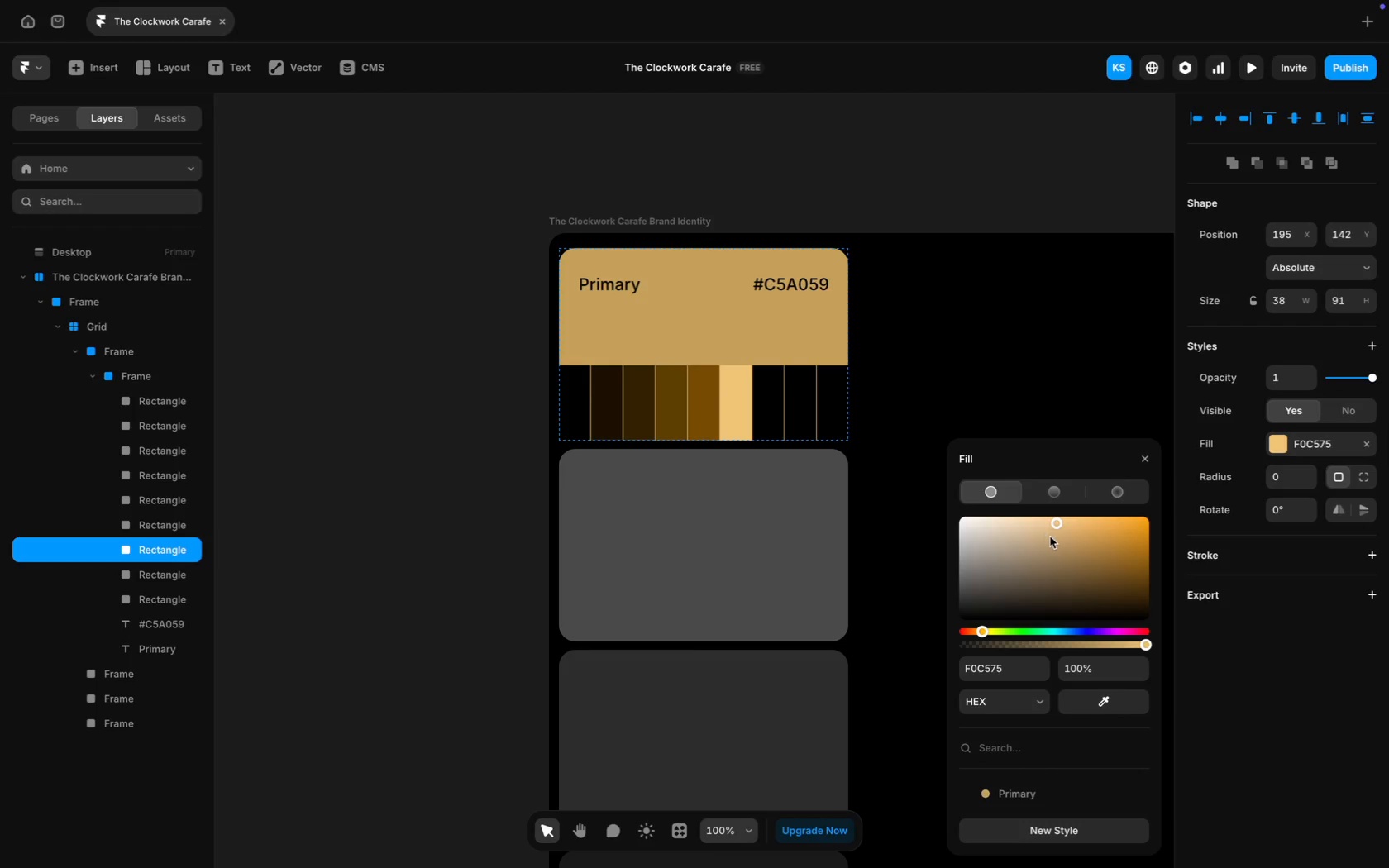 
left_click([1052, 537])
 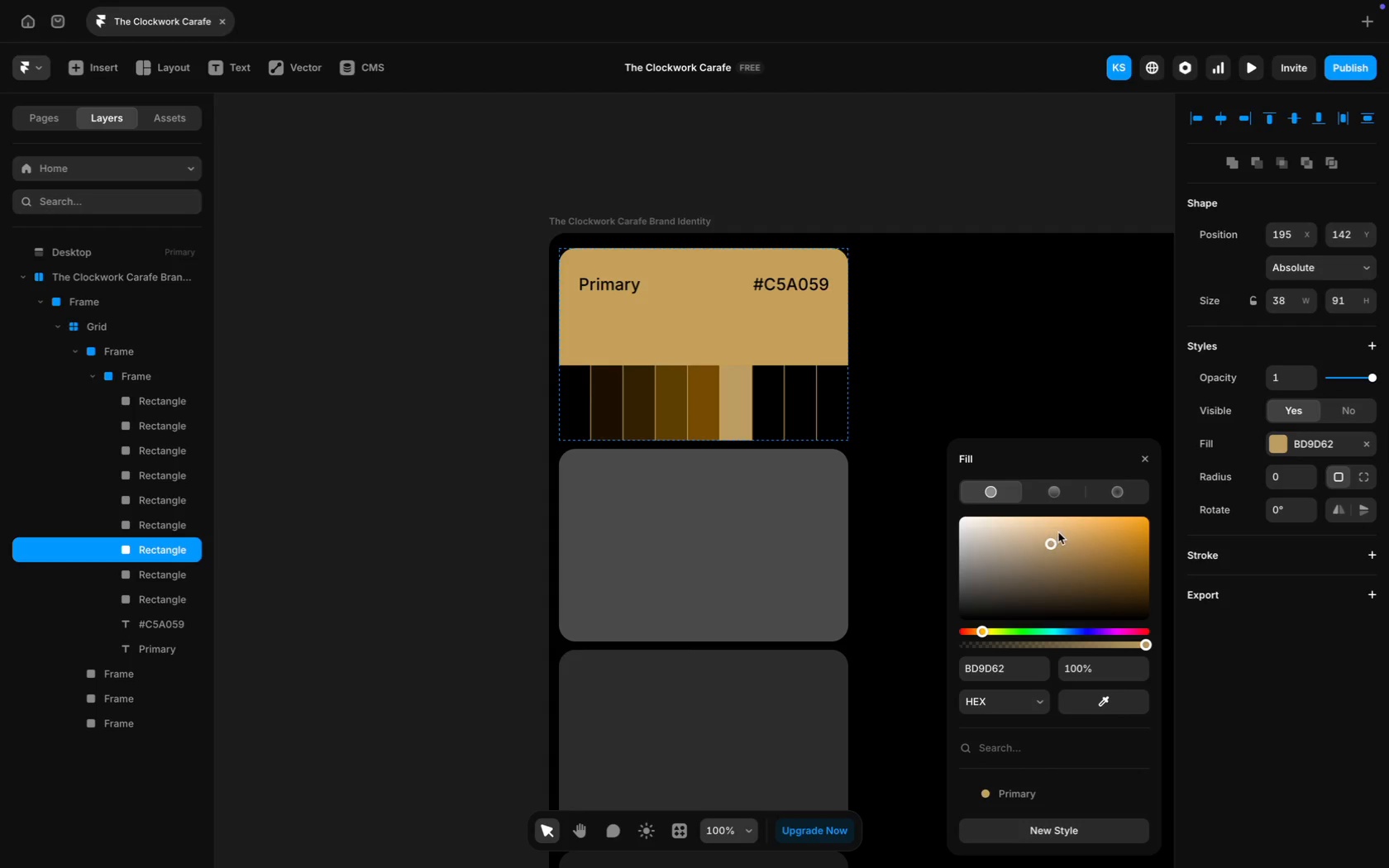 
left_click([1076, 523])
 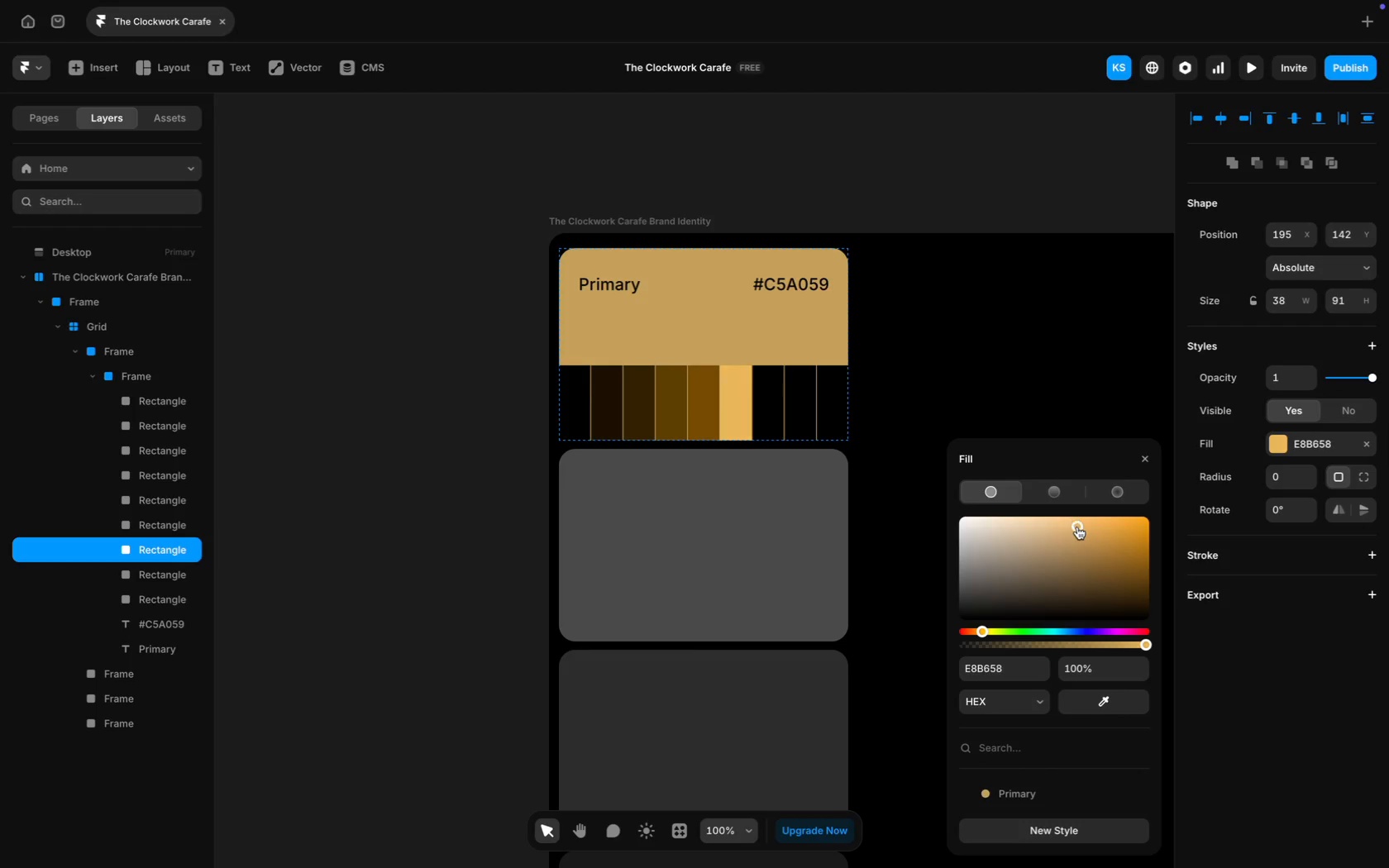 
left_click([1081, 527])
 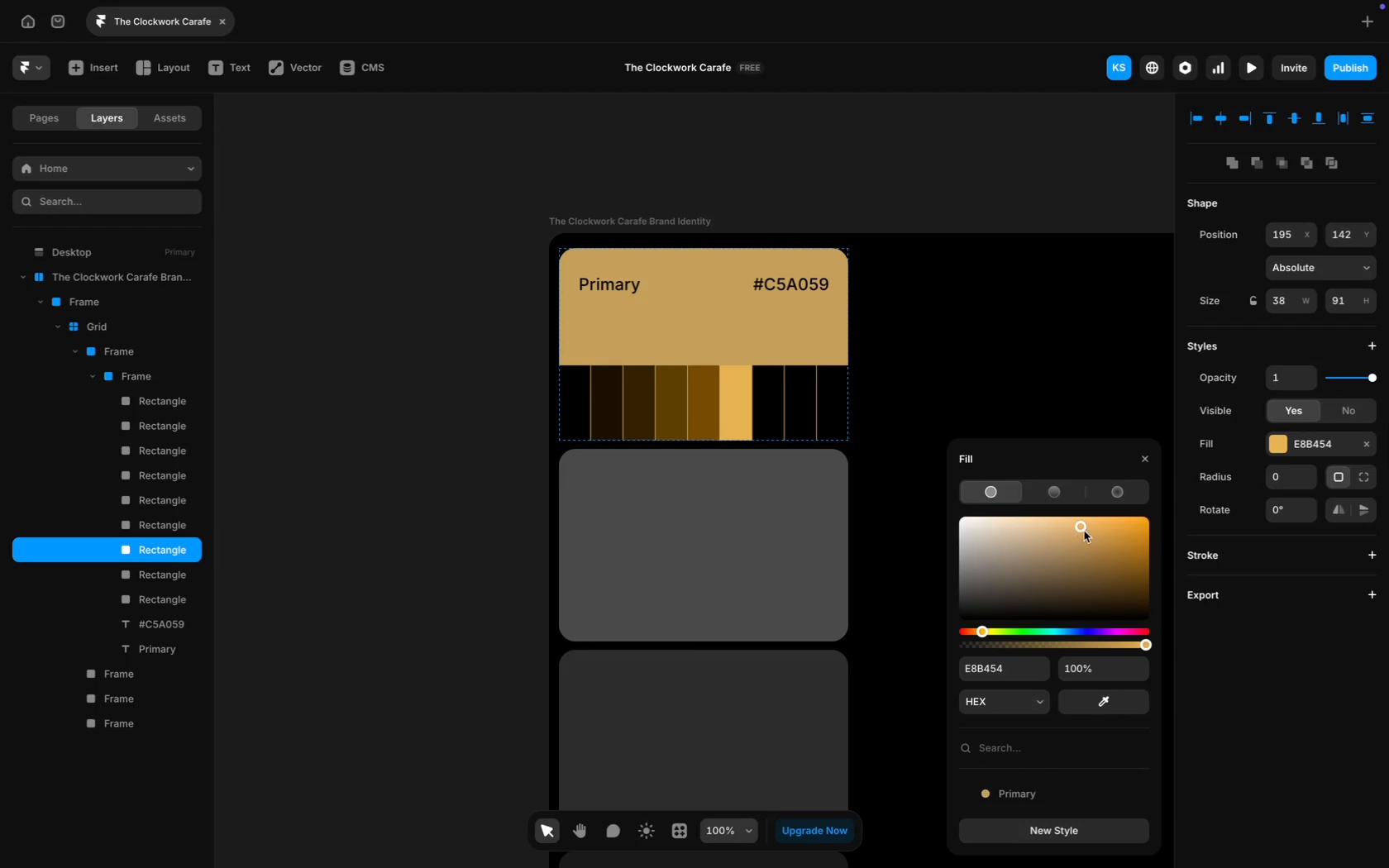 
left_click([1087, 532])
 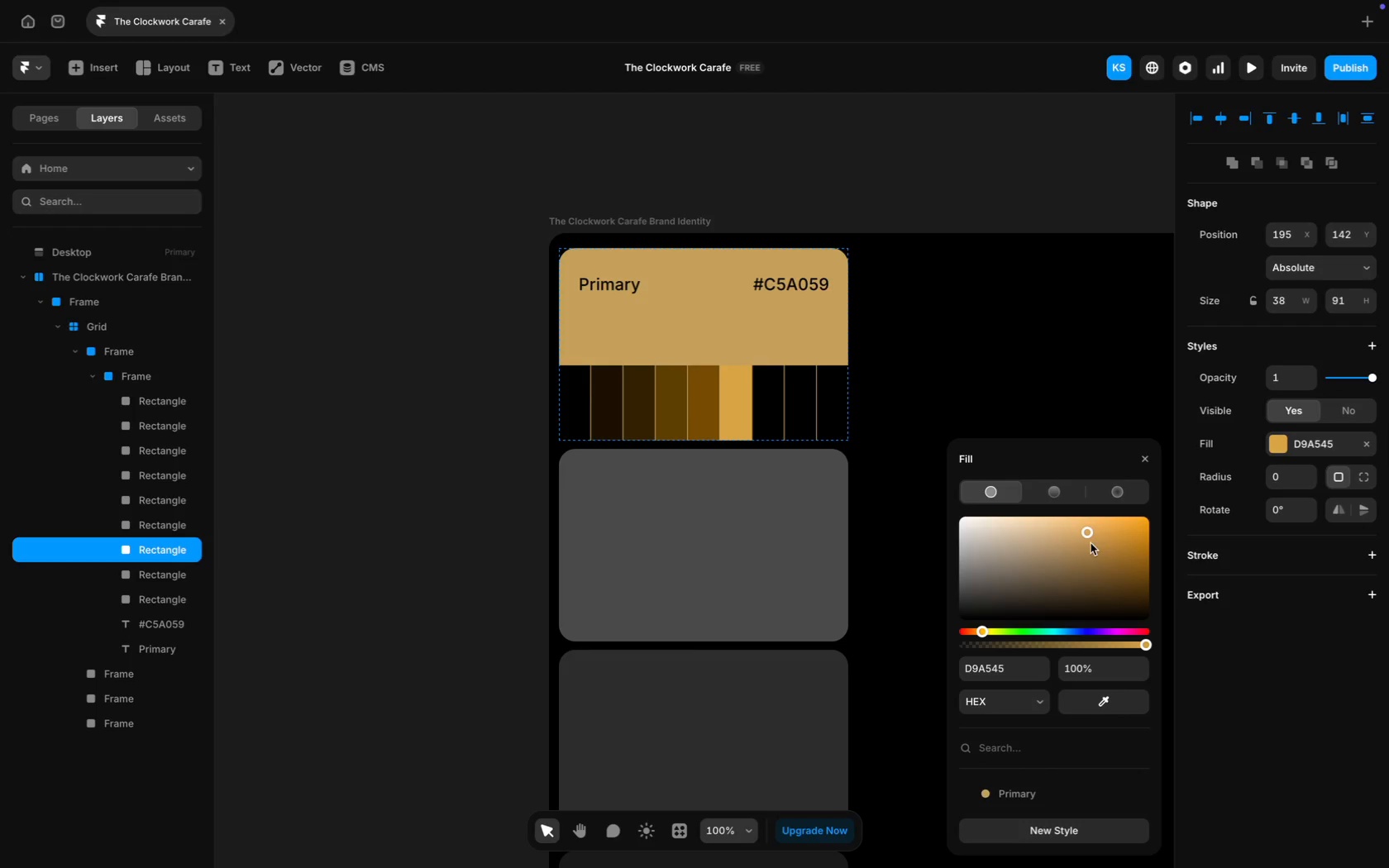 
left_click([1092, 547])
 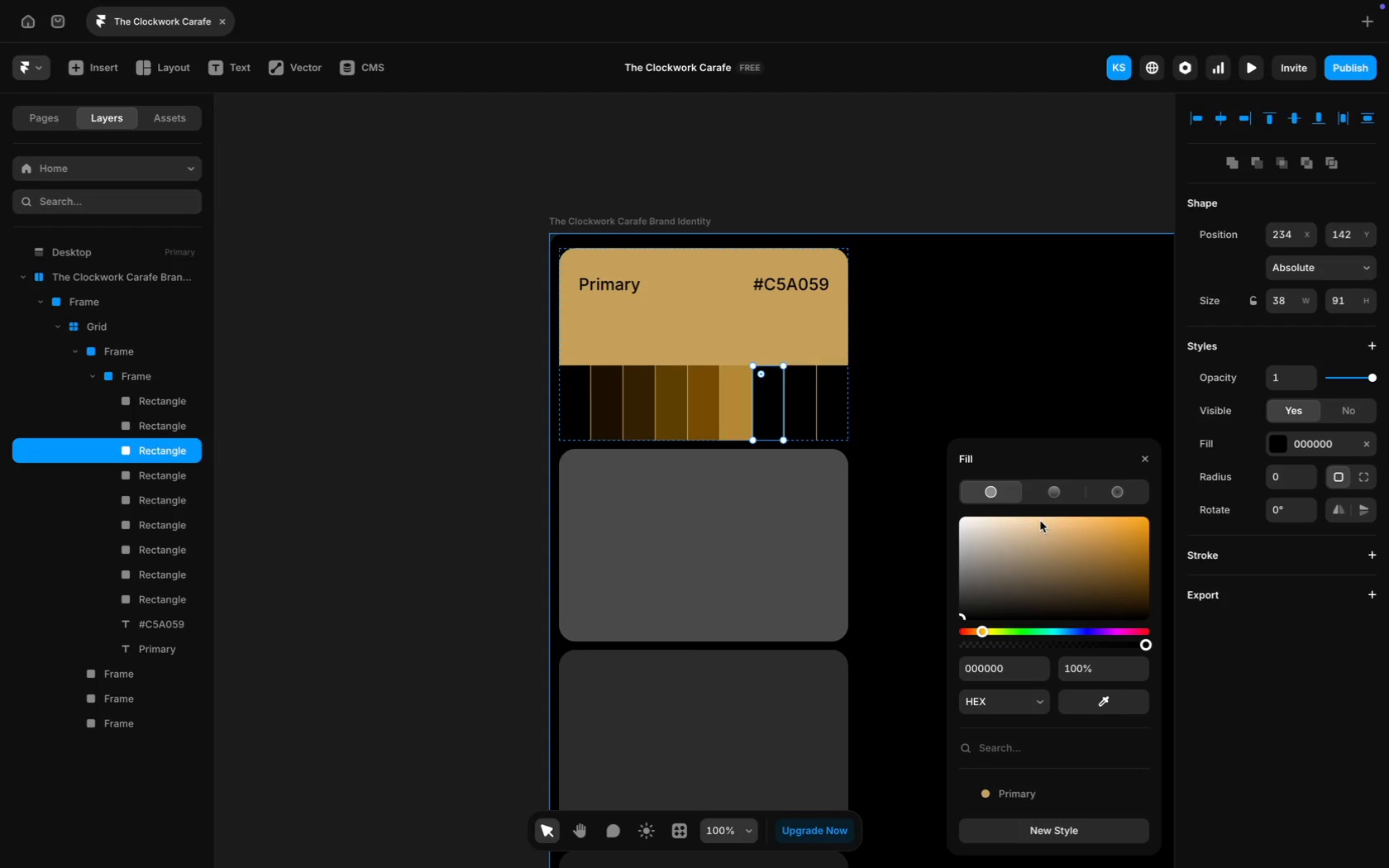 
left_click([1034, 521])
 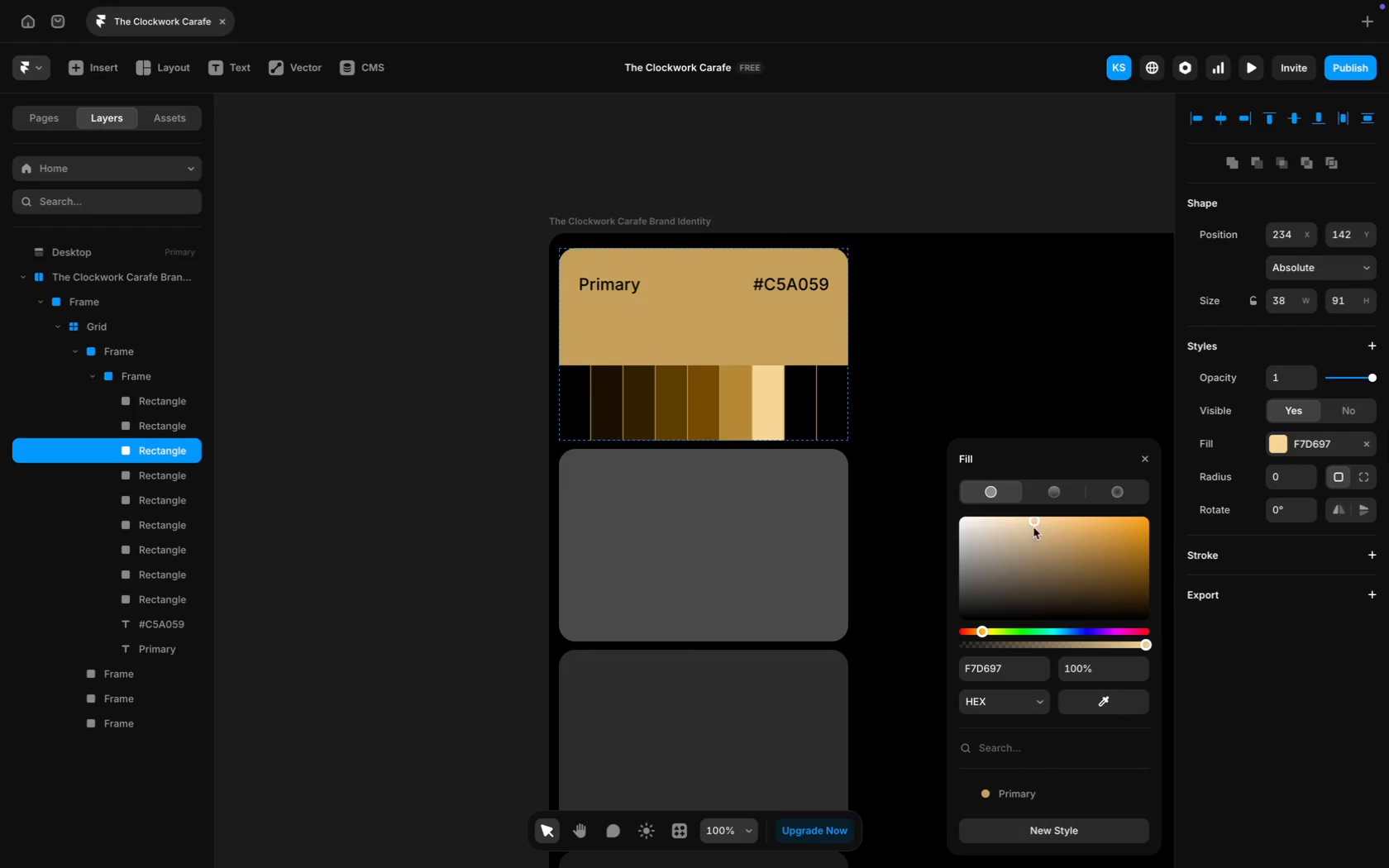 
left_click([1032, 529])
 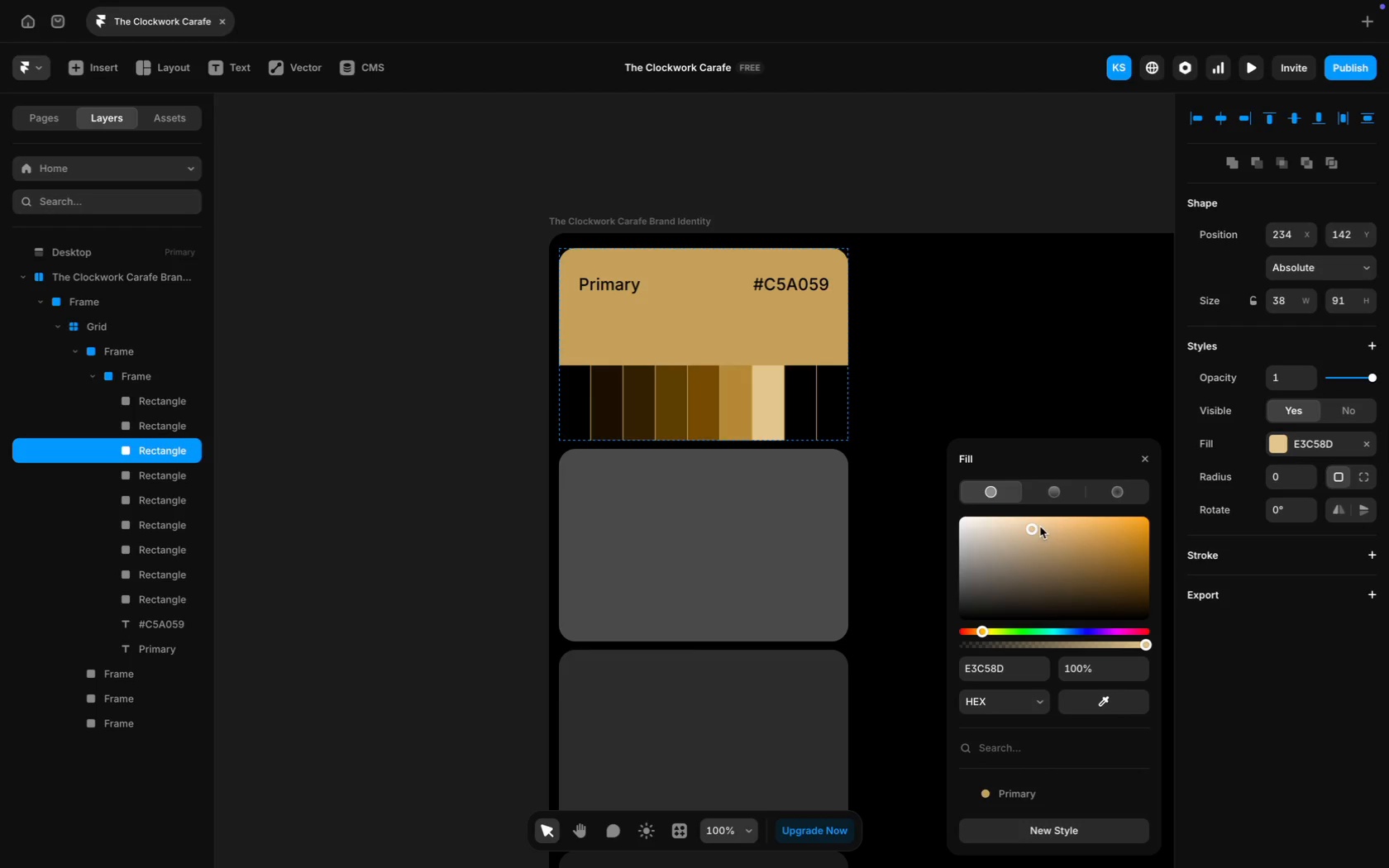 
left_click([1044, 526])
 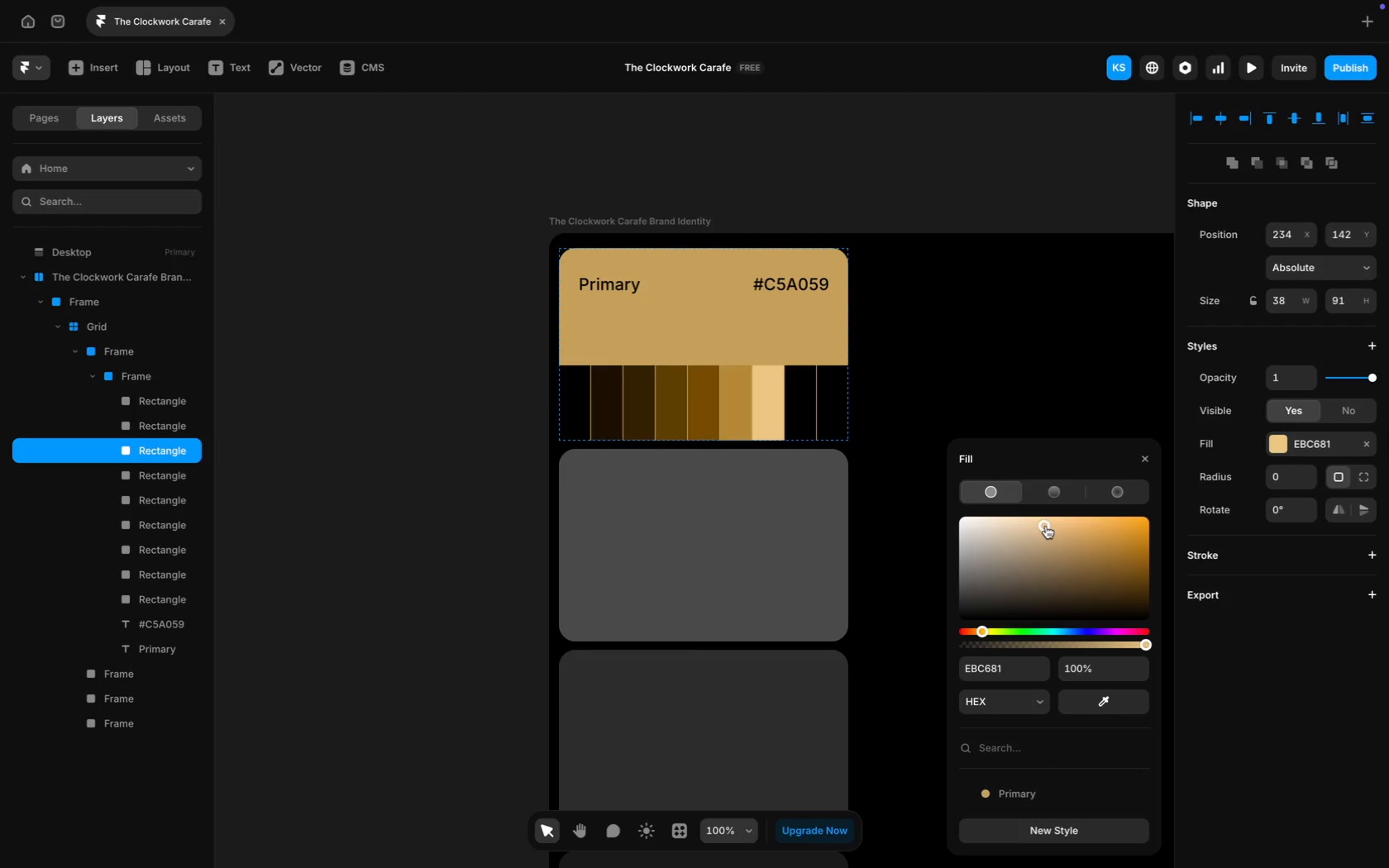 
left_click([1052, 528])
 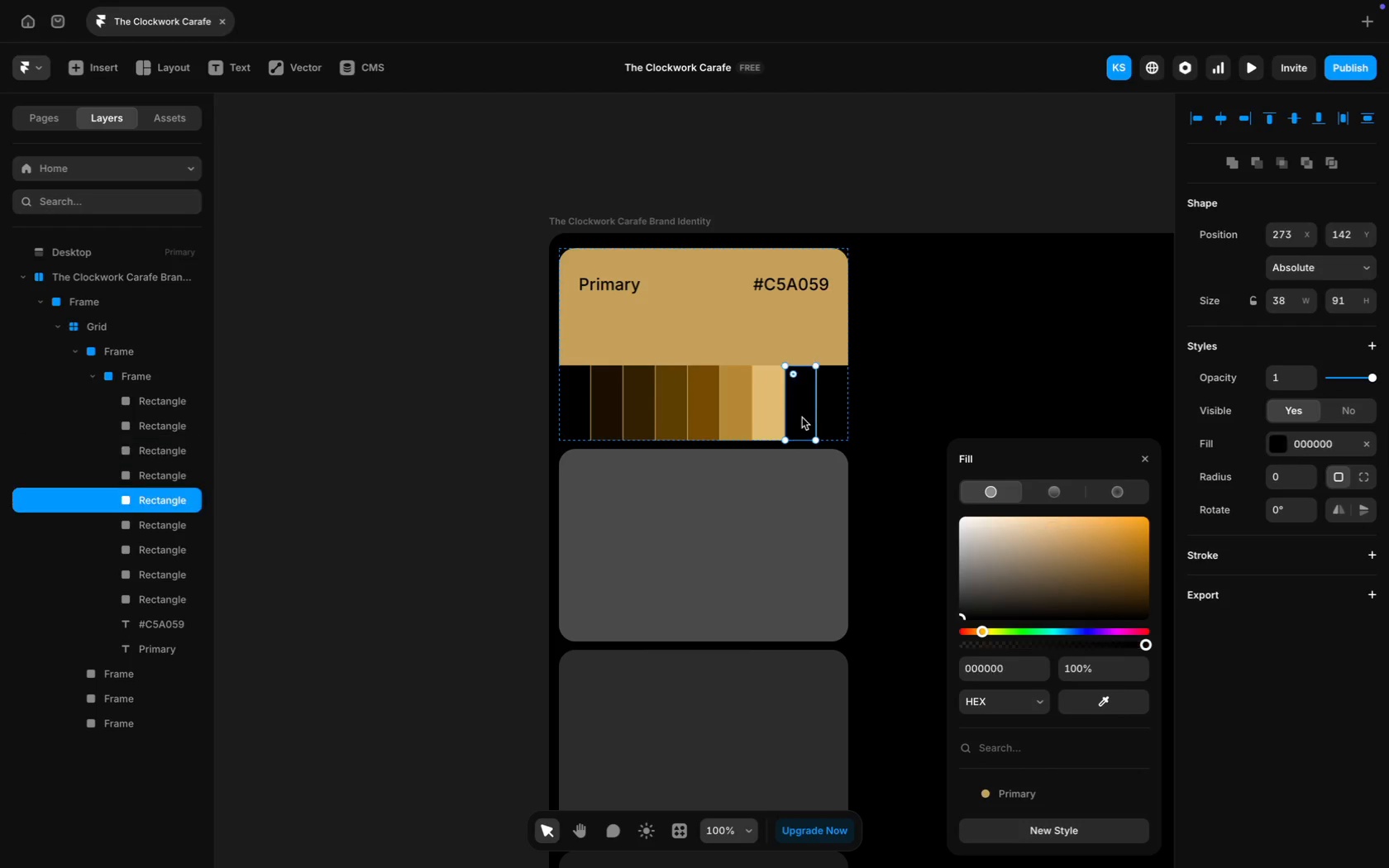 
left_click([1021, 521])
 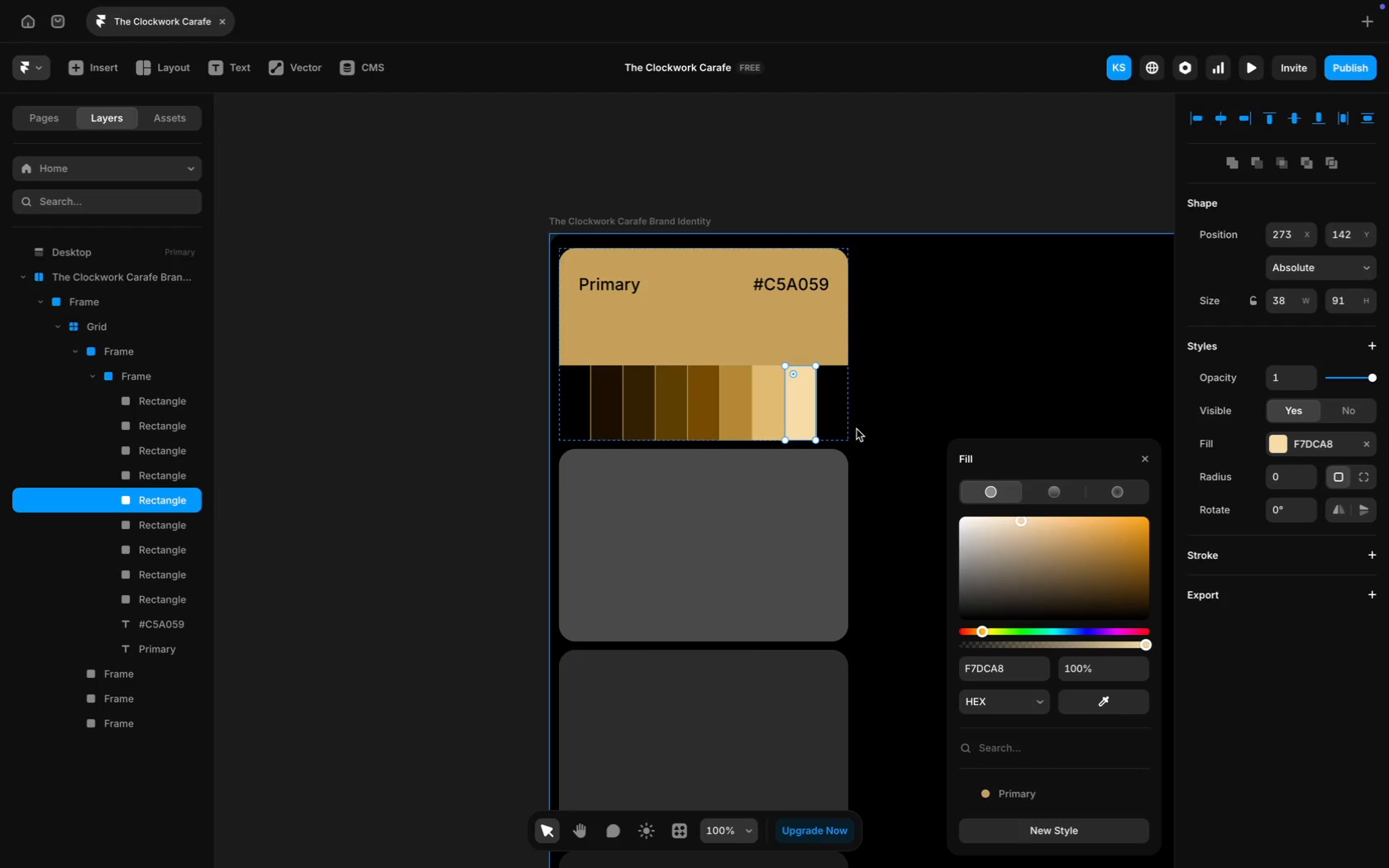 
left_click([830, 414])
 